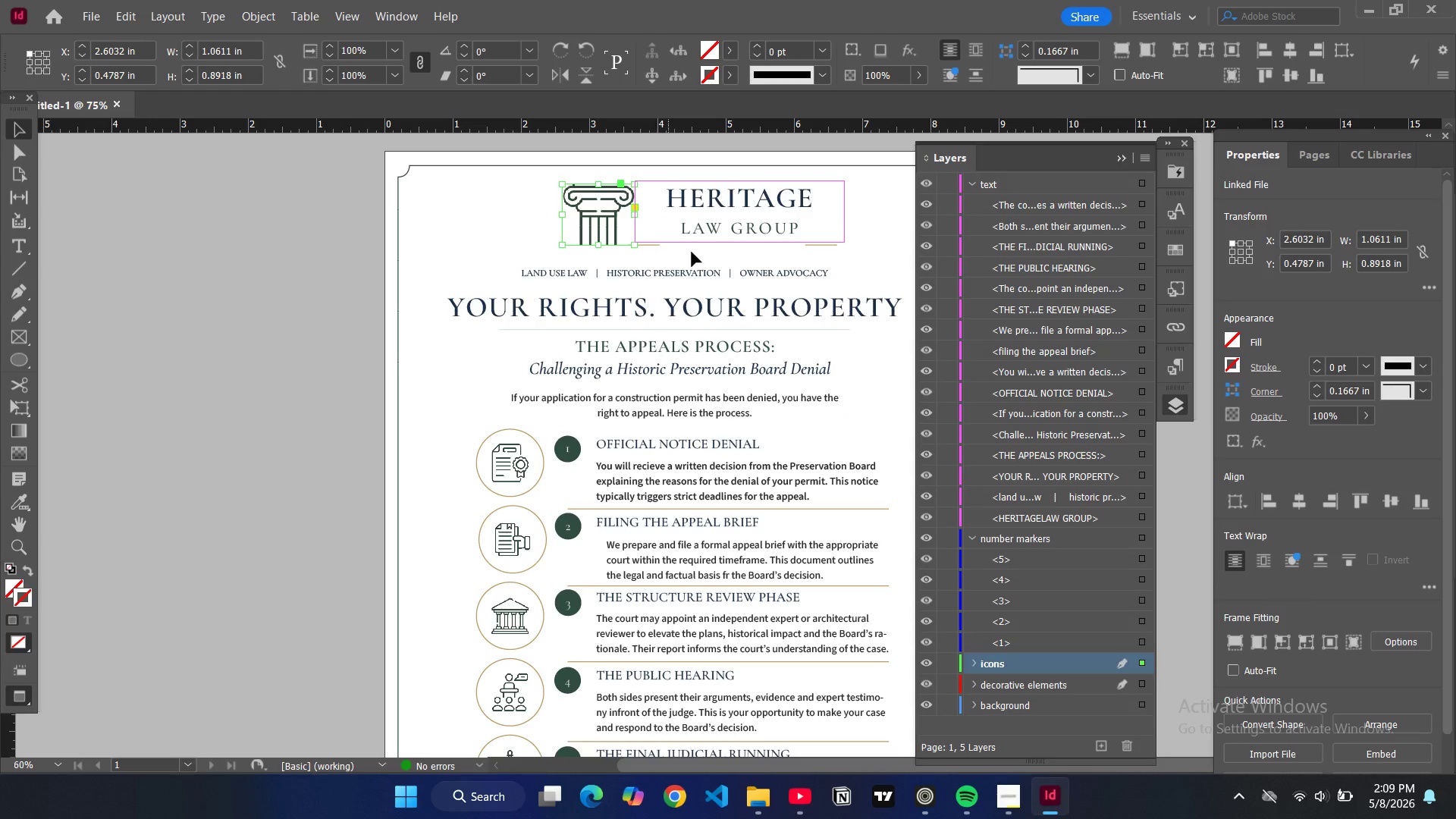 
wait(8.17)
 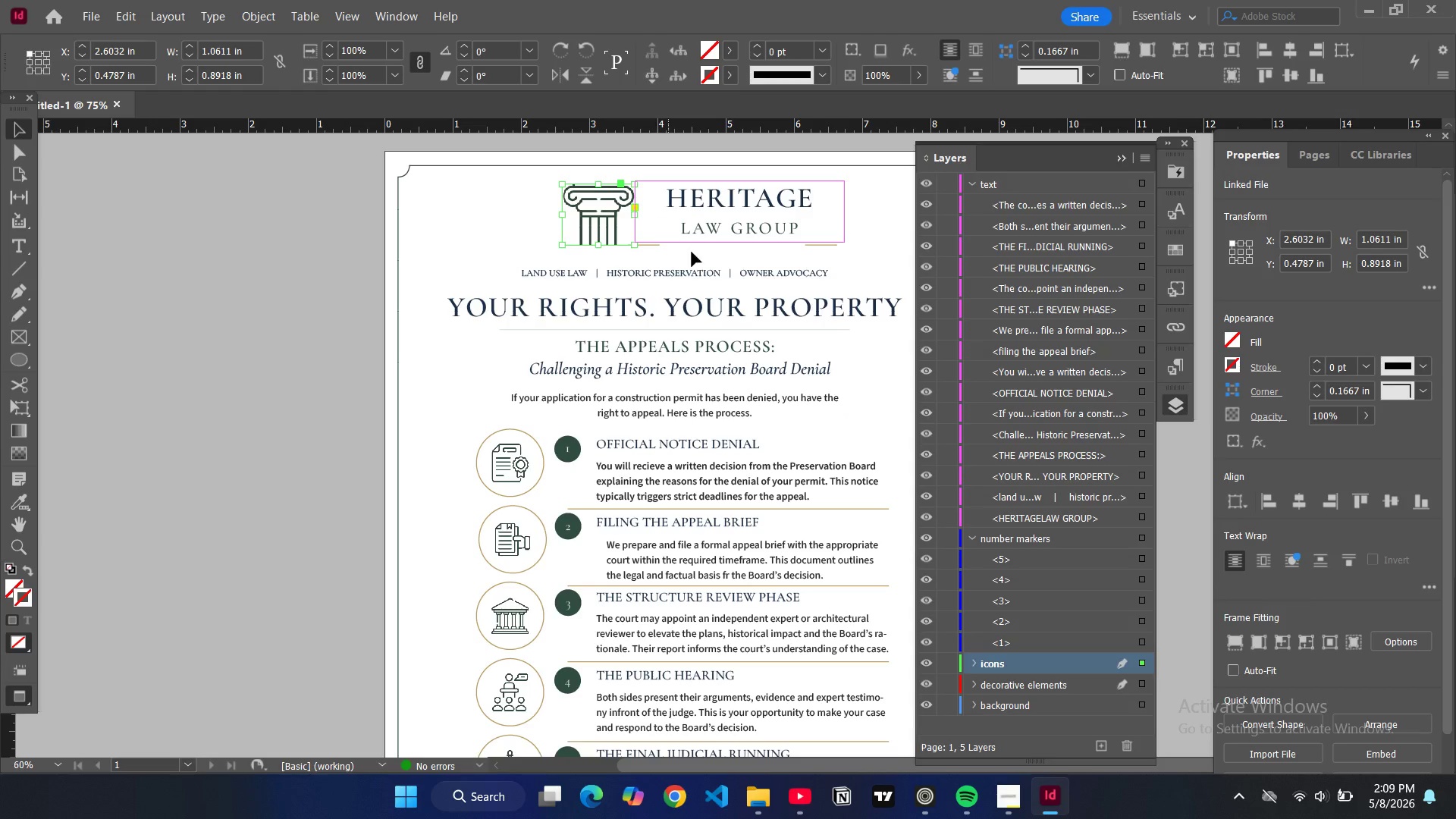 
left_click([1120, 158])
 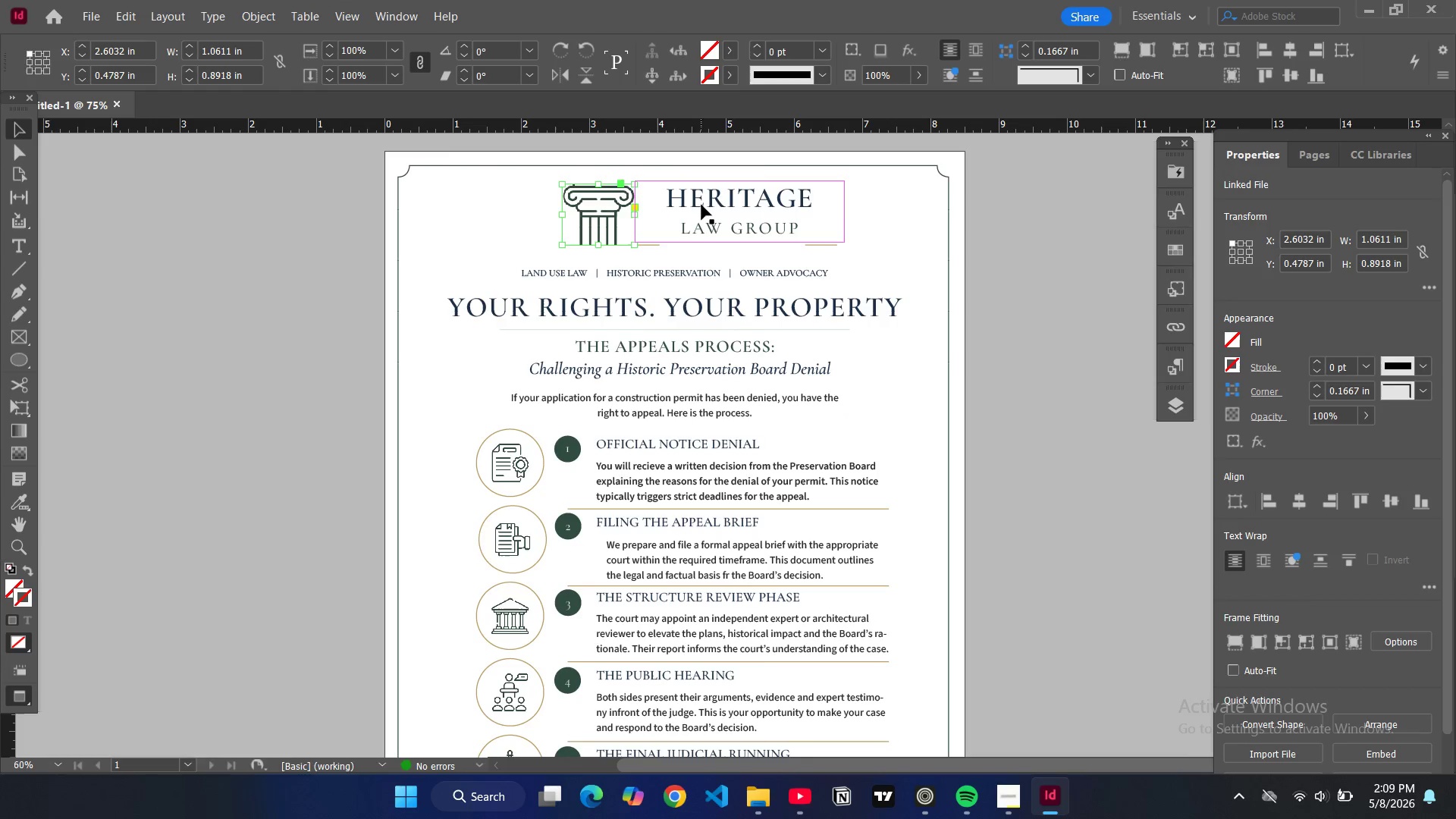 
type(ww)
 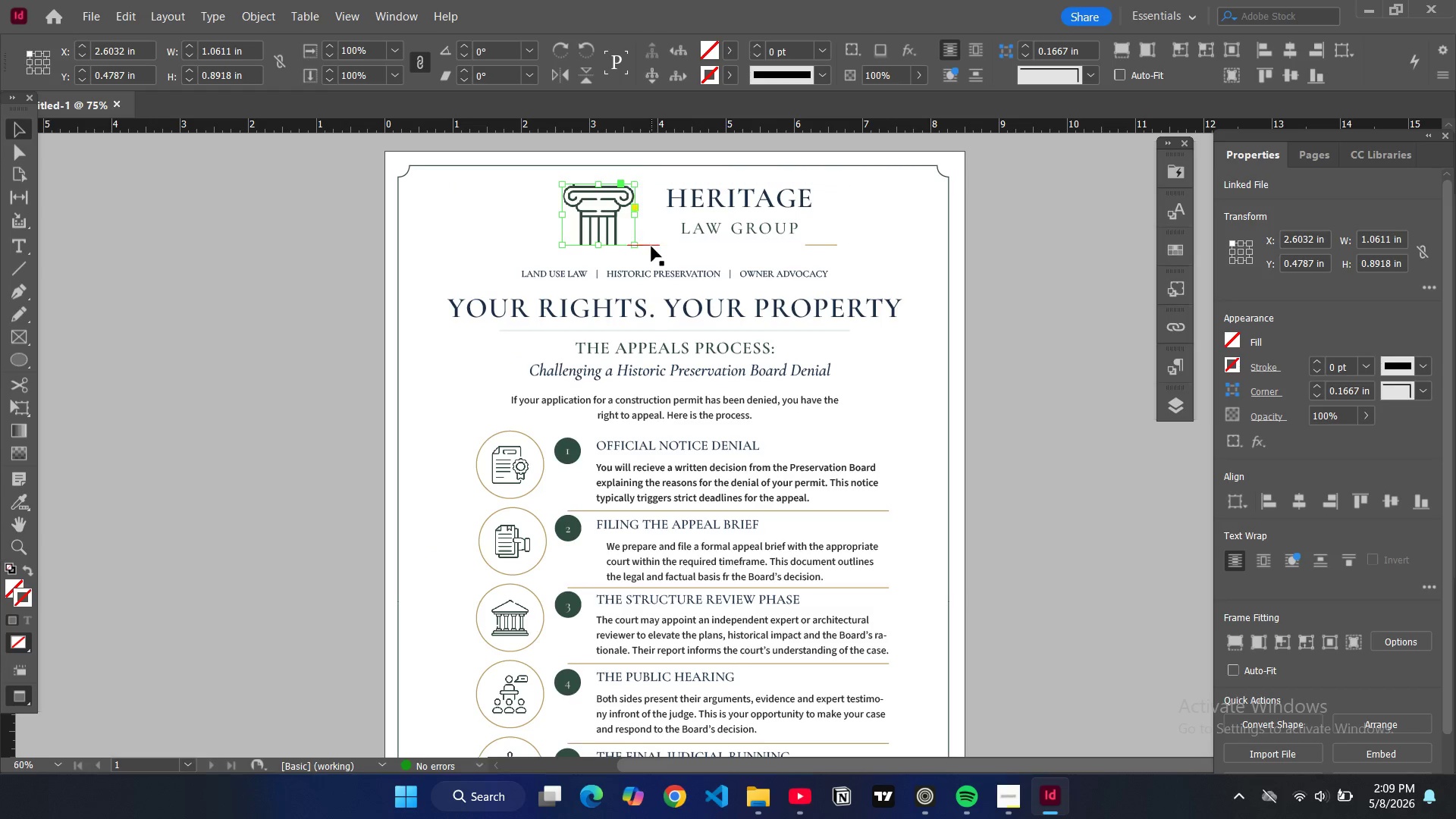 
left_click([651, 246])
 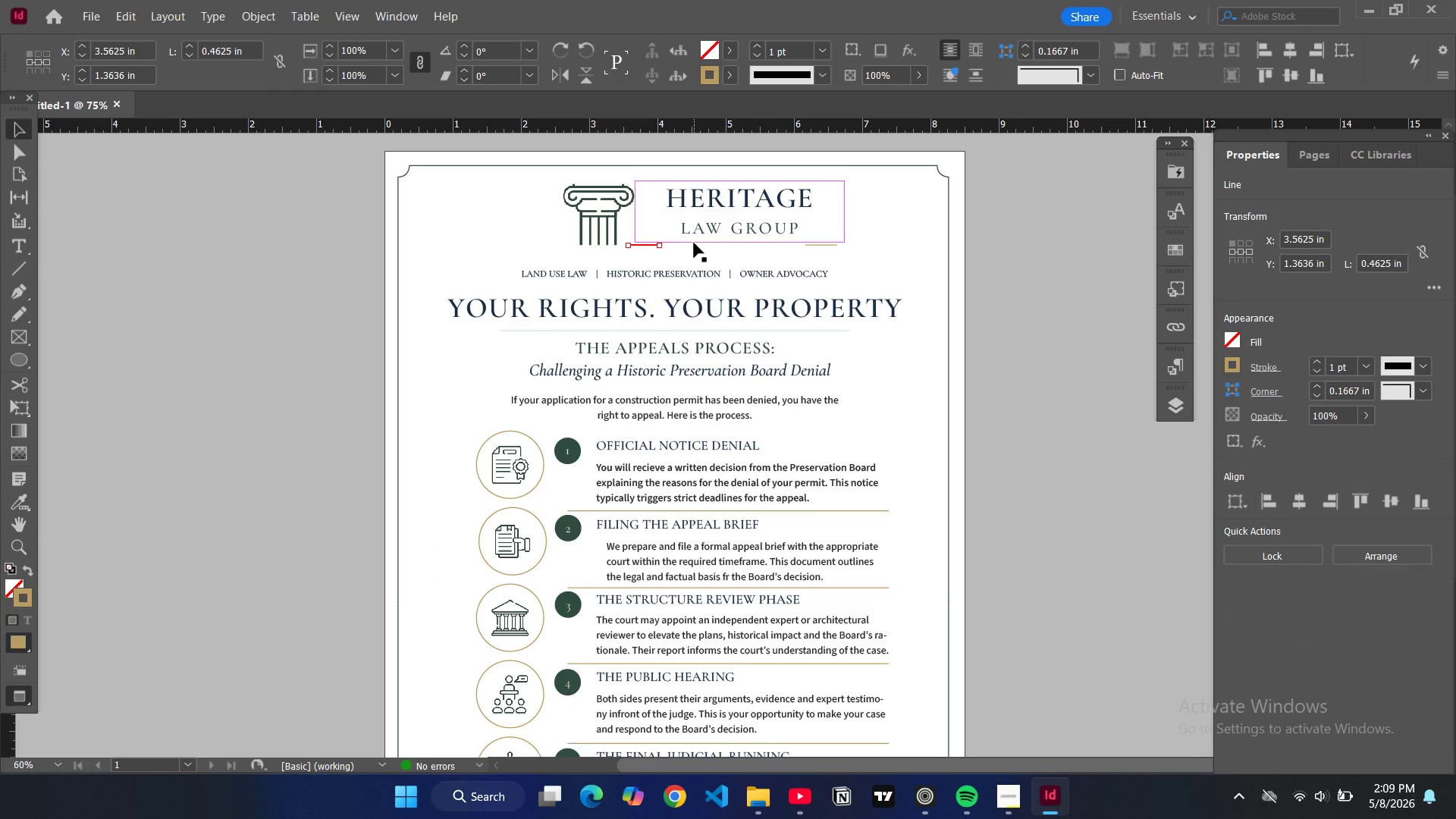 
type(ww)
 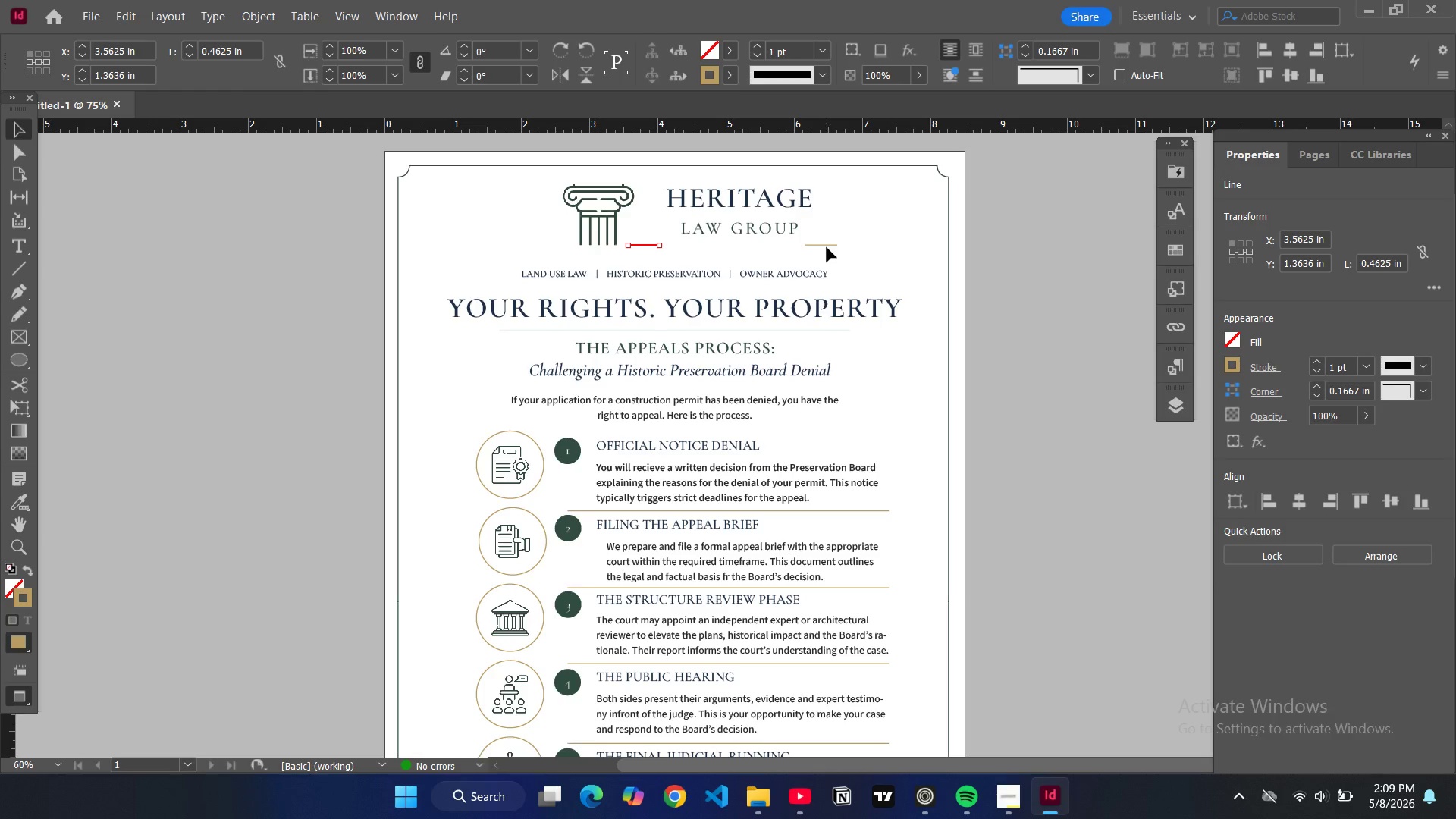 
left_click([827, 247])
 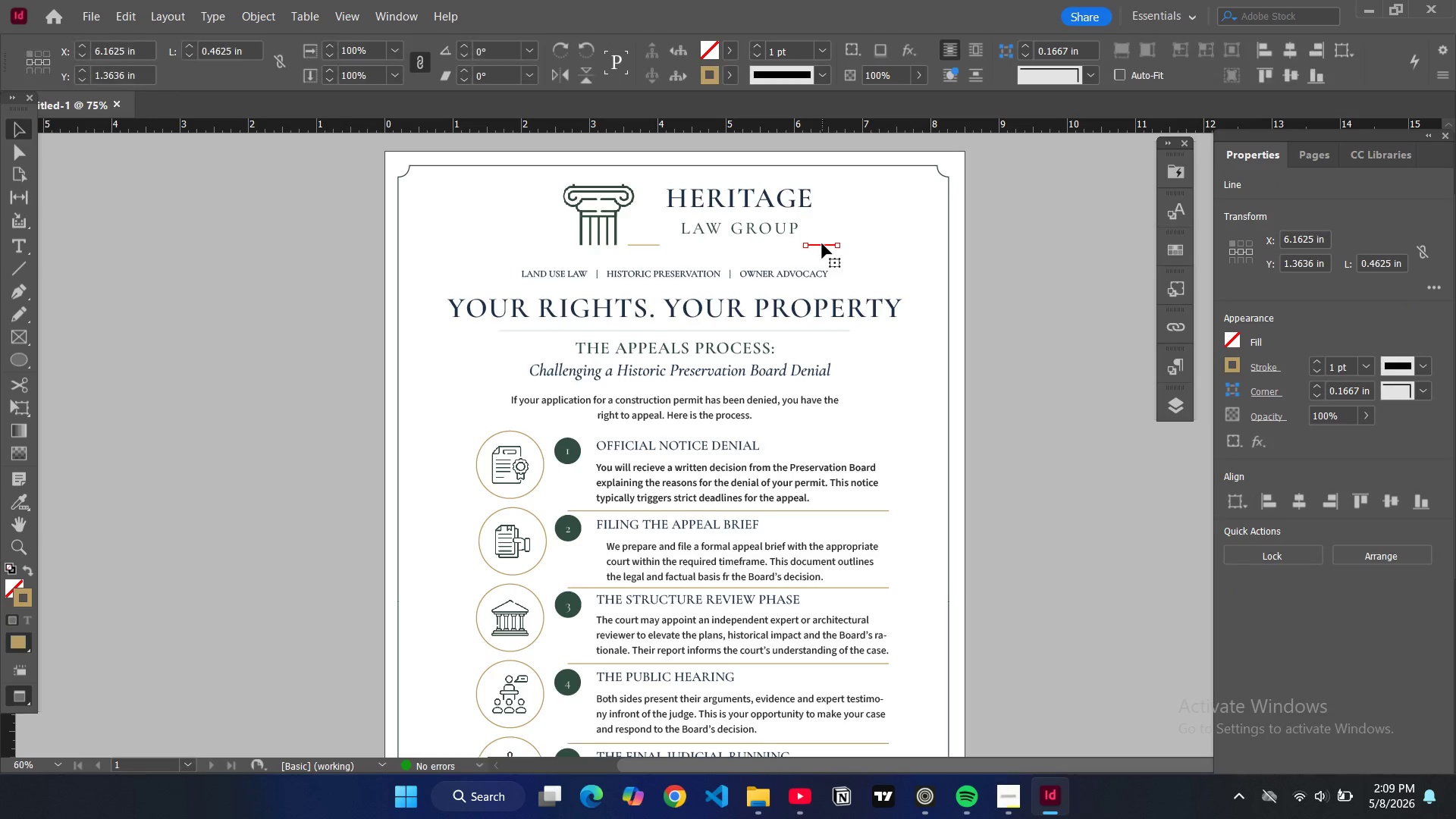 
key(W)
 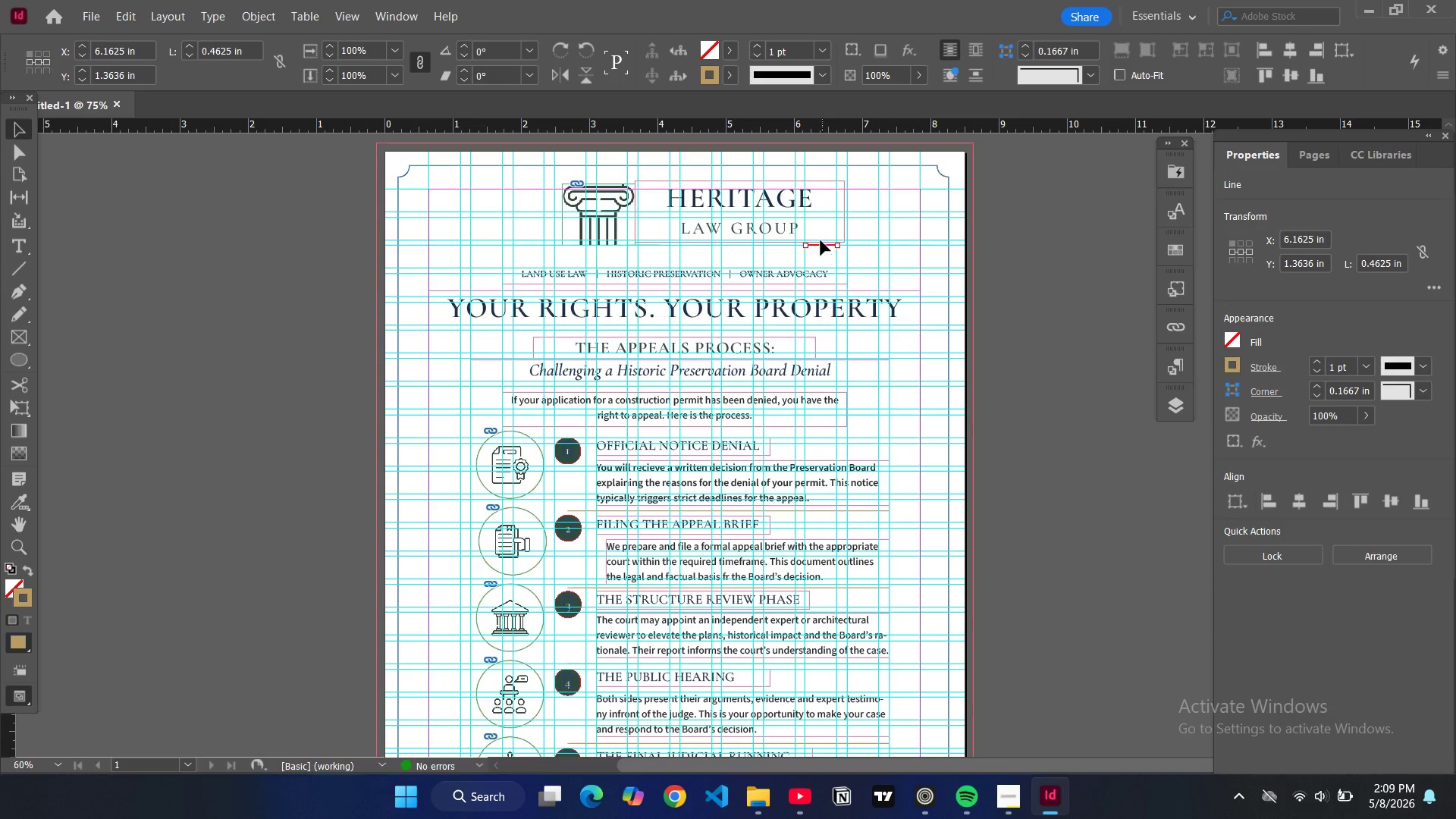 
left_click_drag(start_coordinate=[822, 244], to_coordinate=[828, 228])
 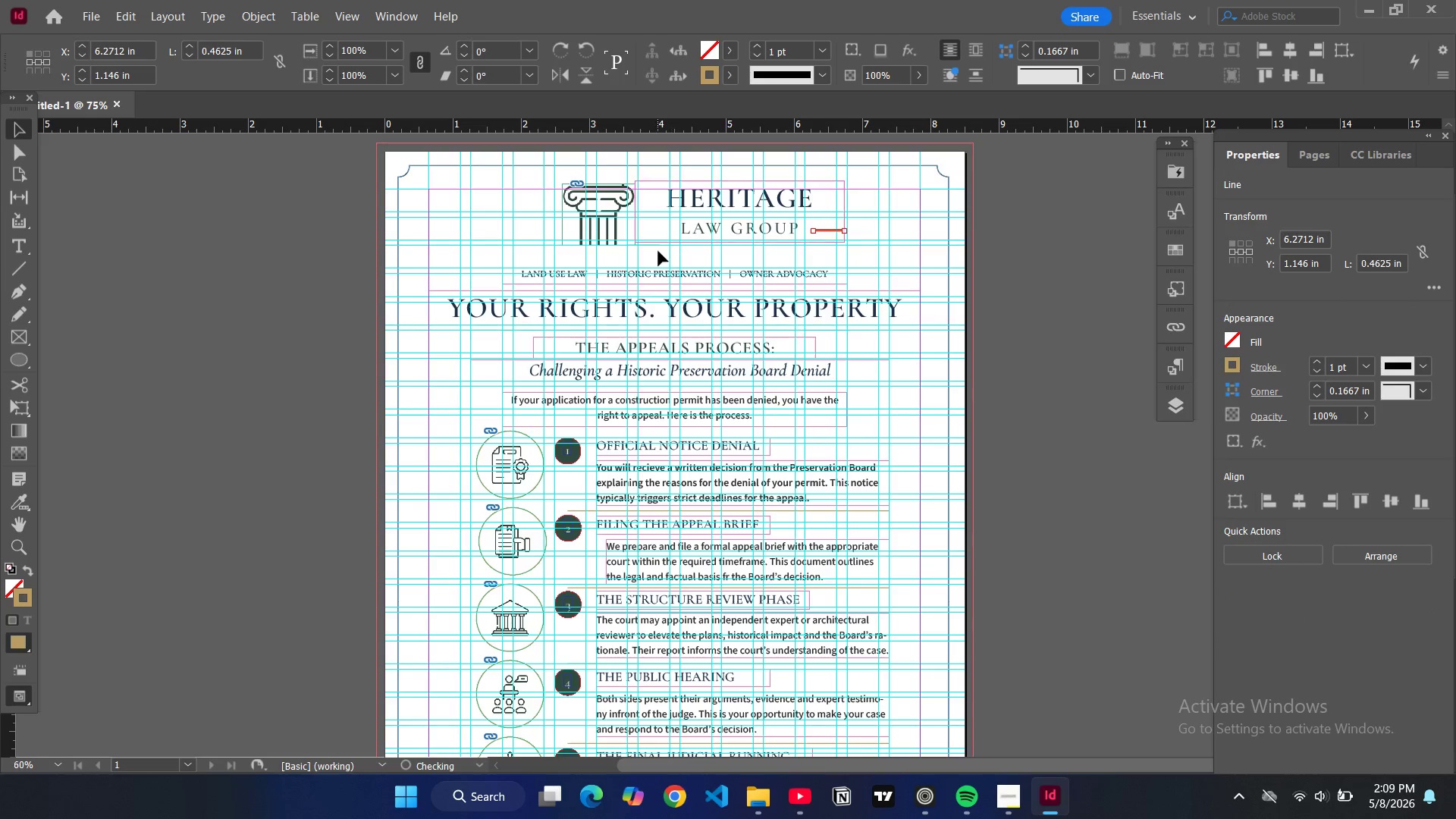 
key(W)
 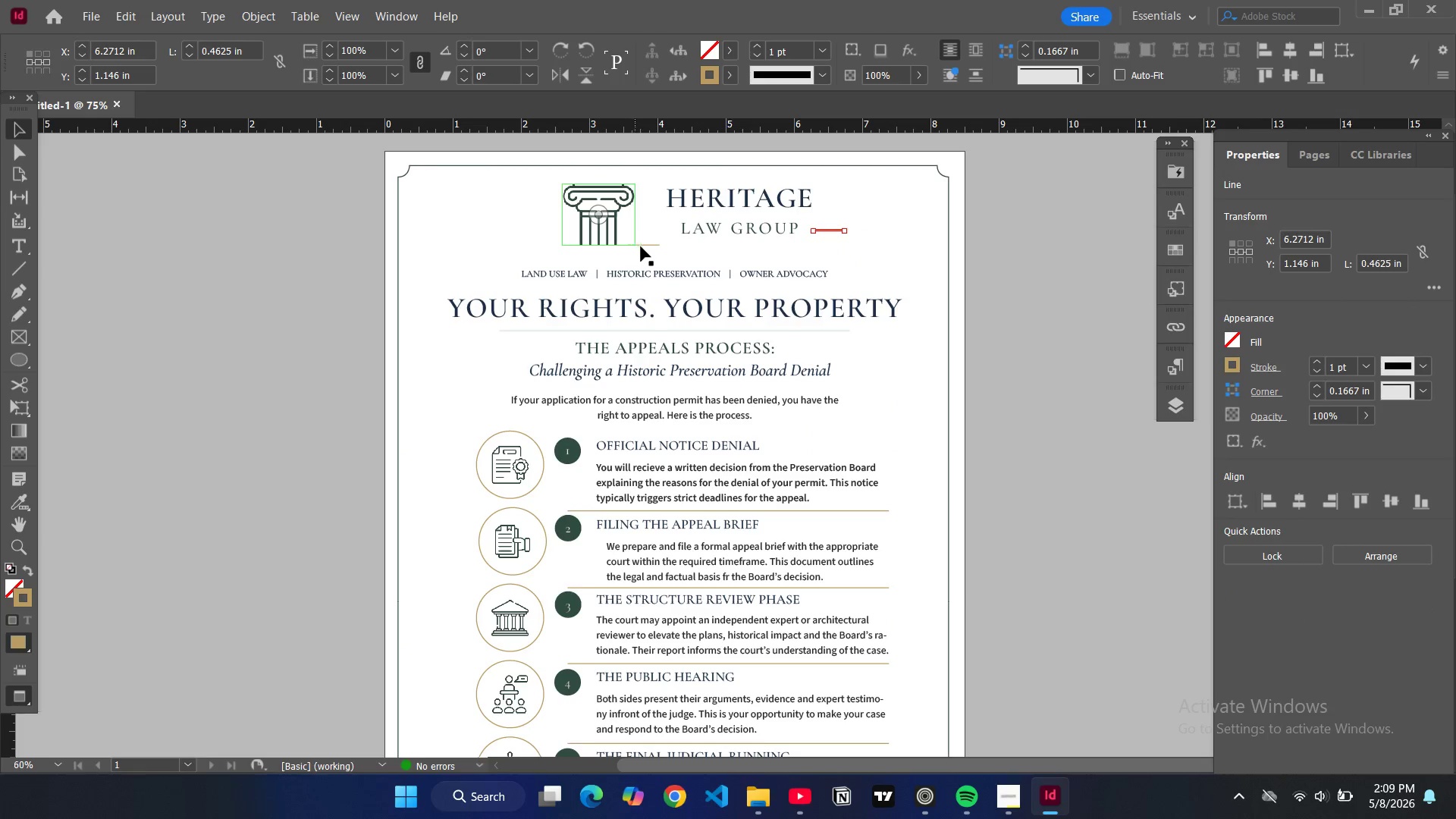 
left_click([645, 246])
 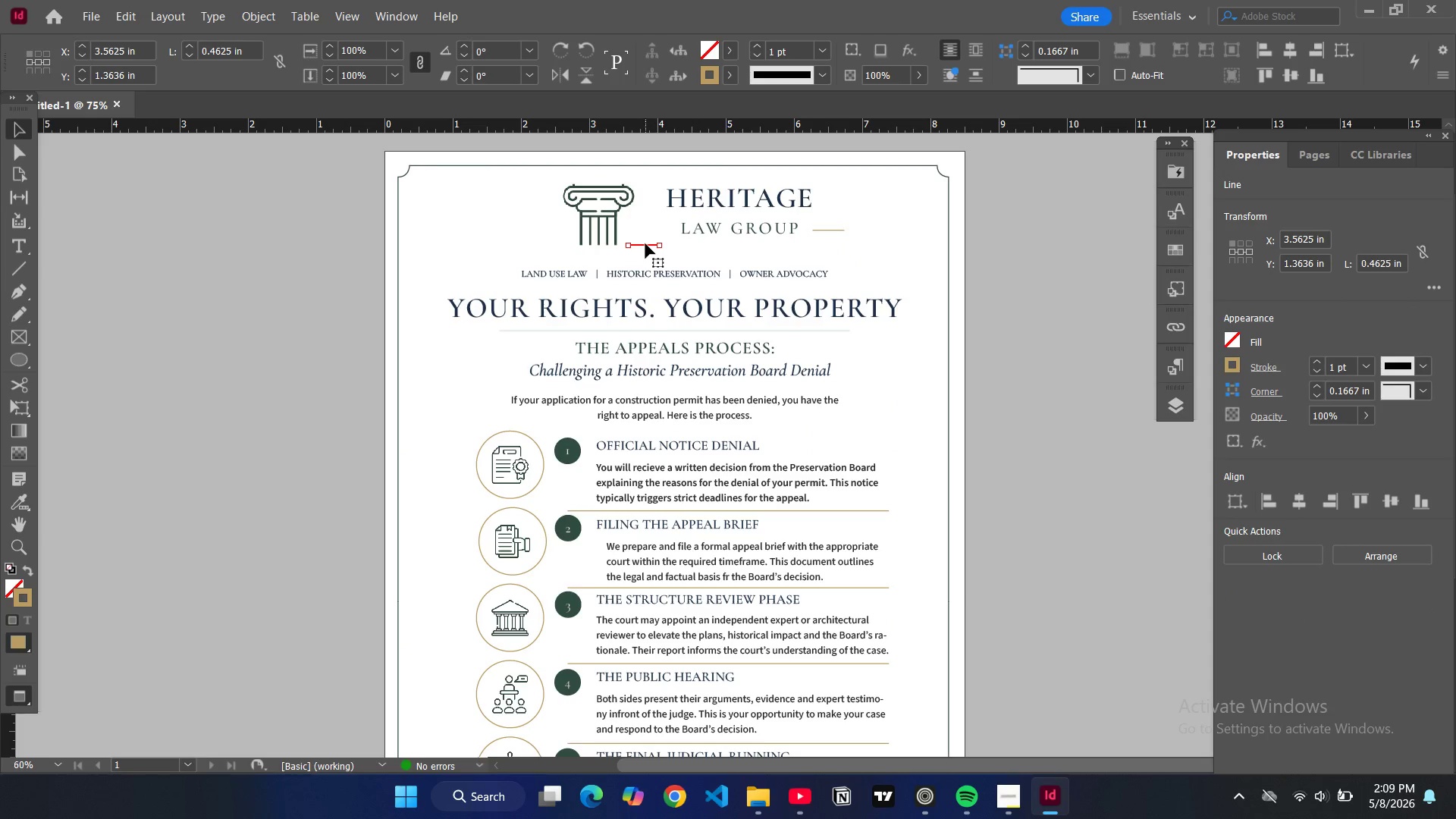 
left_click_drag(start_coordinate=[645, 243], to_coordinate=[651, 227])
 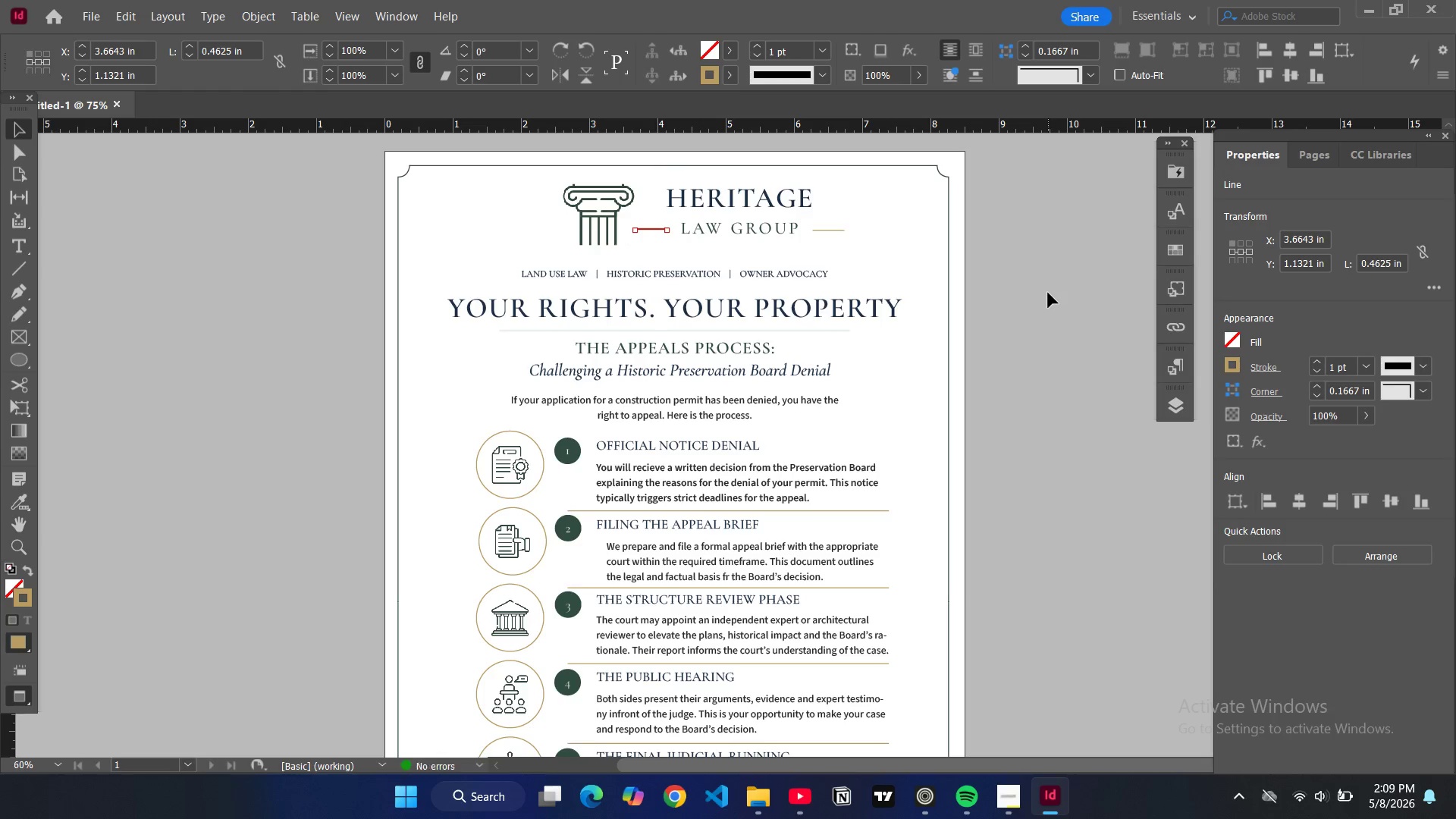 
key(W)
 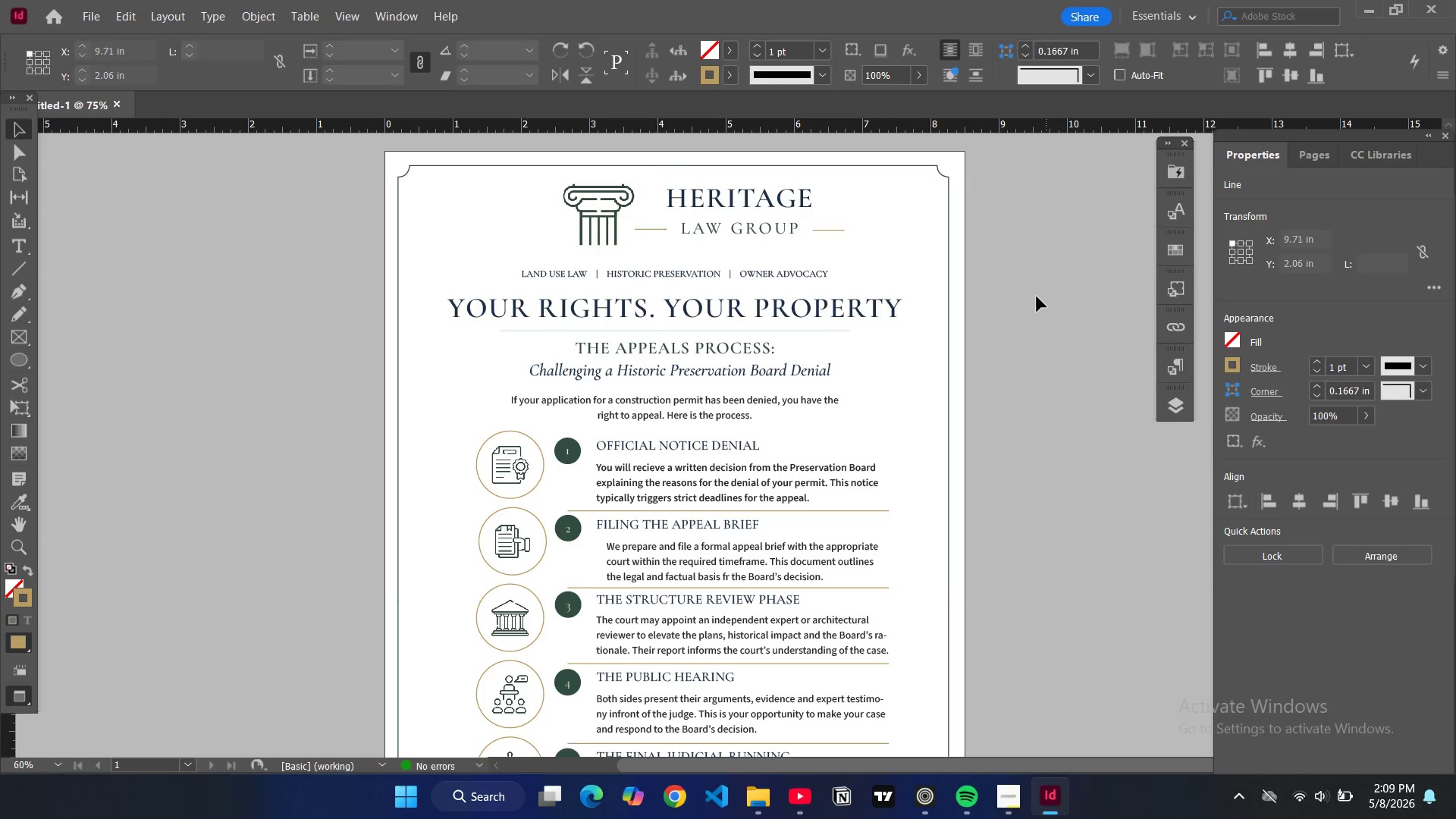 
left_click([720, 278])
 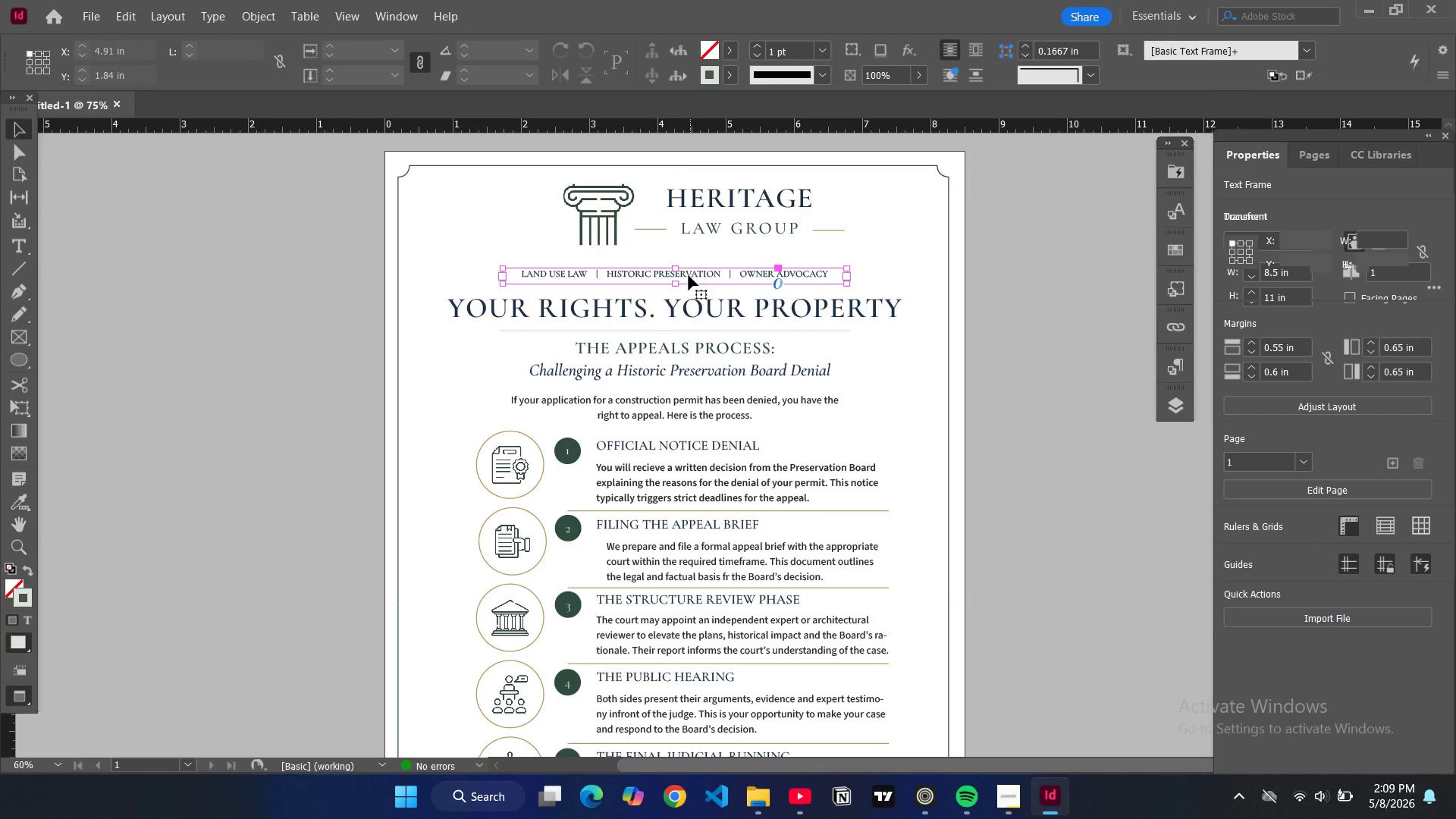 
left_click_drag(start_coordinate=[689, 275], to_coordinate=[692, 253])
 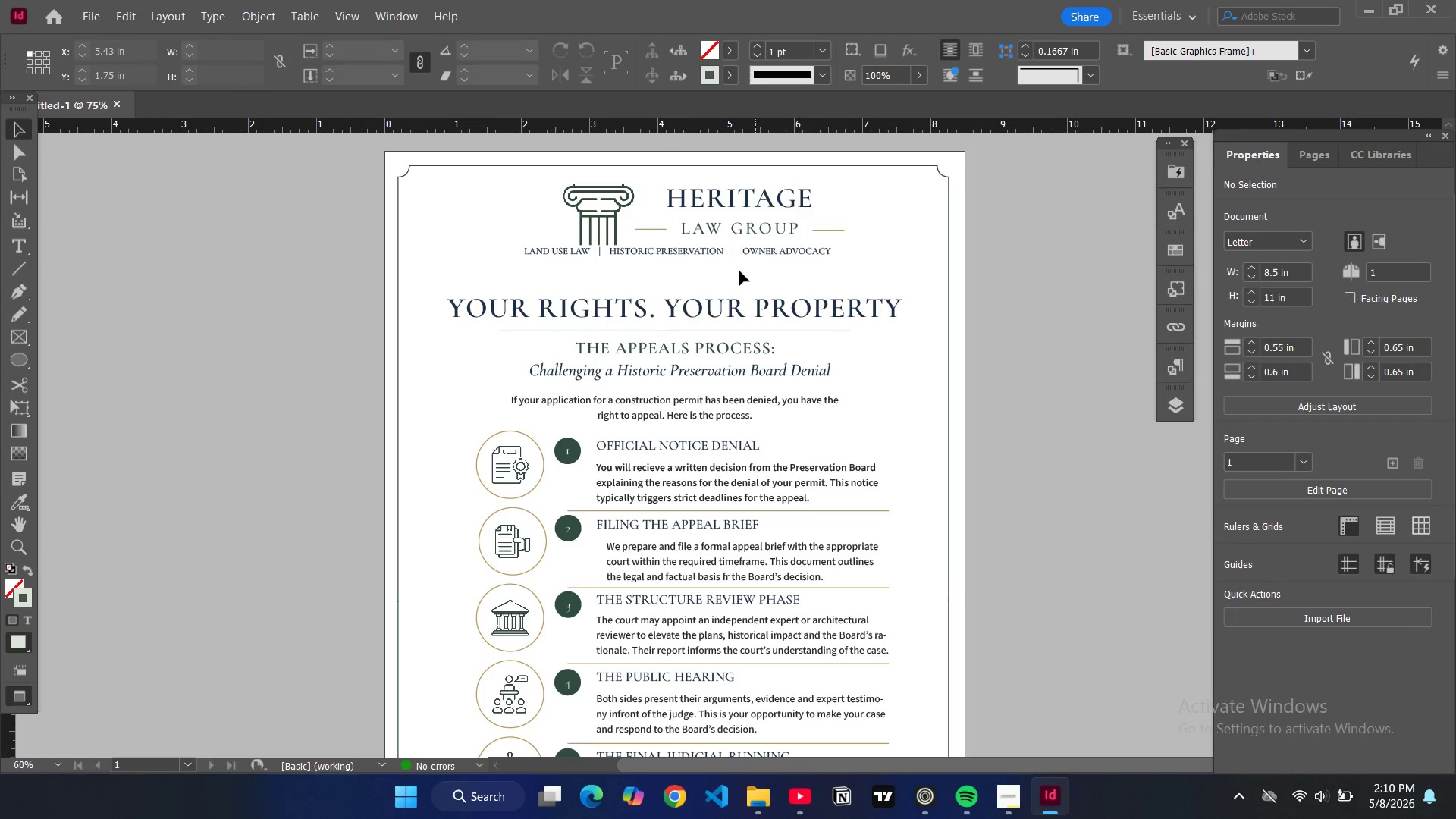 
left_click([685, 252])
 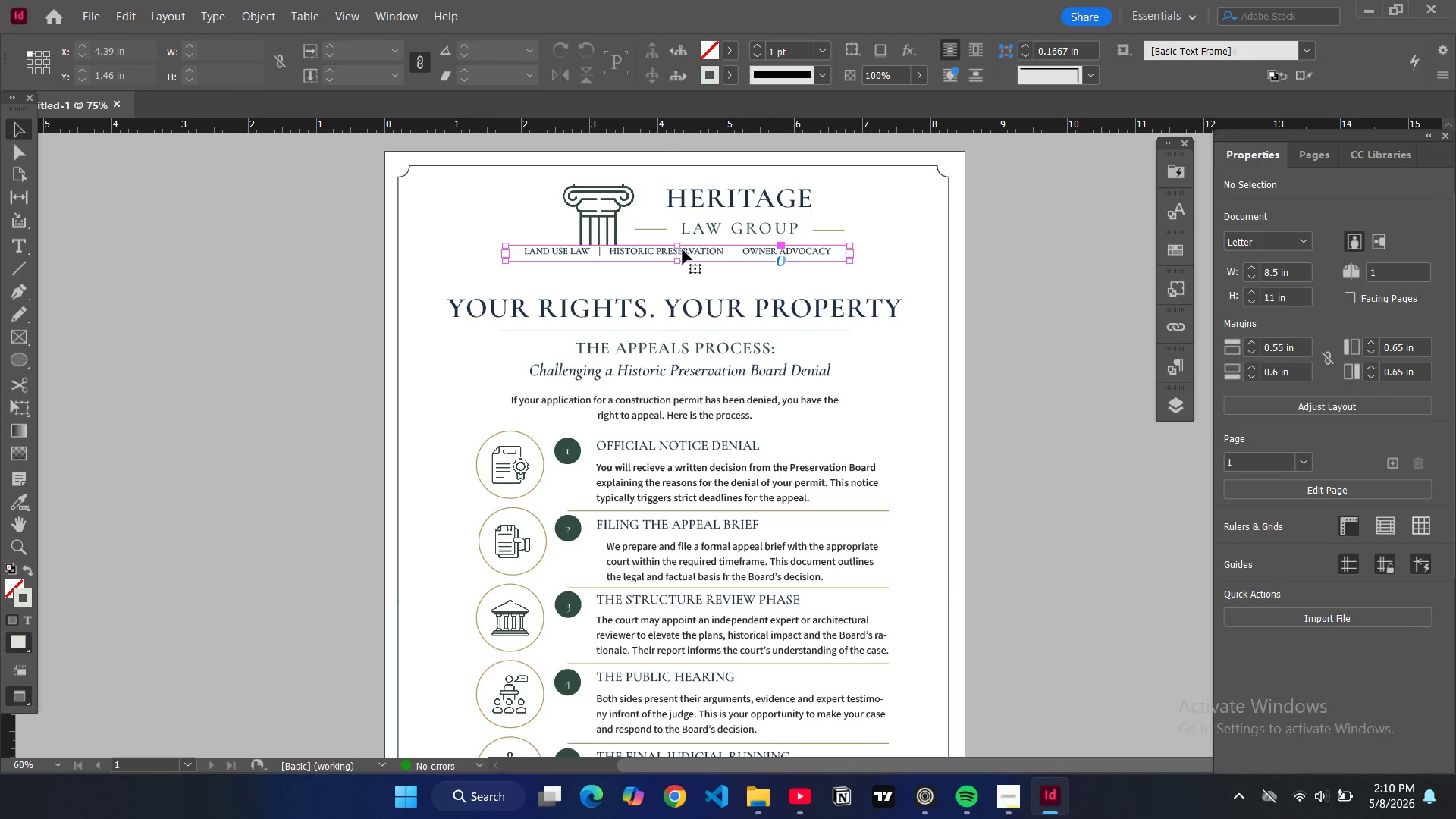 
left_click_drag(start_coordinate=[683, 250], to_coordinate=[682, 257])
 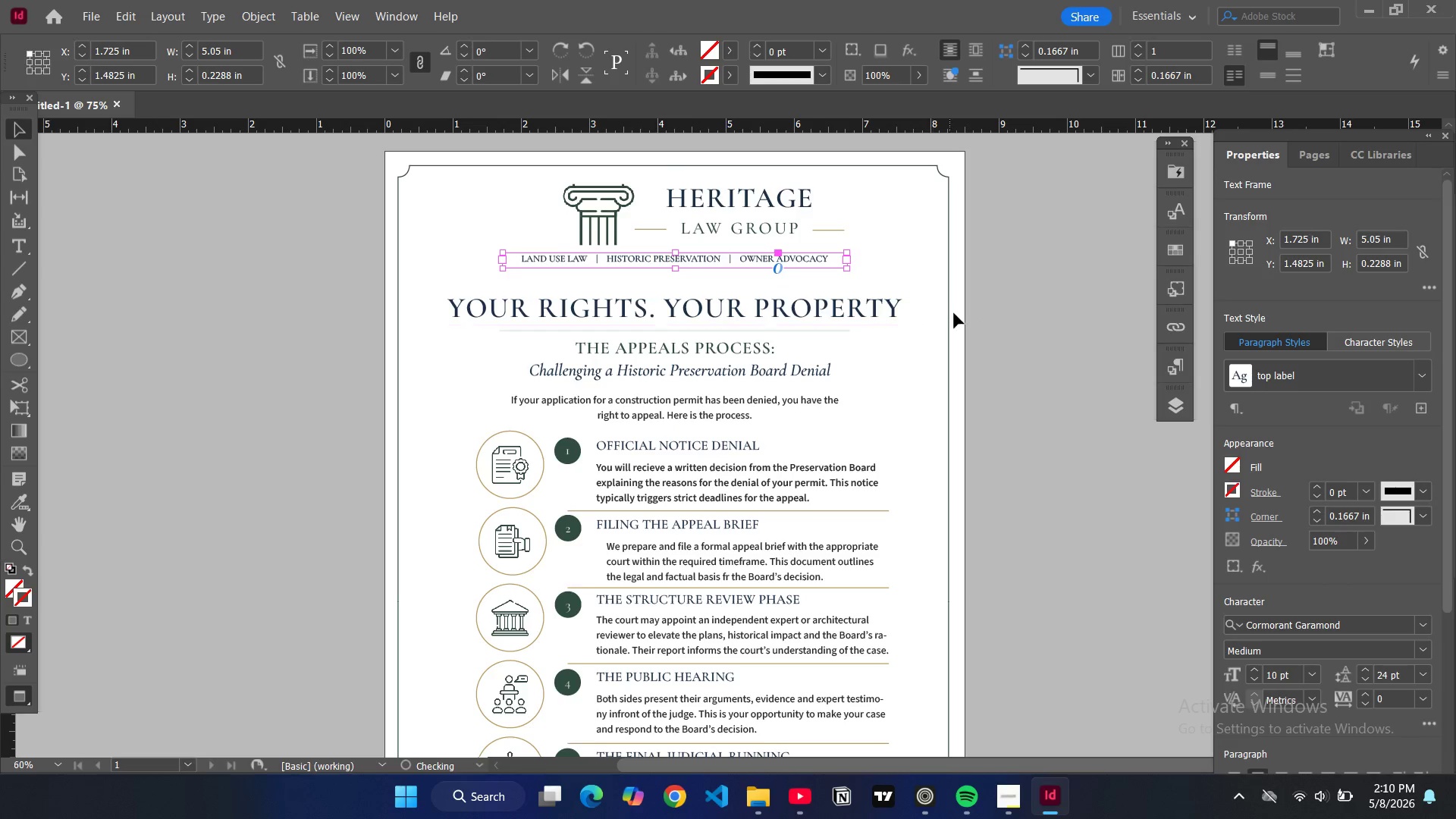 
left_click([955, 313])
 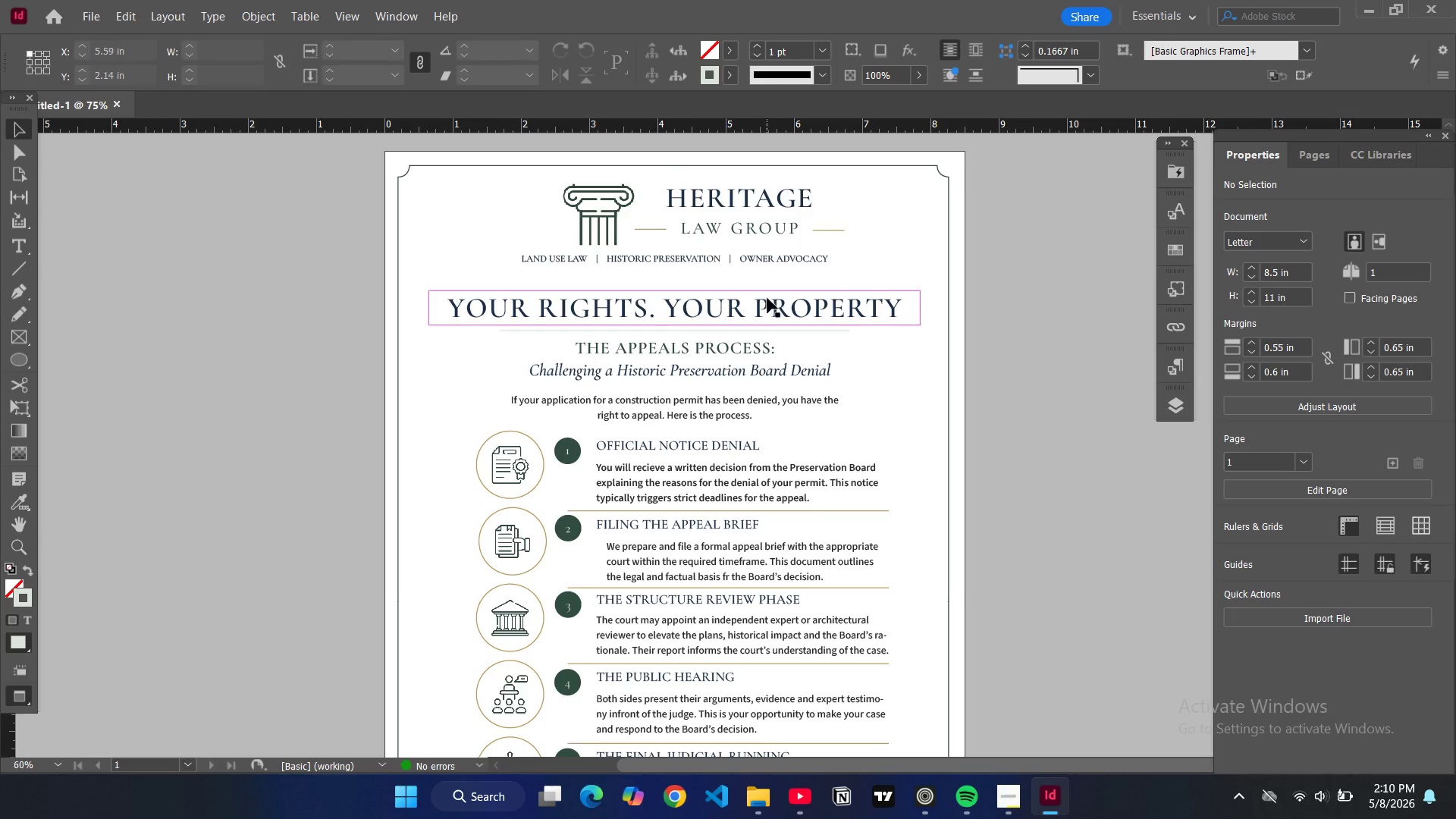 
left_click([767, 298])
 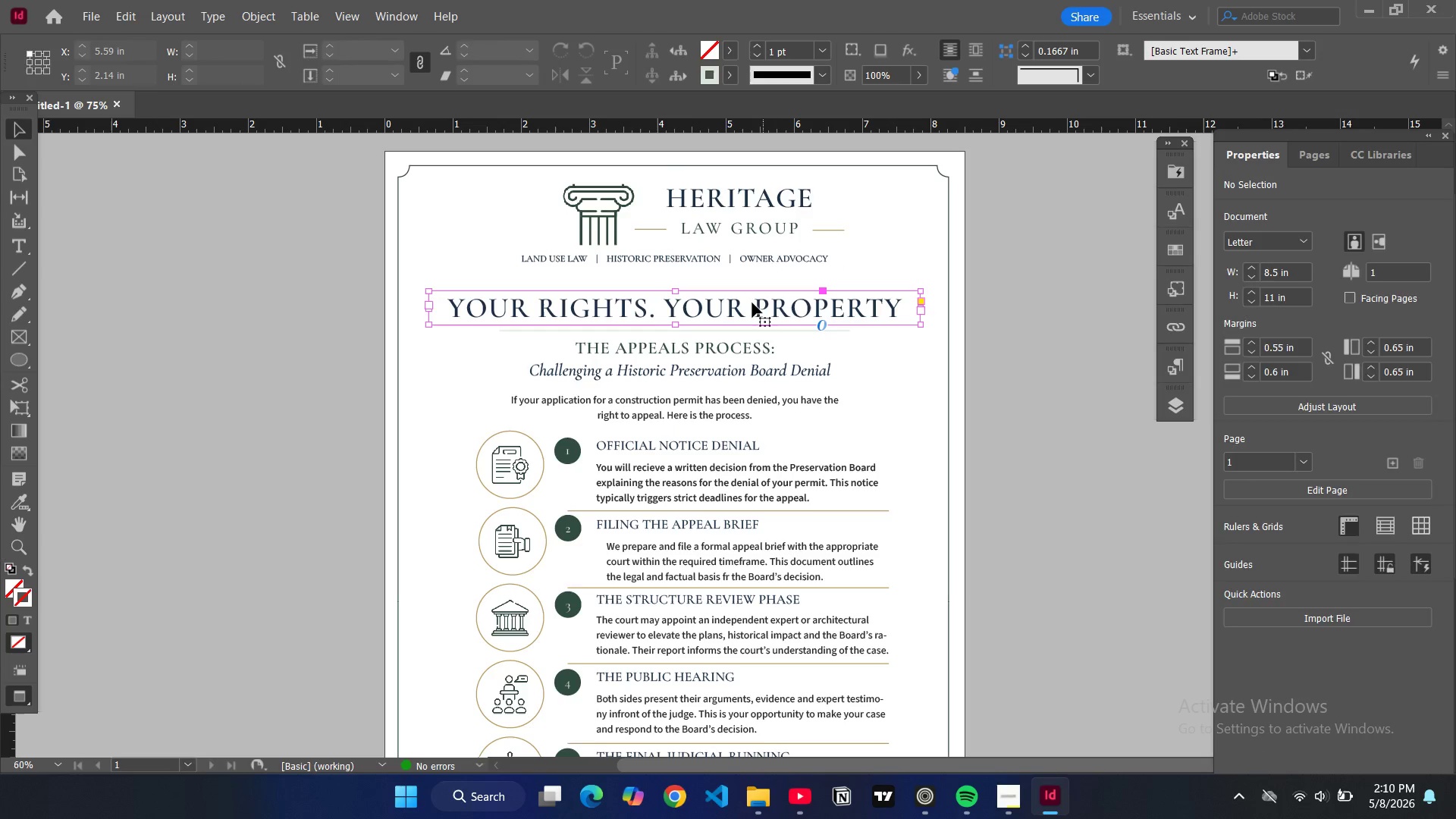 
key(W)
 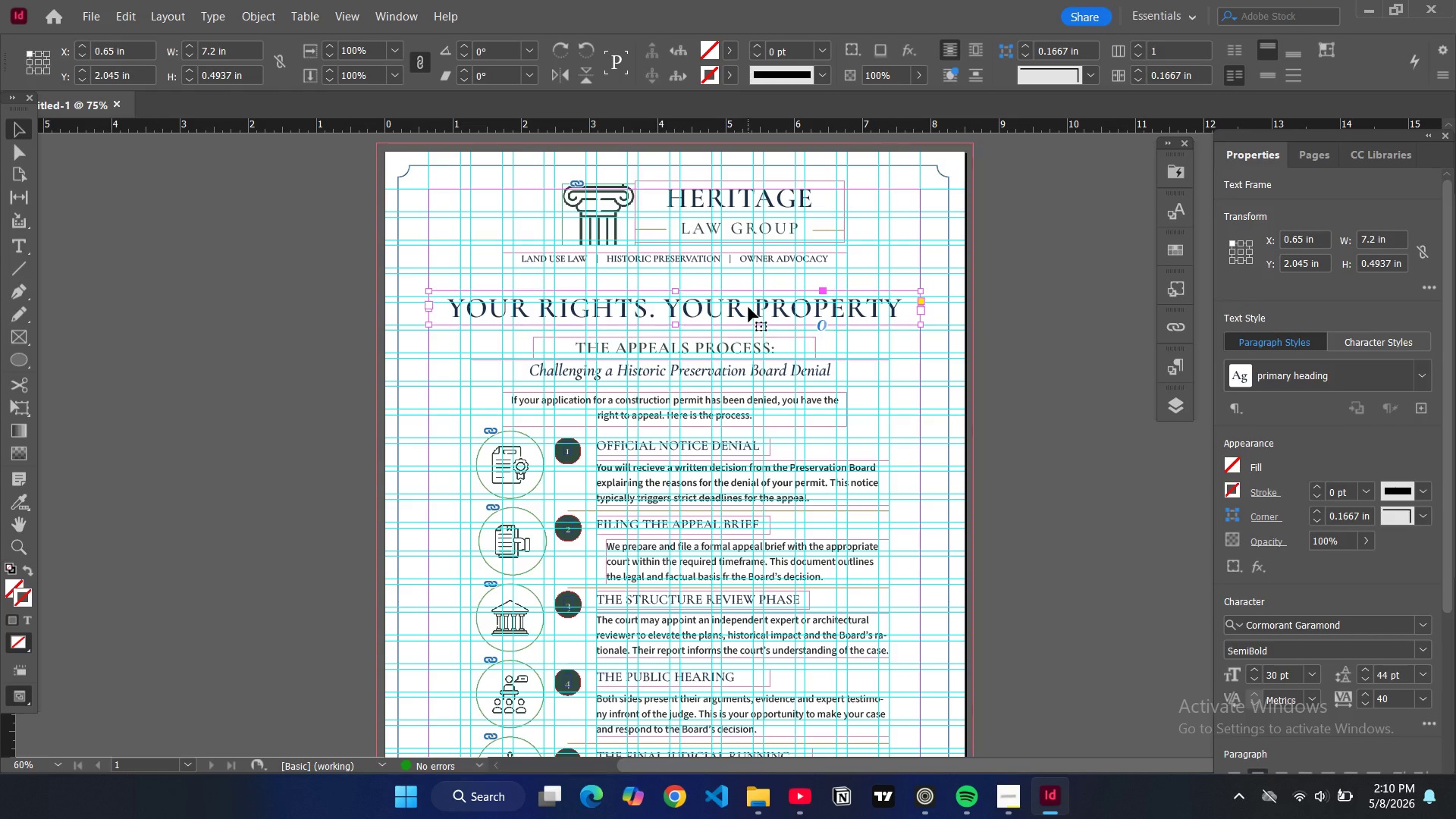 
left_click_drag(start_coordinate=[749, 308], to_coordinate=[755, 293])
 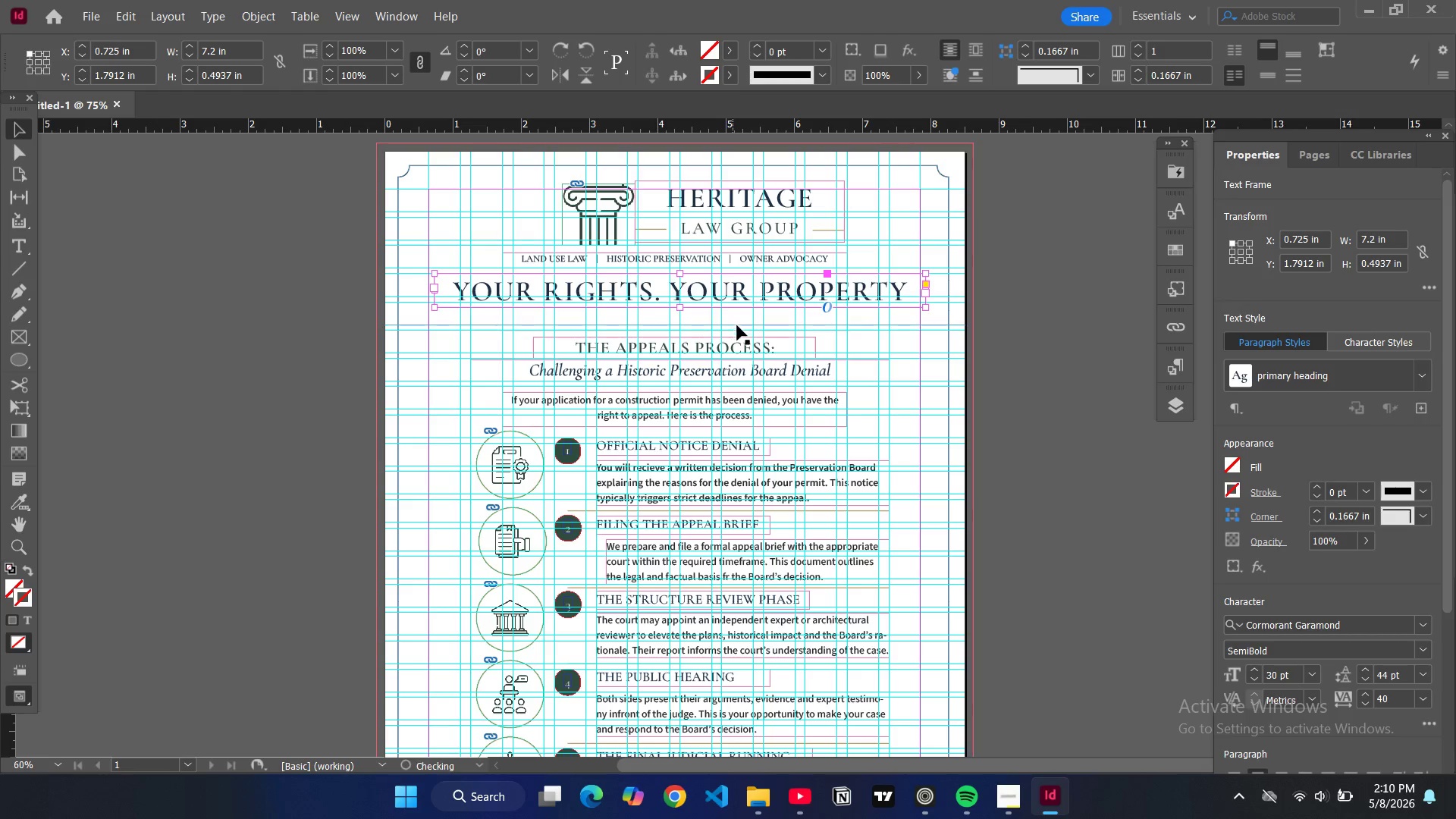 
key(W)
 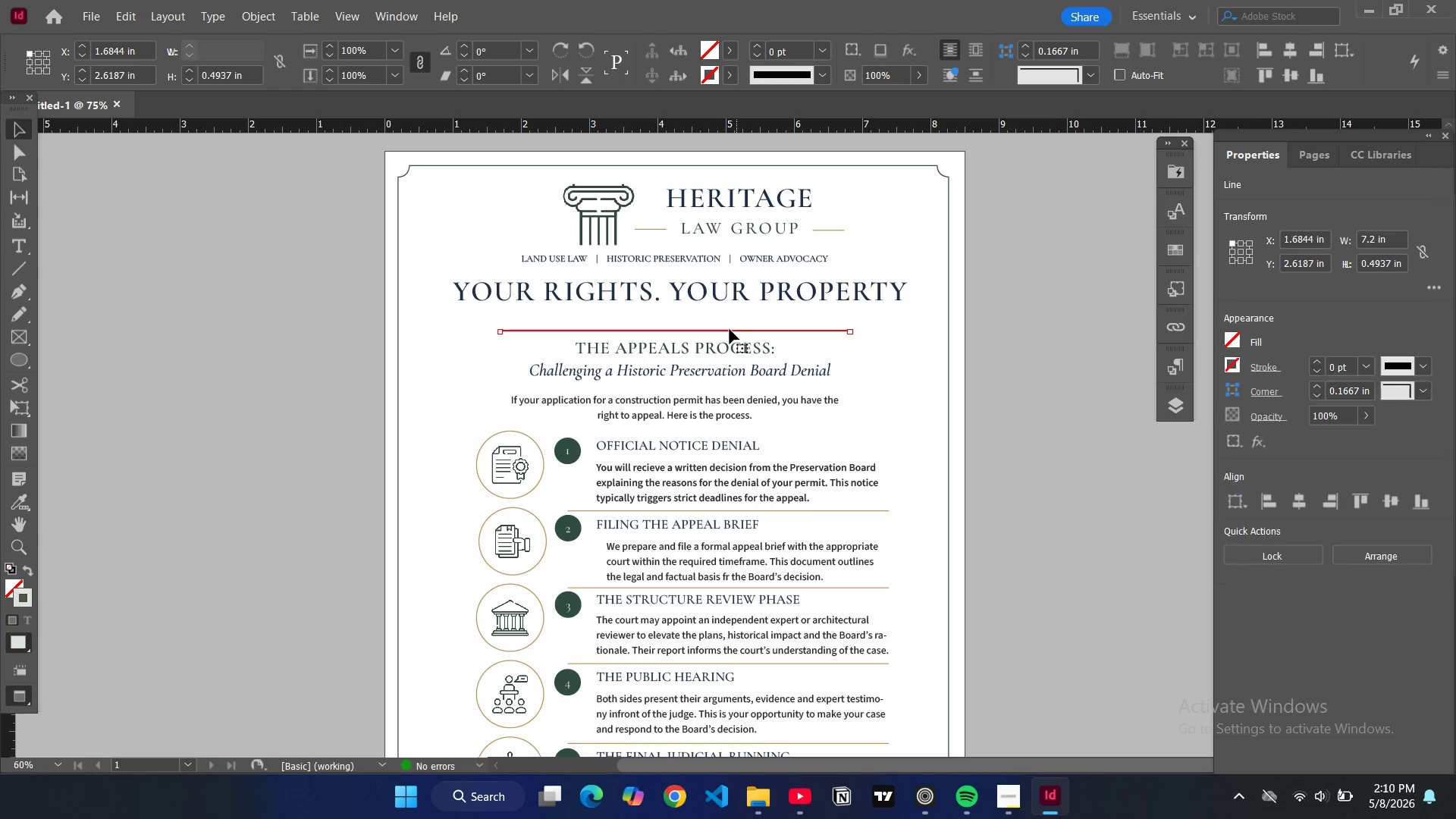 
left_click_drag(start_coordinate=[730, 329], to_coordinate=[729, 316])
 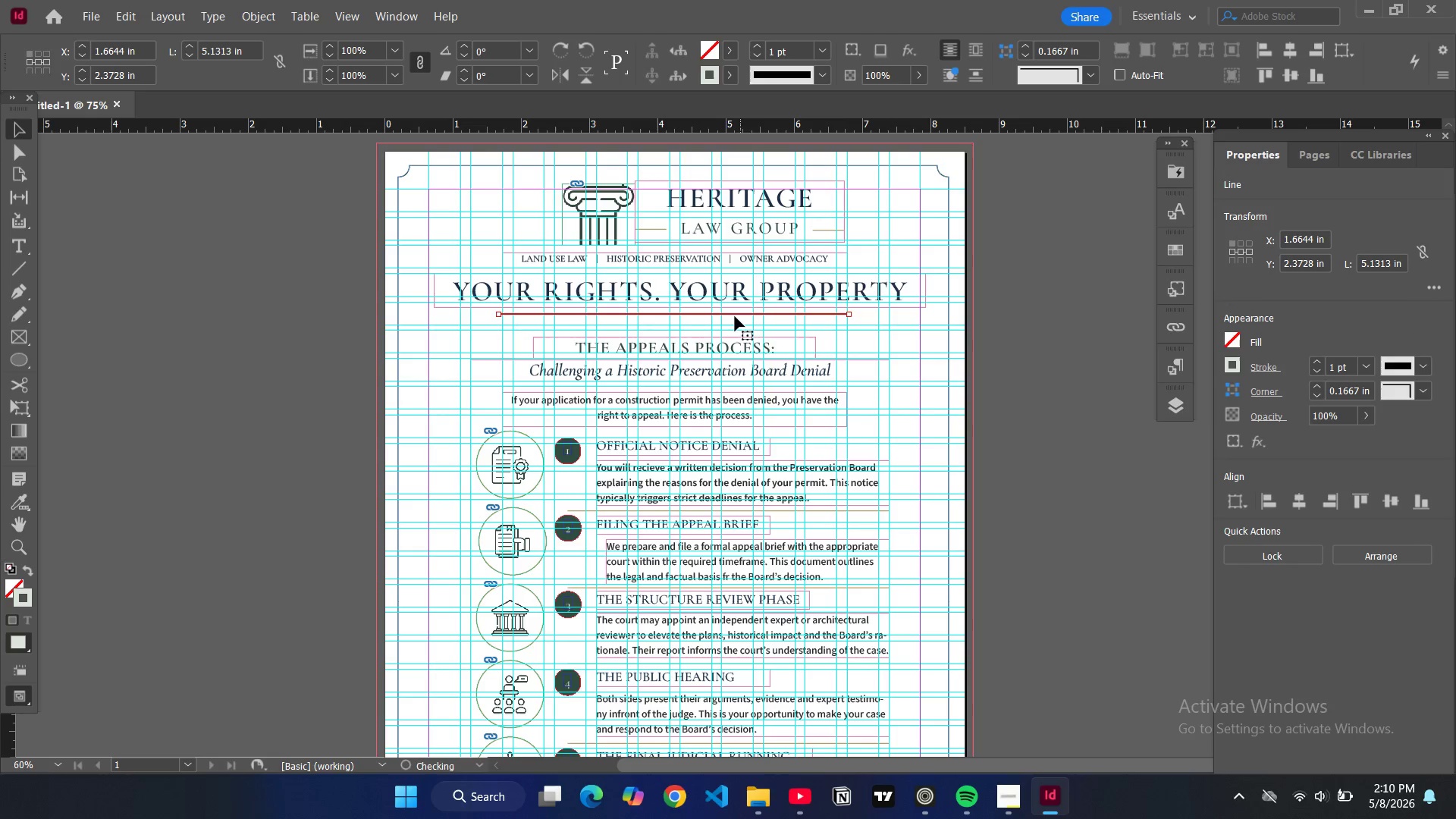 
type(ww)
 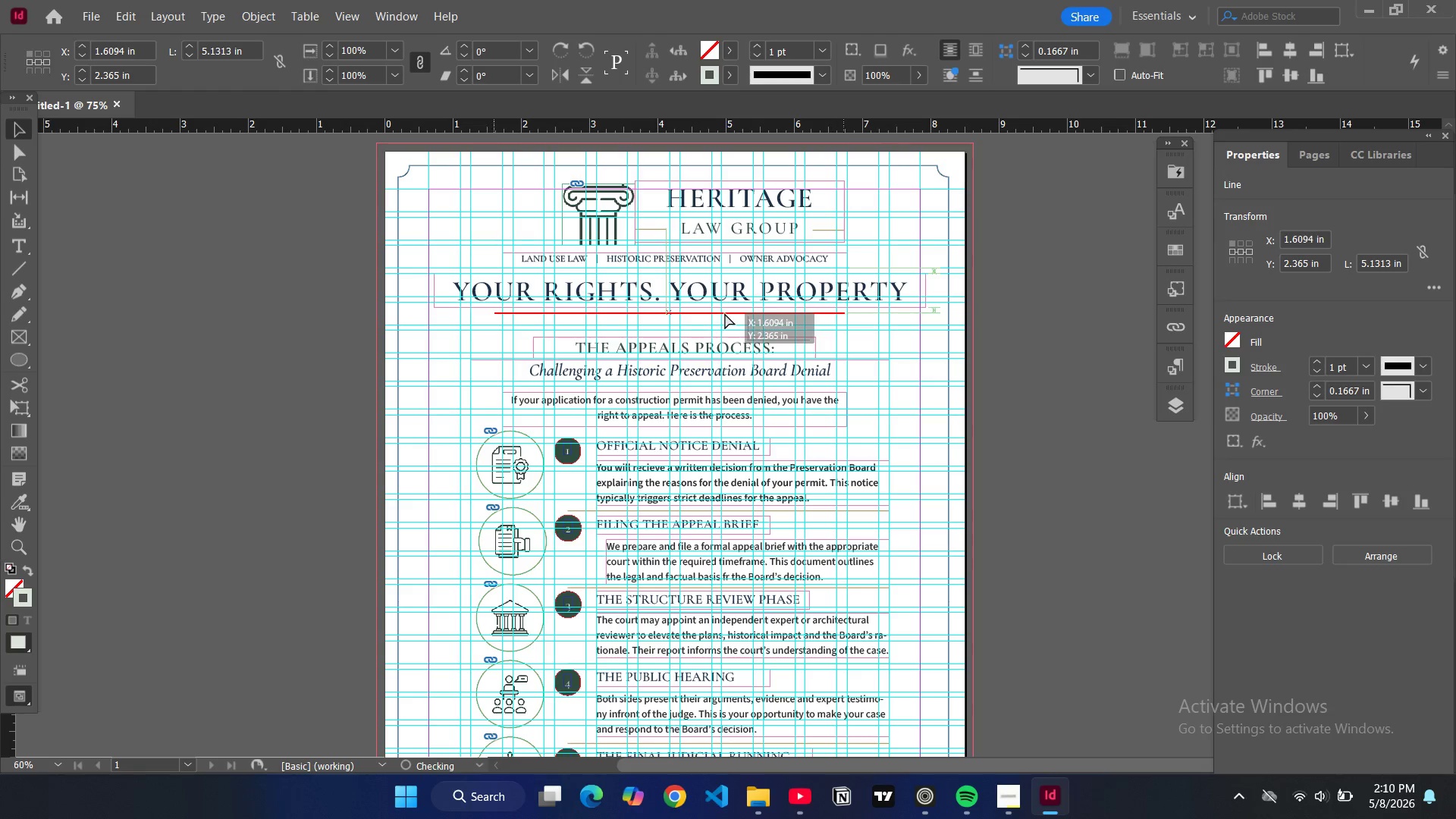 
wait(6.03)
 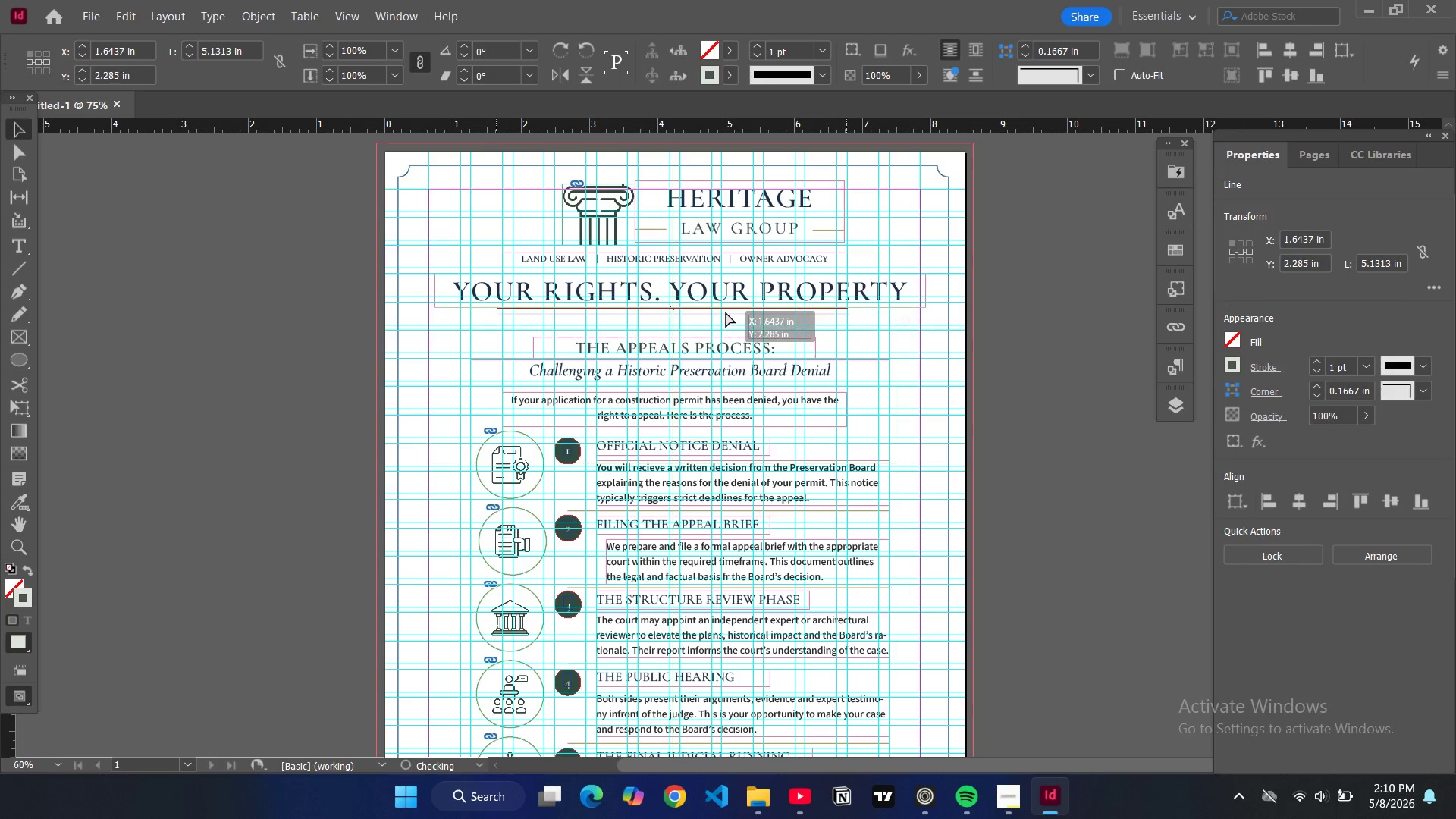 
left_click([993, 352])
 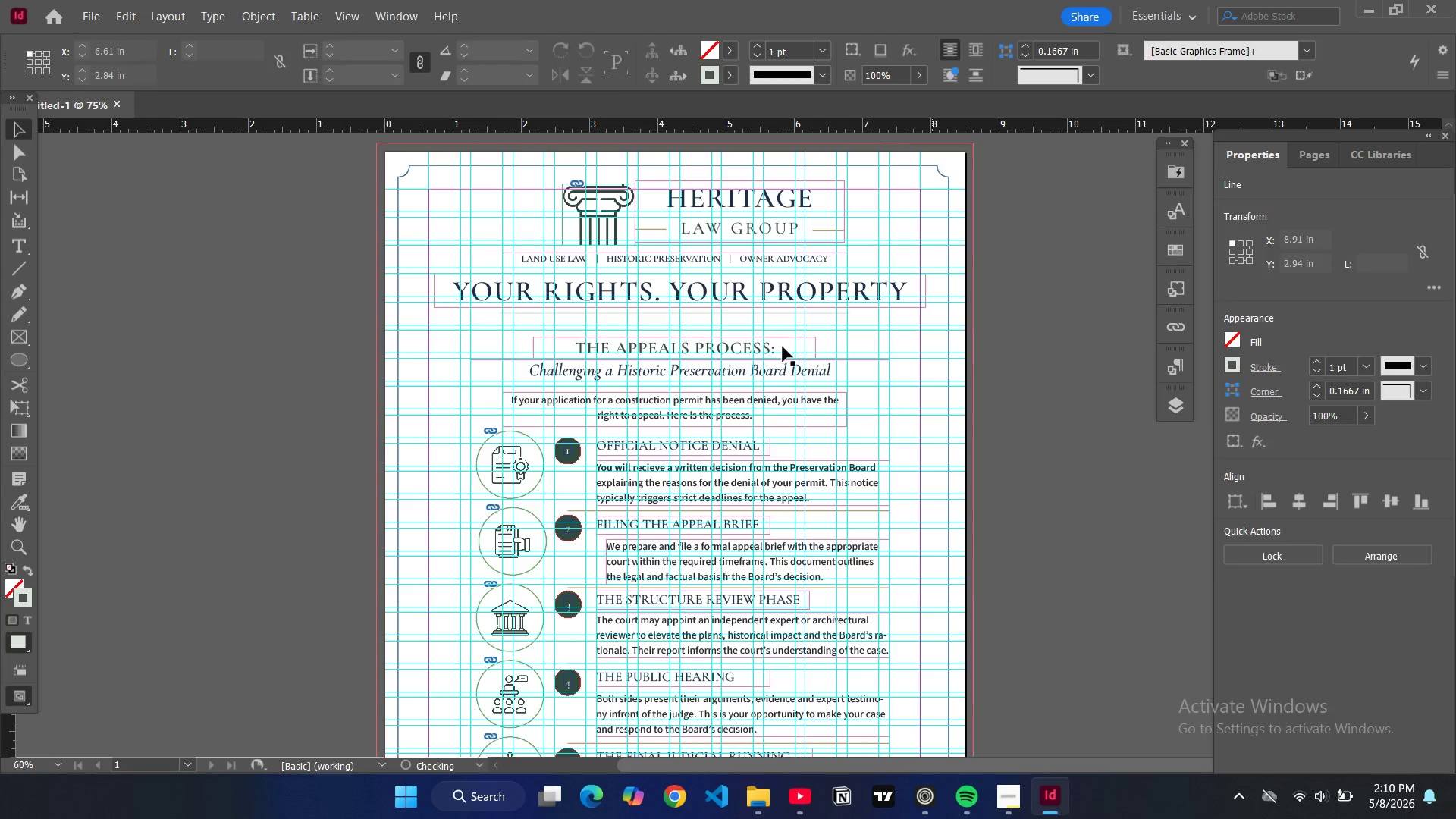 
key(W)
 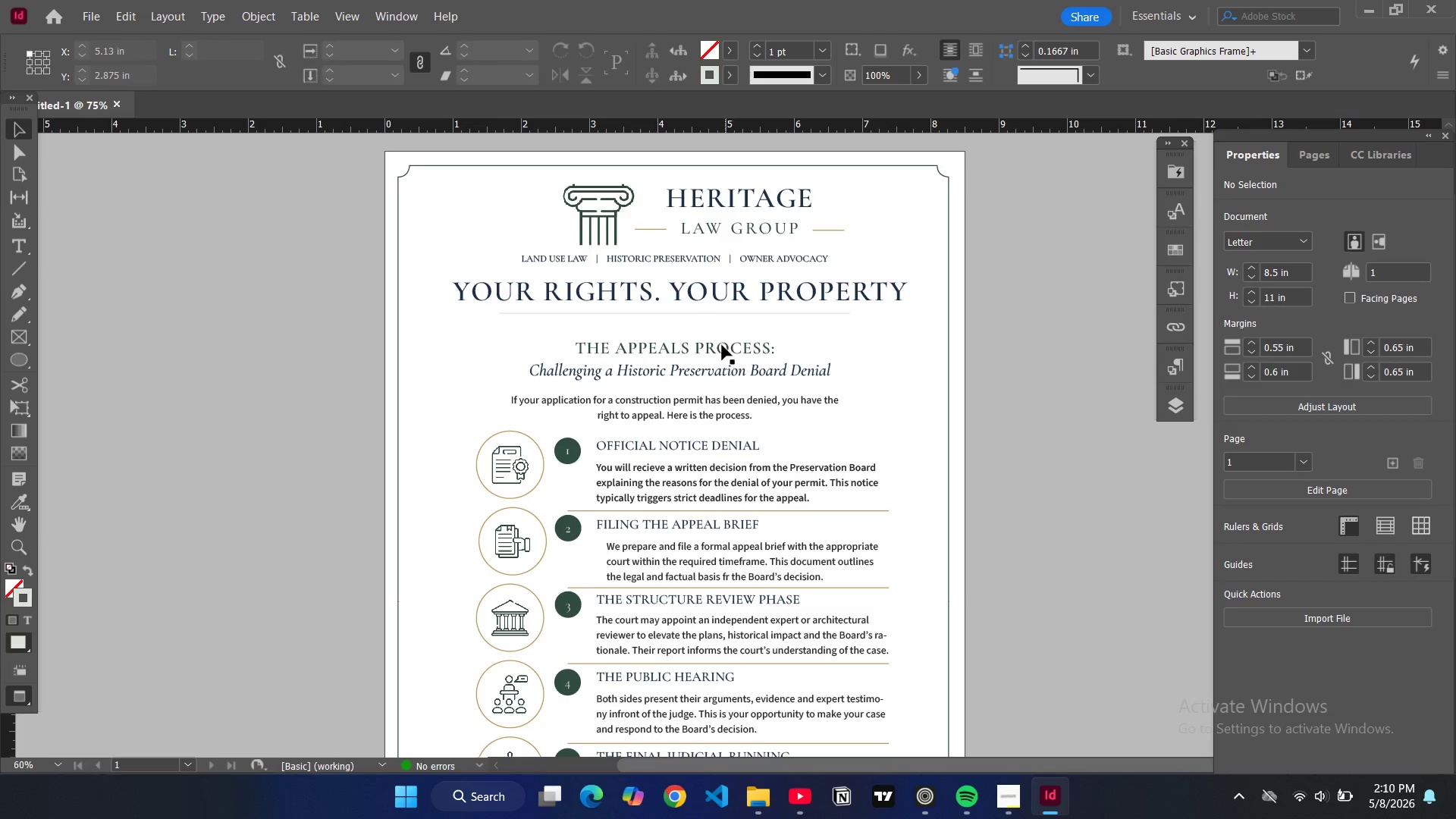 
left_click([722, 347])
 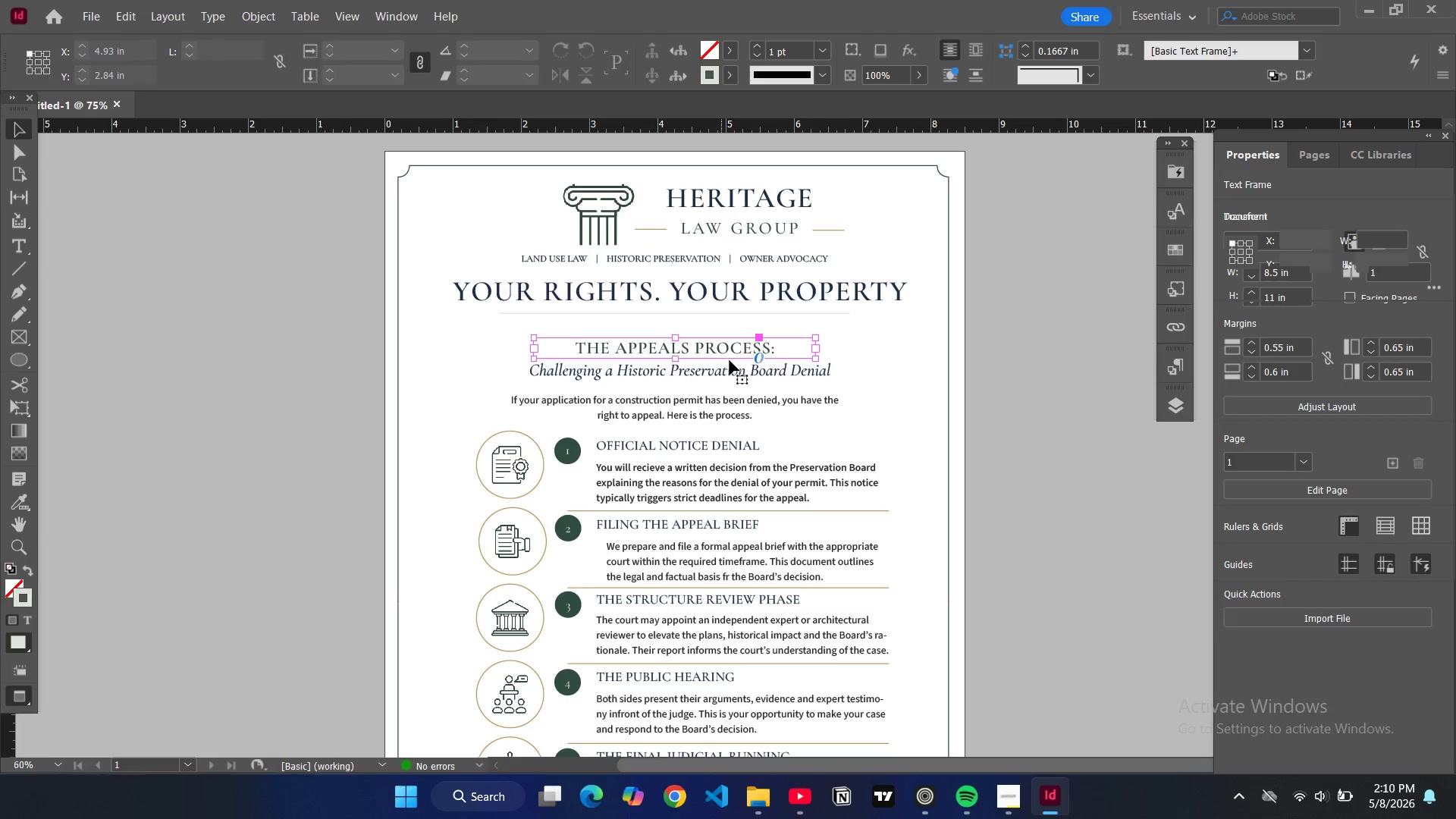 
hold_key(key=ControlLeft, duration=1.92)
hold_key(key=ShiftLeft, duration=1.5)
left_click([719, 370])
 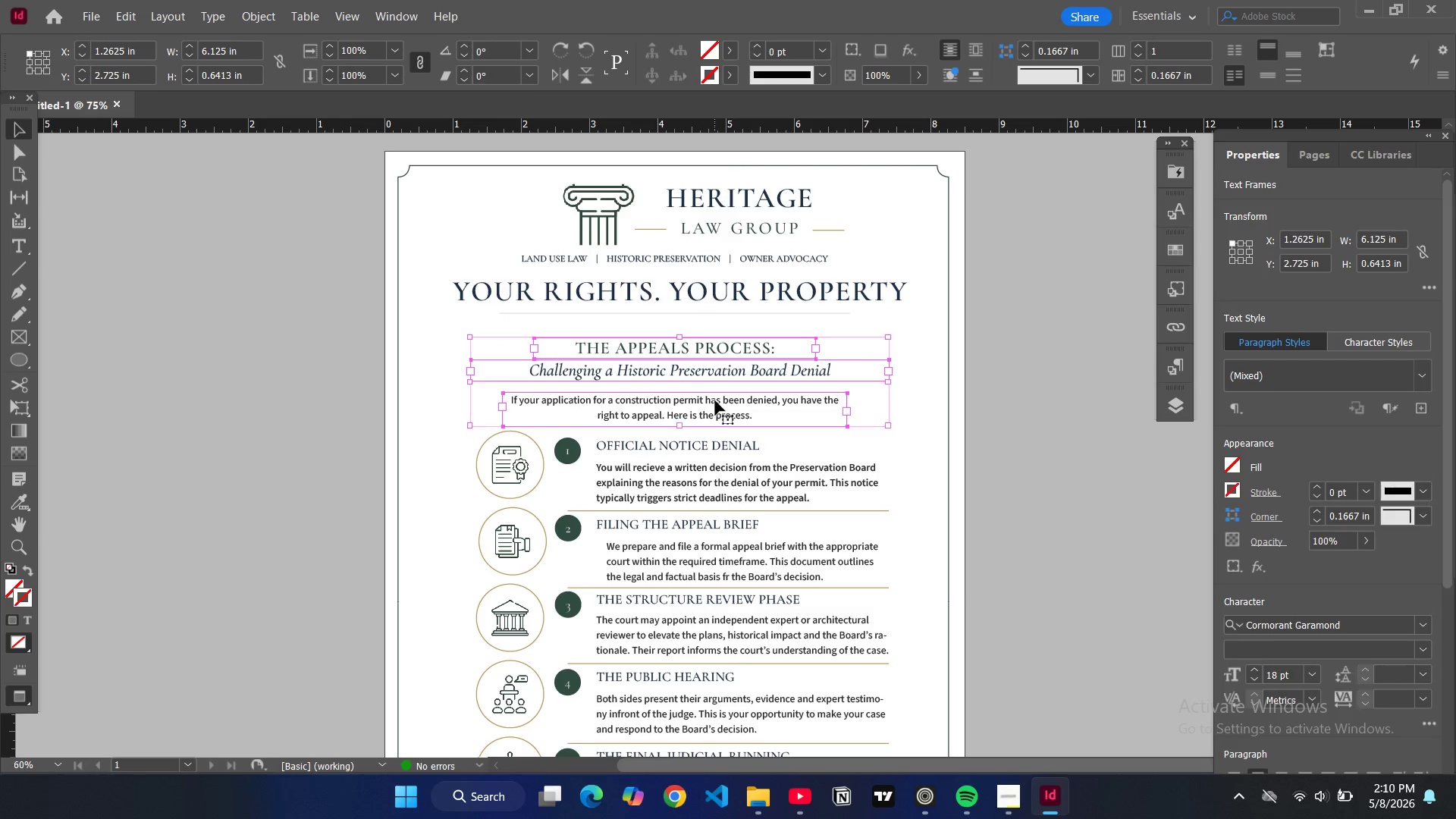 
key(Control+Shift+ShiftLeft)
 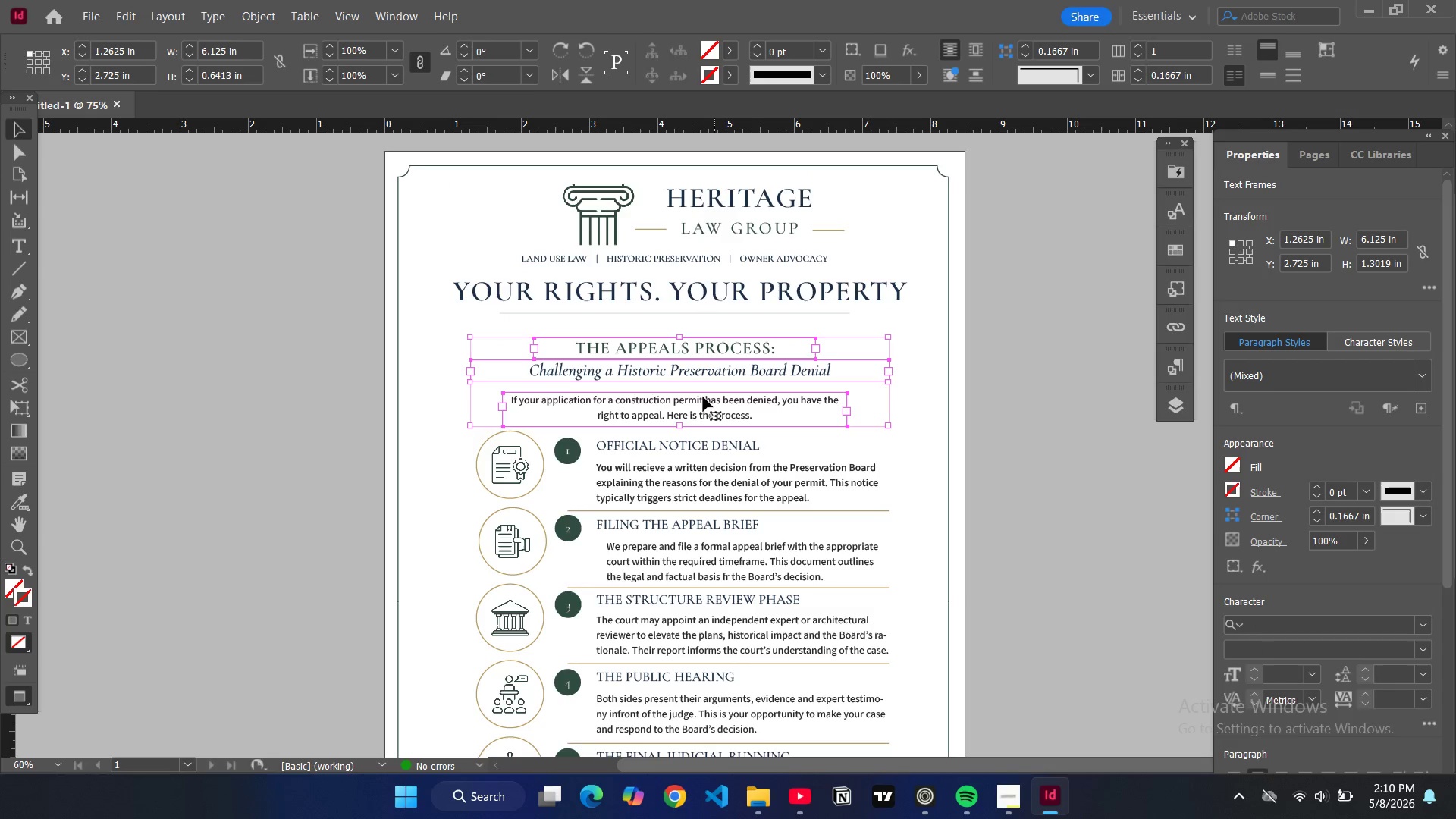 
key(Control+Shift+ShiftLeft)
 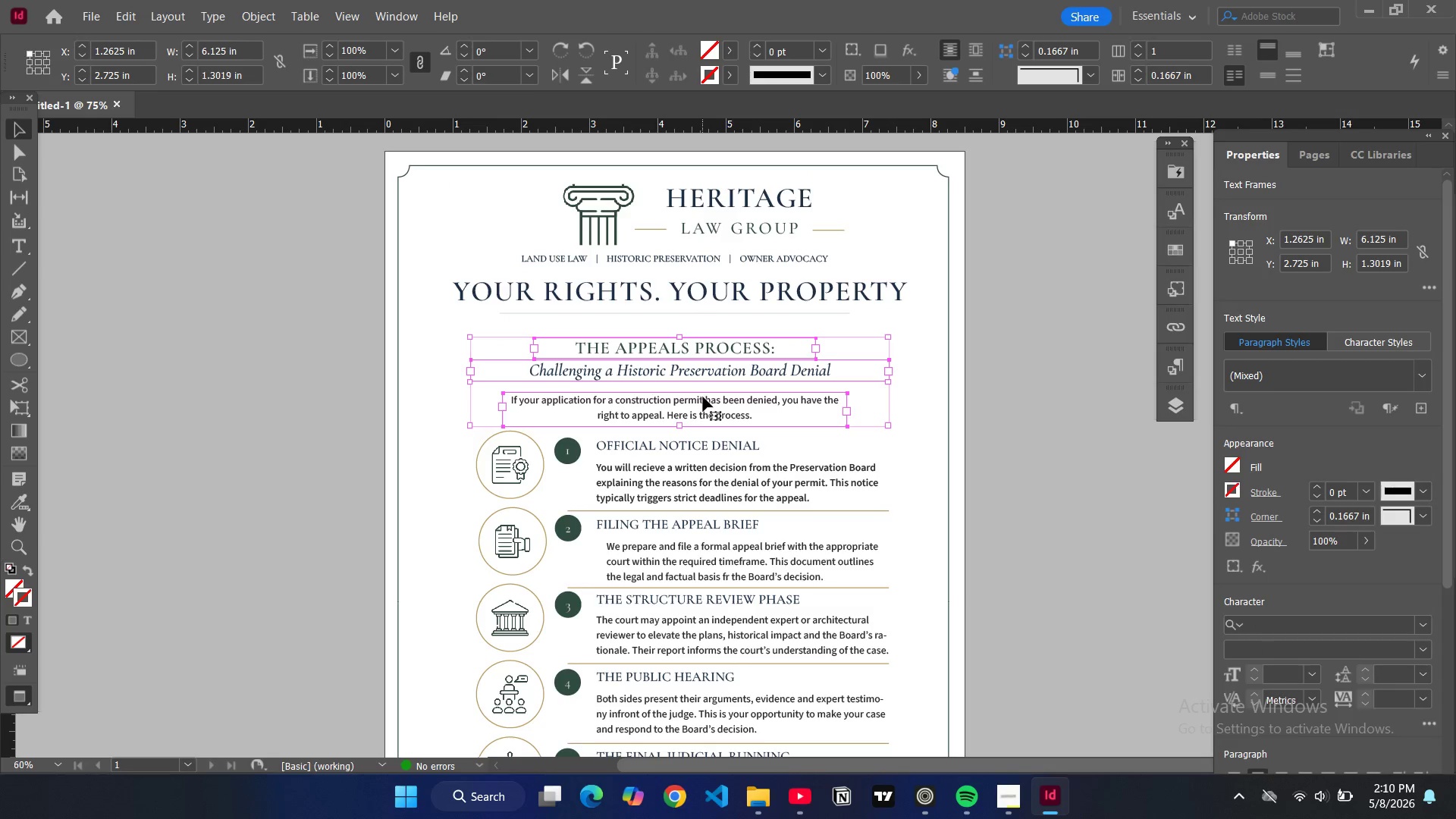 
key(Control+Shift+ShiftLeft)
 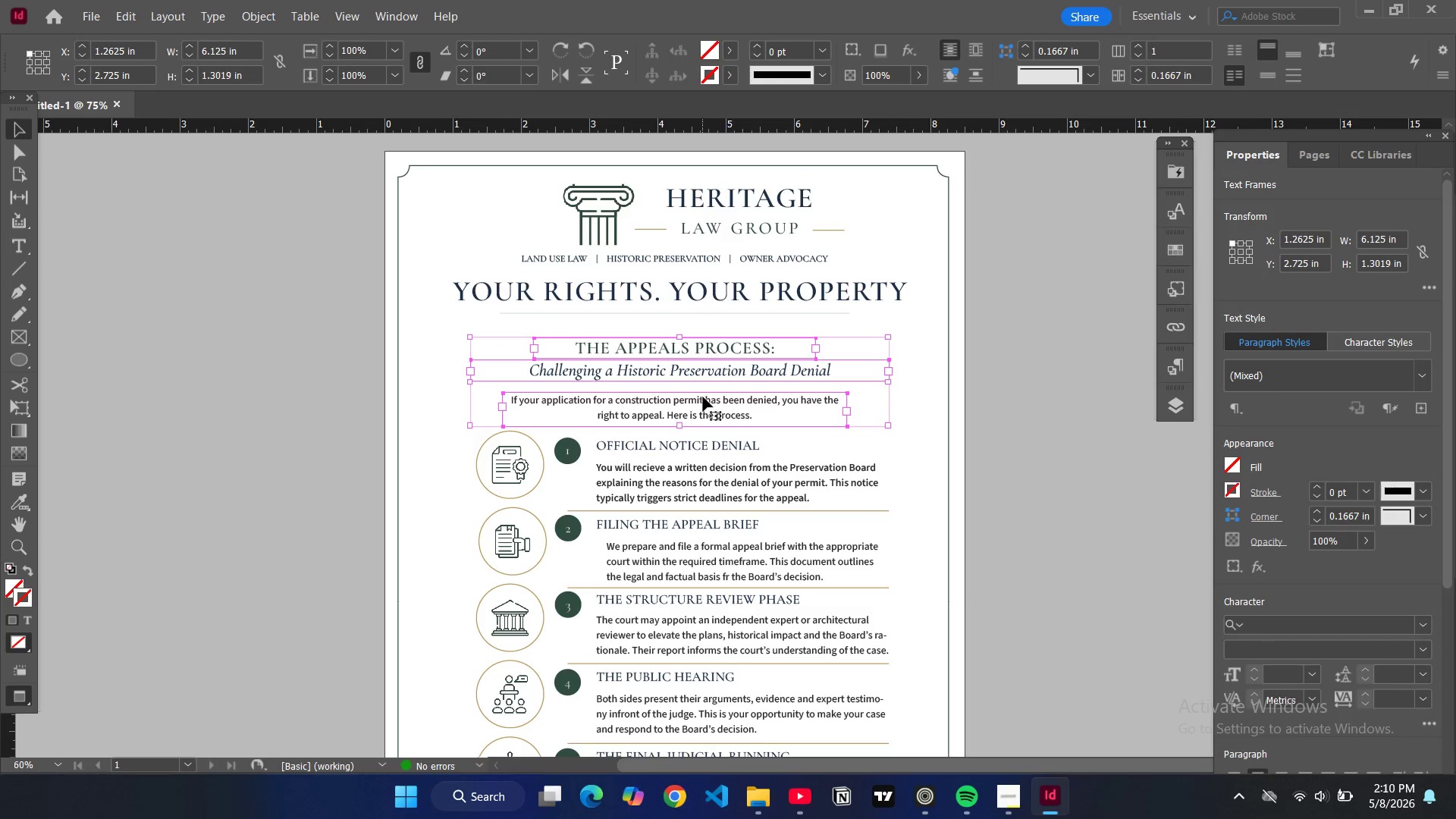 
key(Control+Shift+ShiftLeft)
 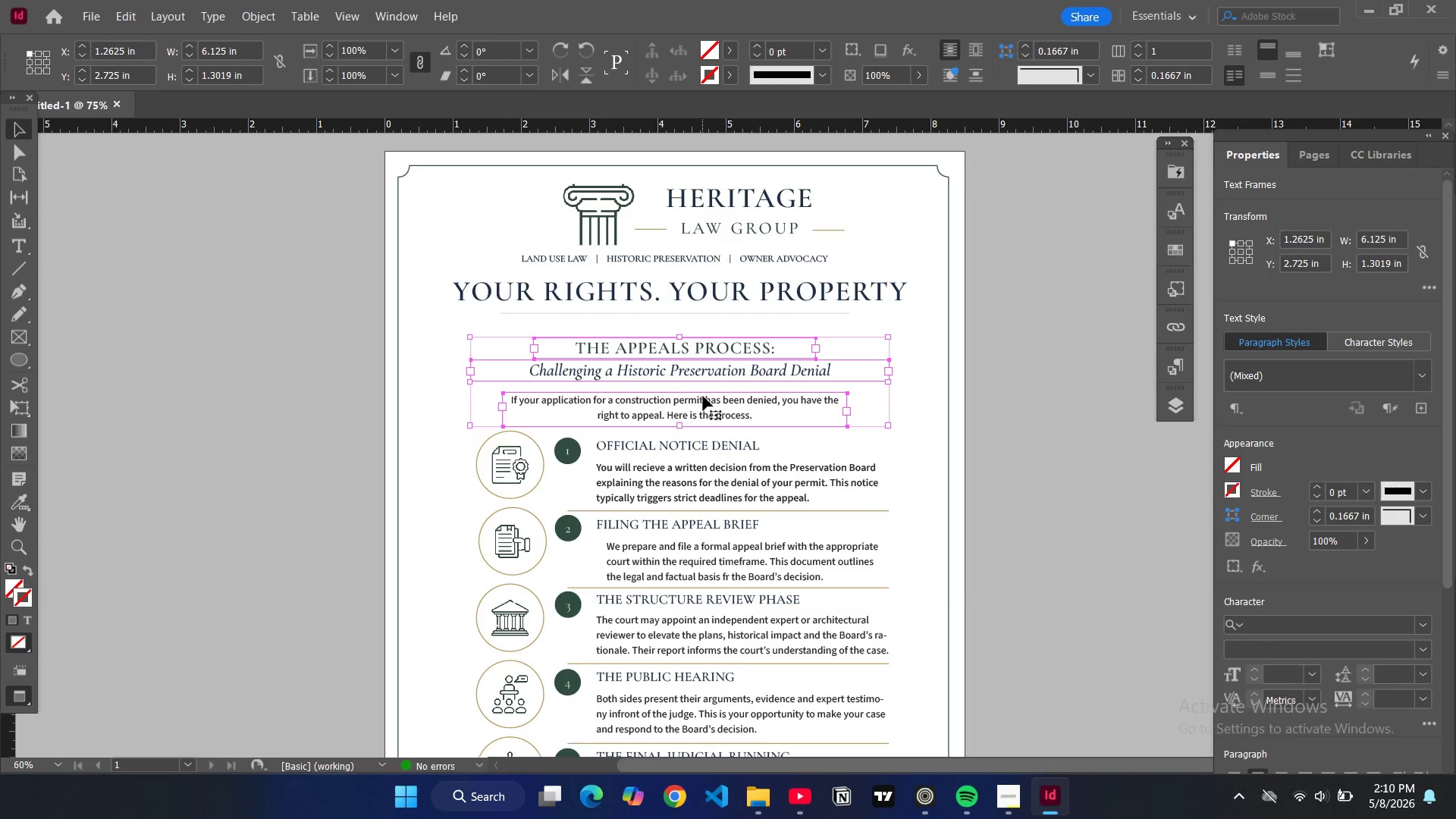 
key(Control+Shift+ShiftLeft)
 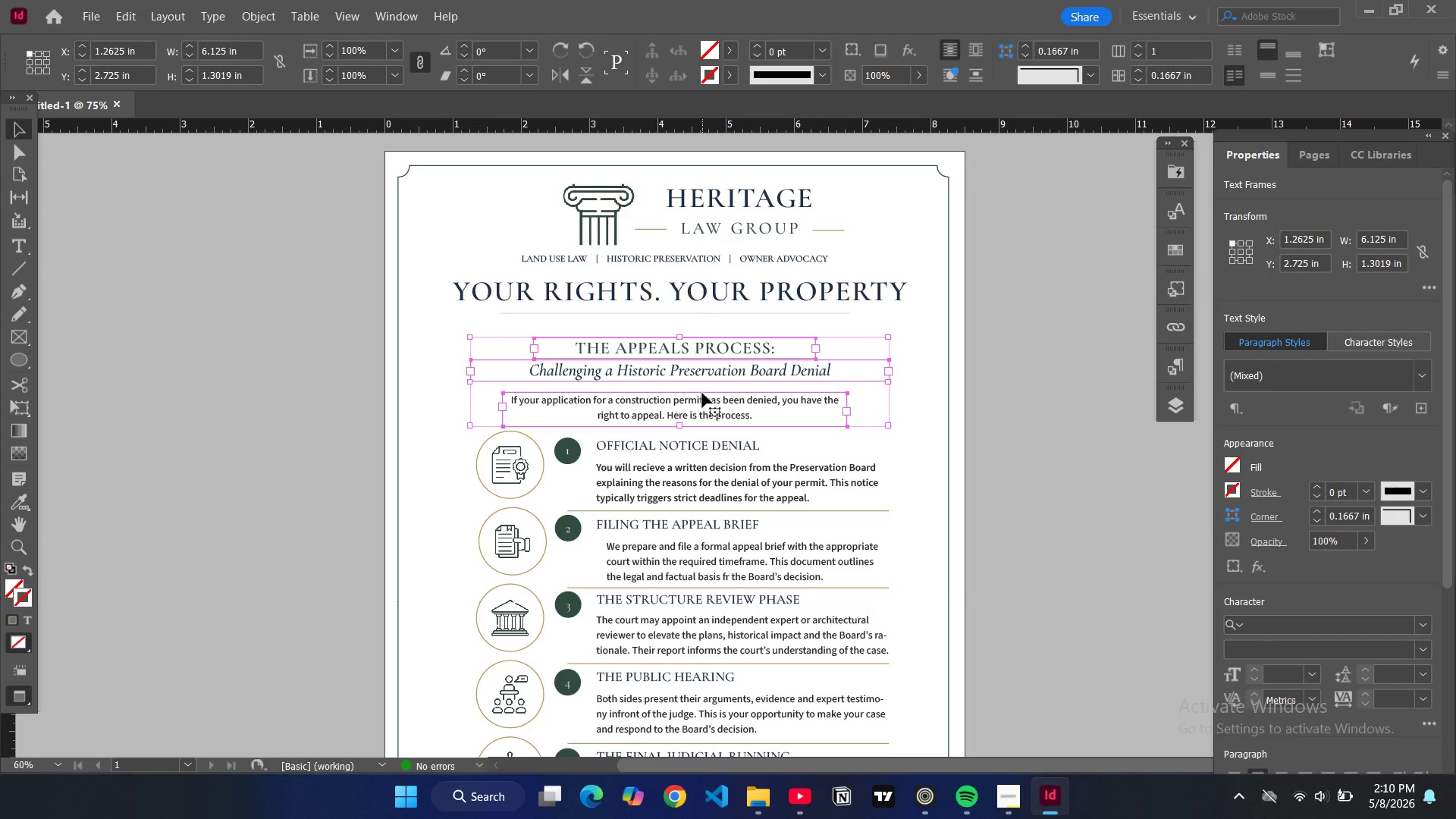 
key(W)
 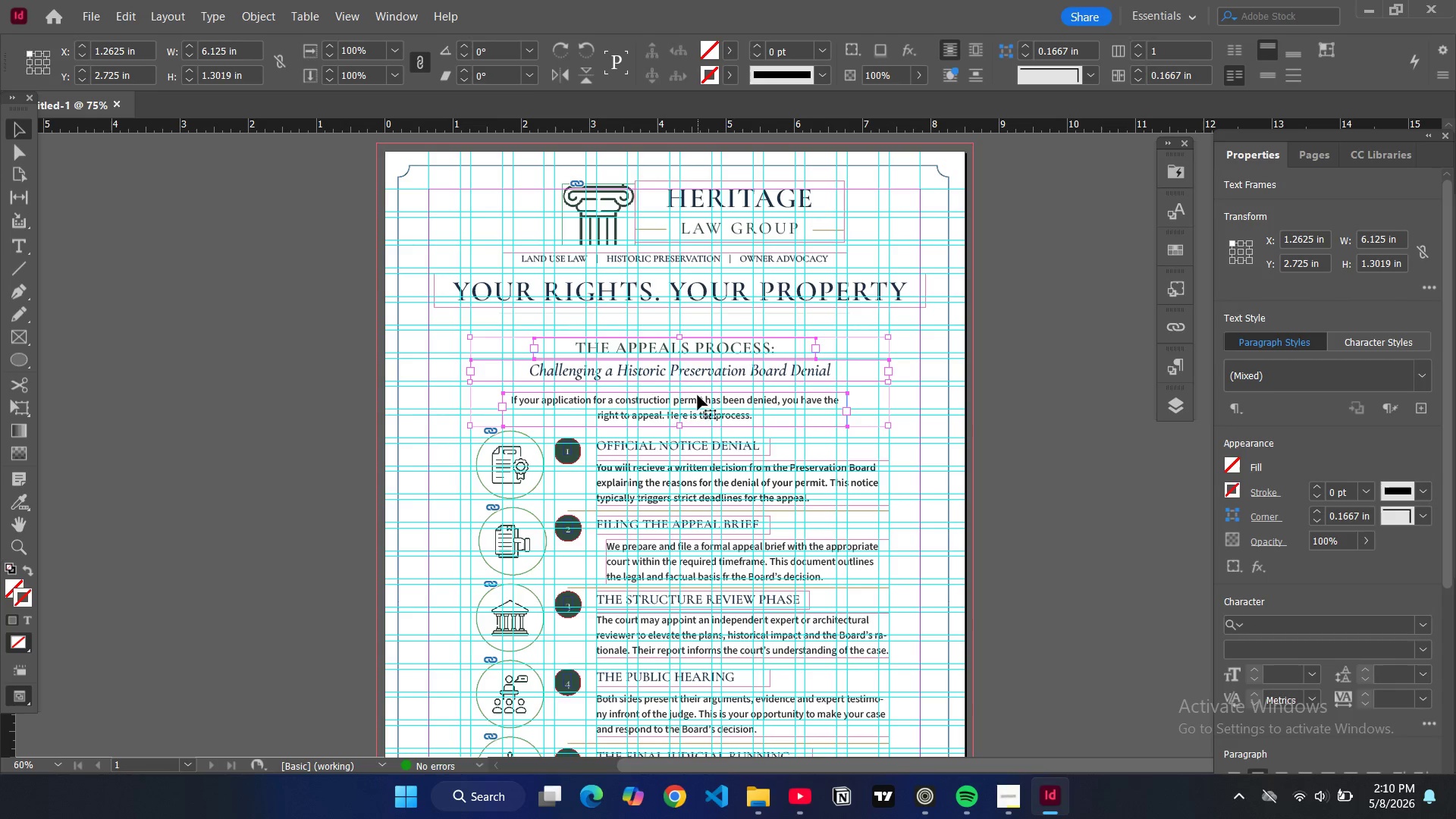 
left_click_drag(start_coordinate=[697, 394], to_coordinate=[692, 375])
 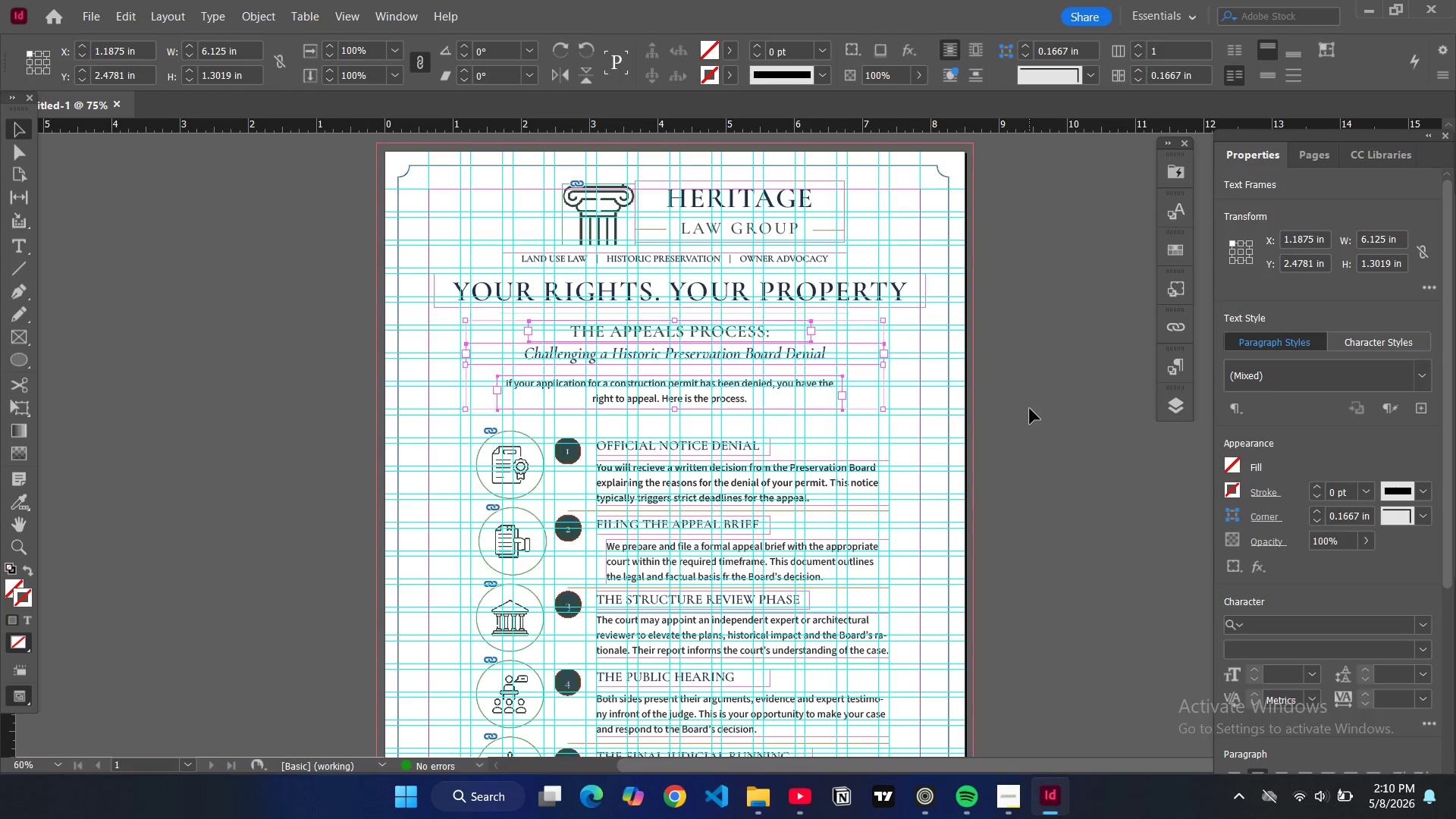 
left_click([1030, 410])
 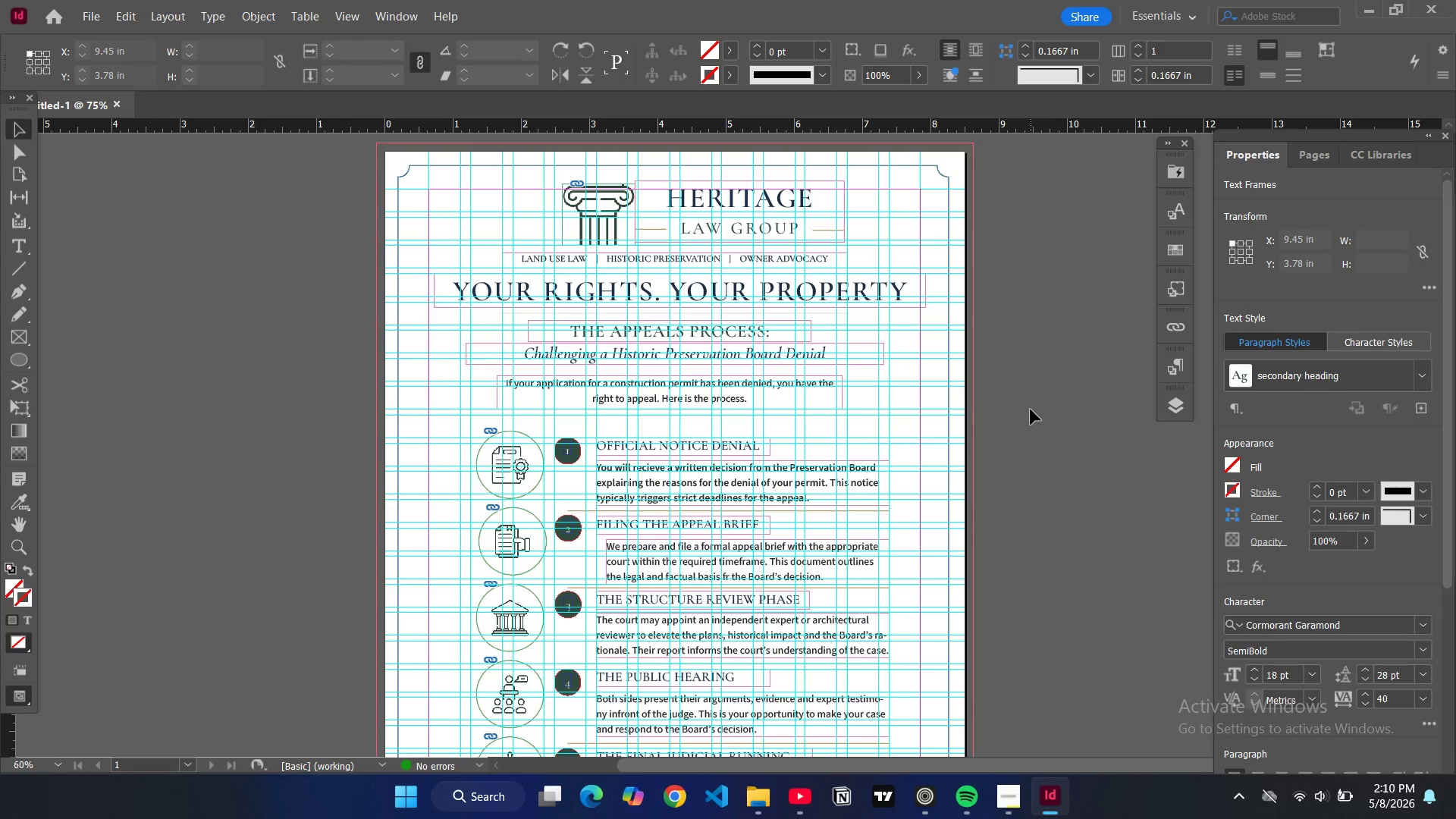 
key(W)
 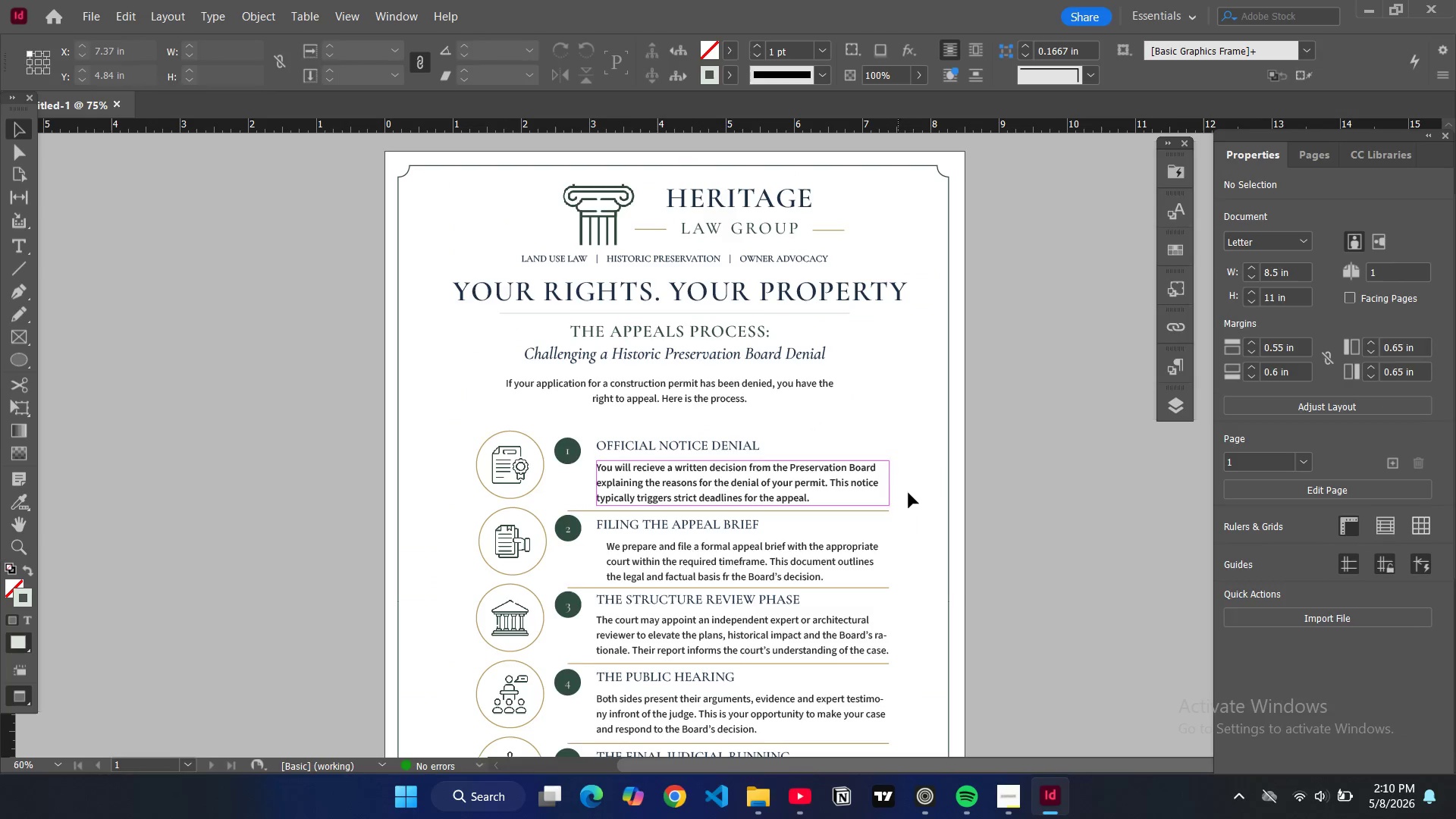 
scroll: coordinate [836, 431], scroll_direction: down, amount: 2.0
 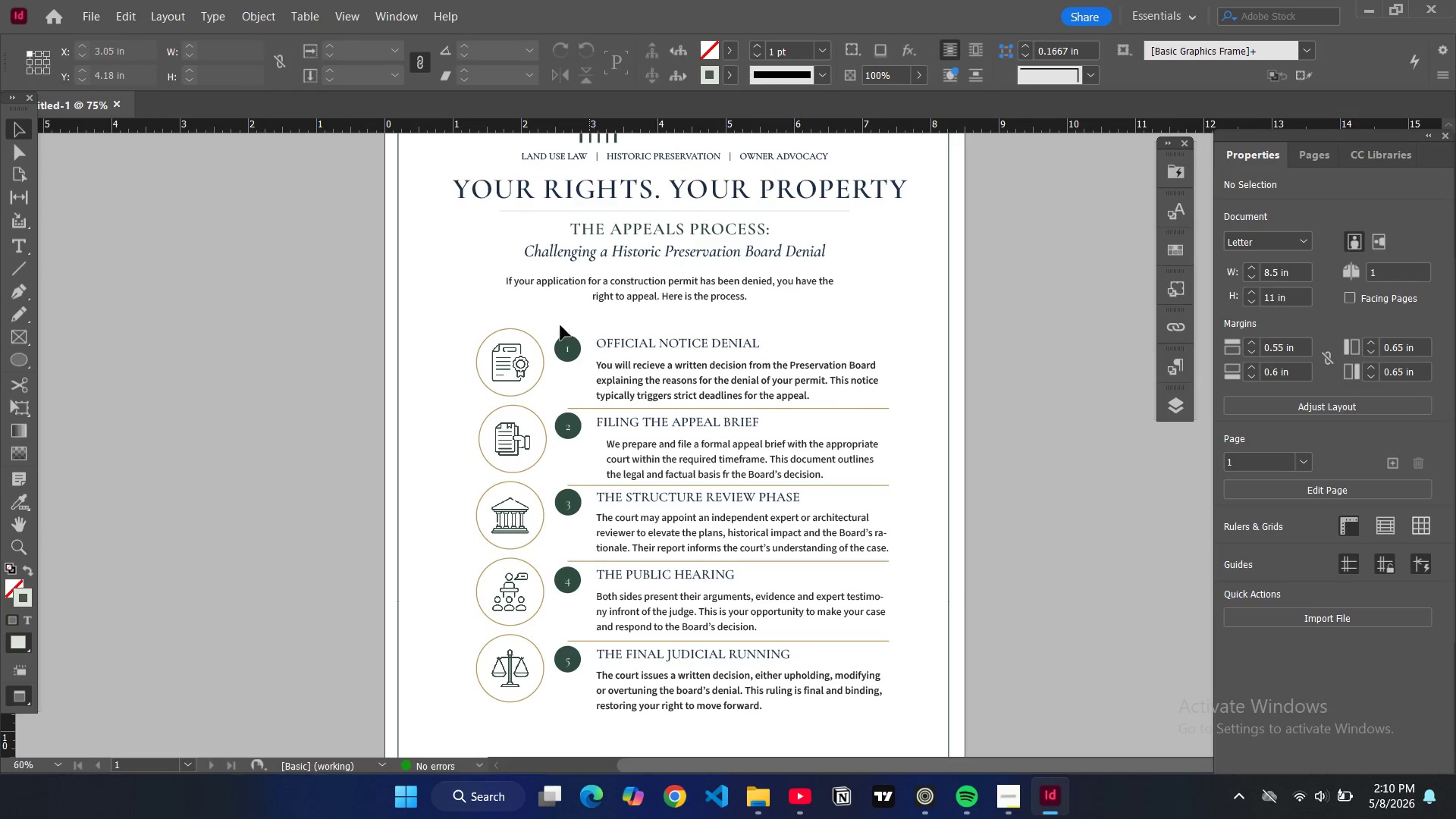 
key(W)
 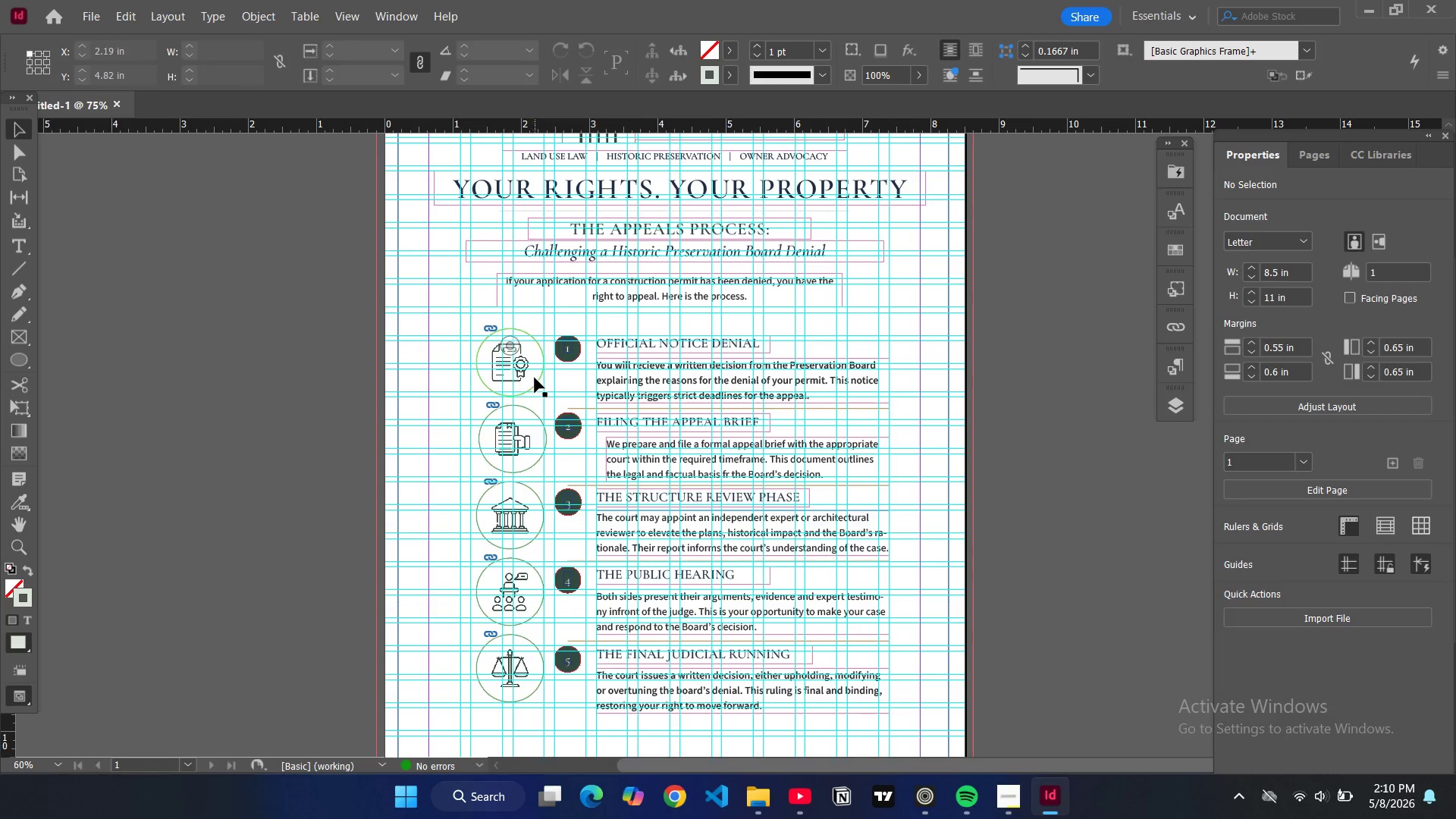 
hold_key(key=ControlLeft, duration=16.41)
hold_key(key=ShiftLeft, duration=1.5)
left_click([535, 378])
 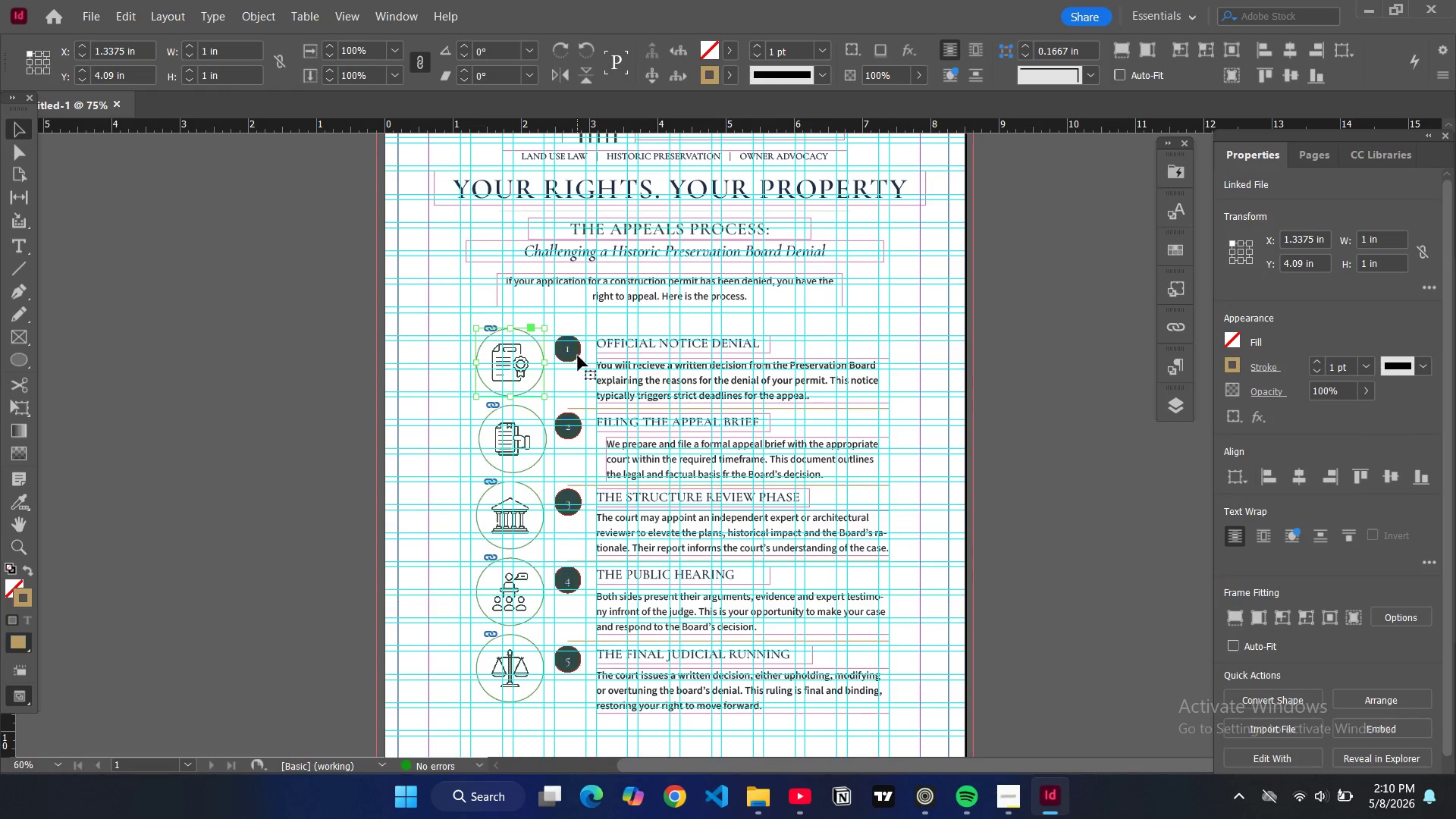 
hold_key(key=ShiftLeft, duration=1.51)
left_click([618, 353])
 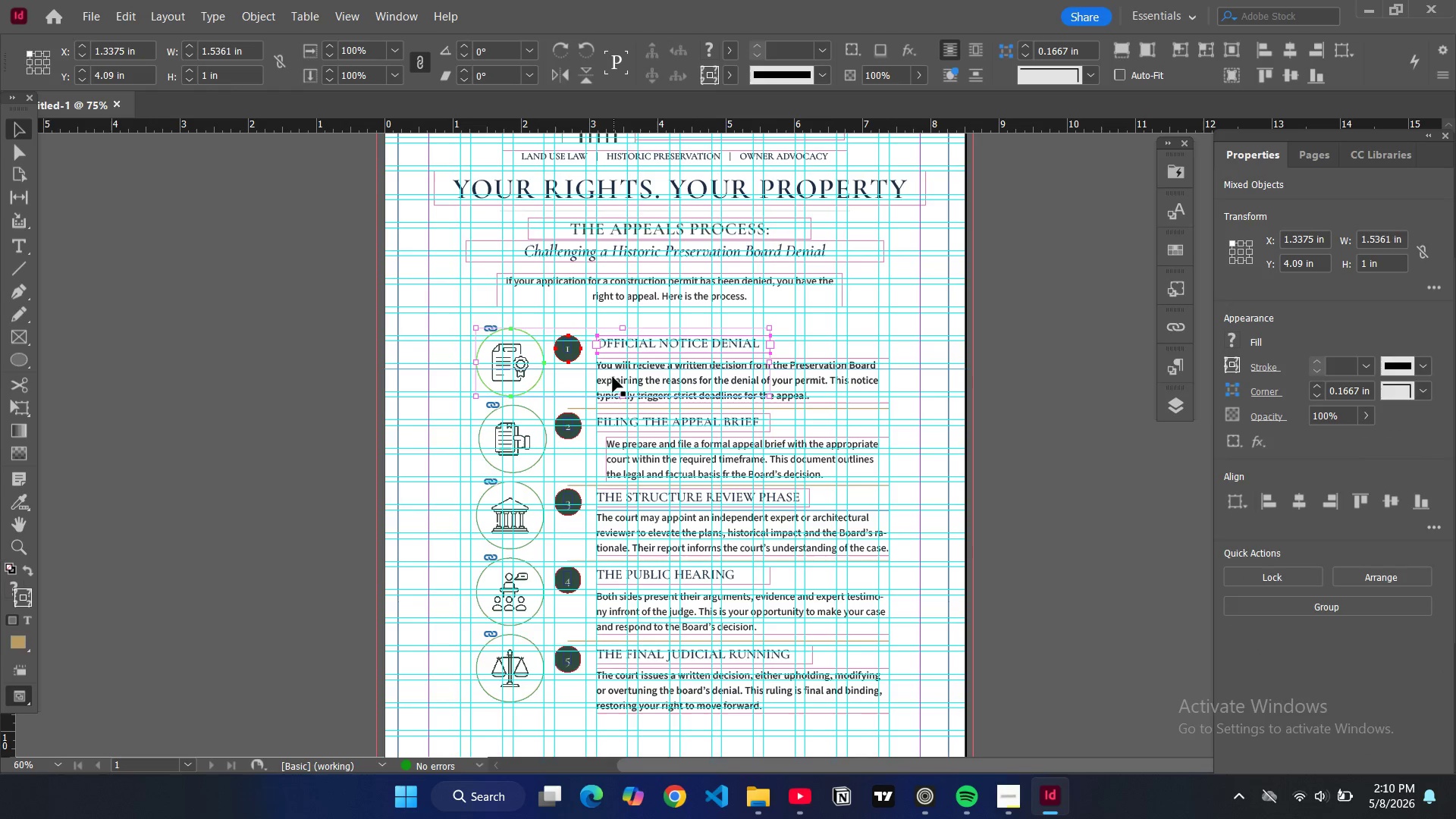 
hold_key(key=ShiftLeft, duration=1.52)
left_click([614, 402])
 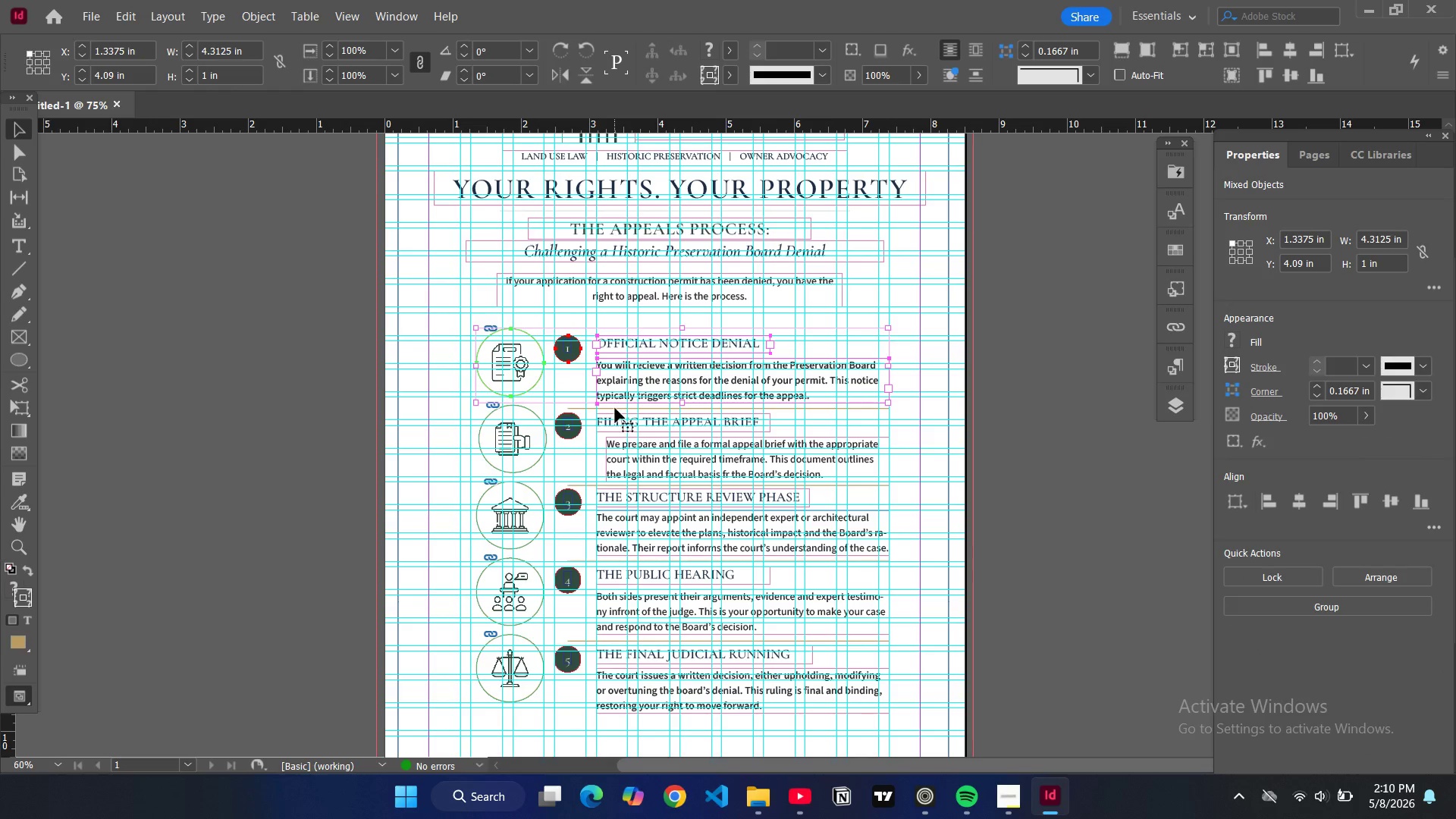 
hold_key(key=ShiftLeft, duration=1.5)
left_click([572, 436])
 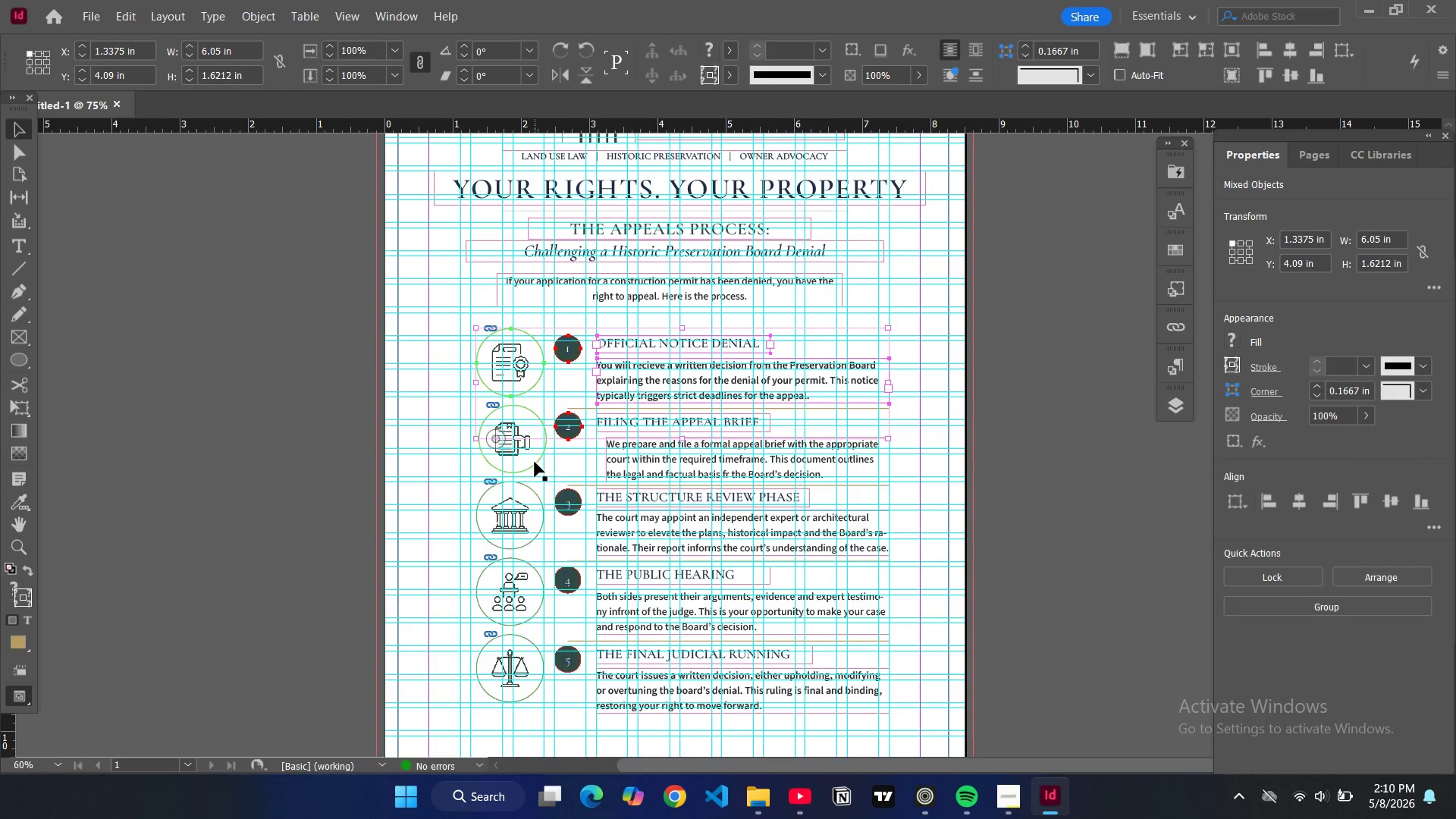 
hold_key(key=ShiftLeft, duration=1.51)
left_click([535, 462])
 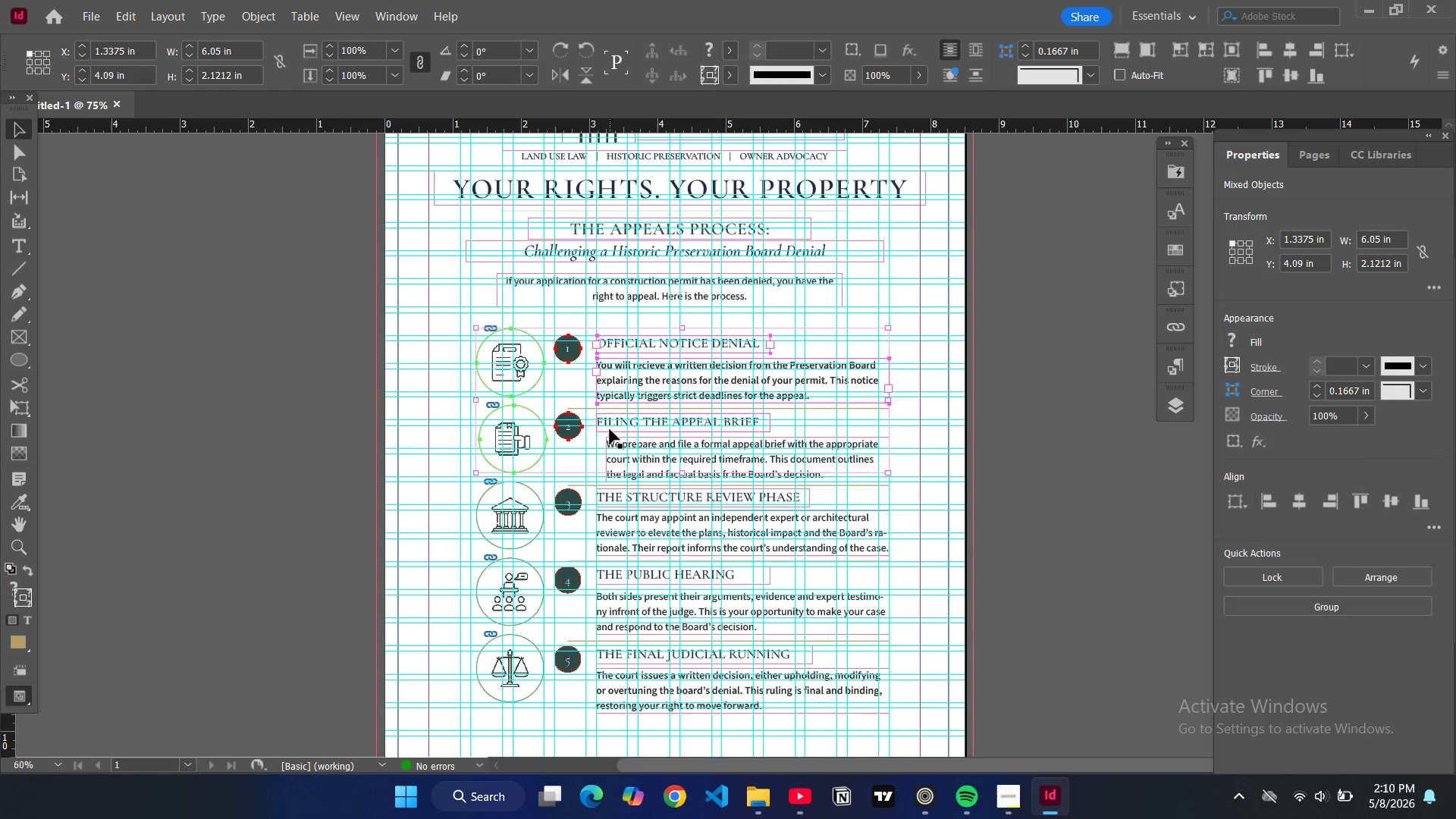 
left_click([610, 431])
 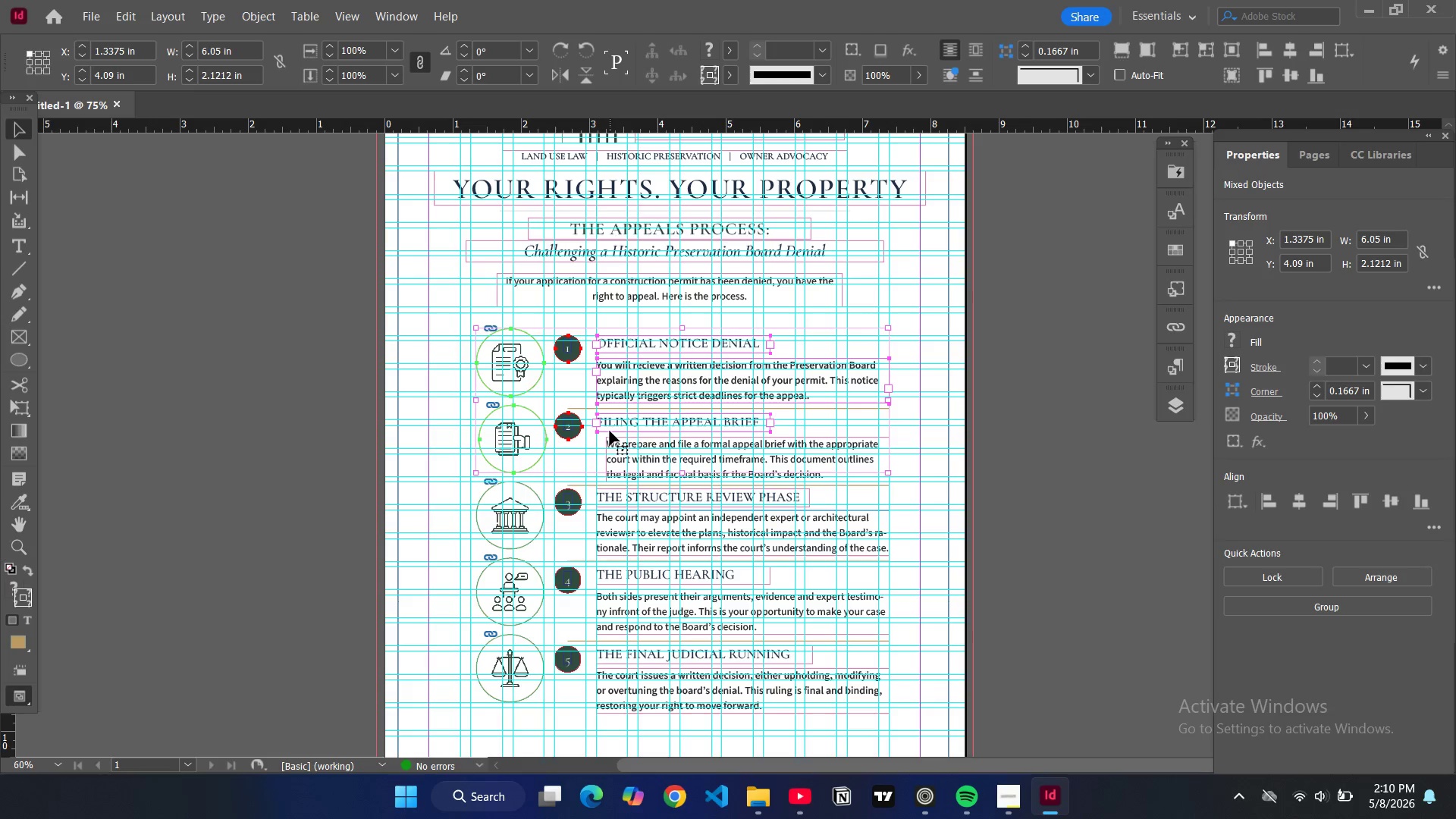 
hold_key(key=ShiftLeft, duration=1.52)
 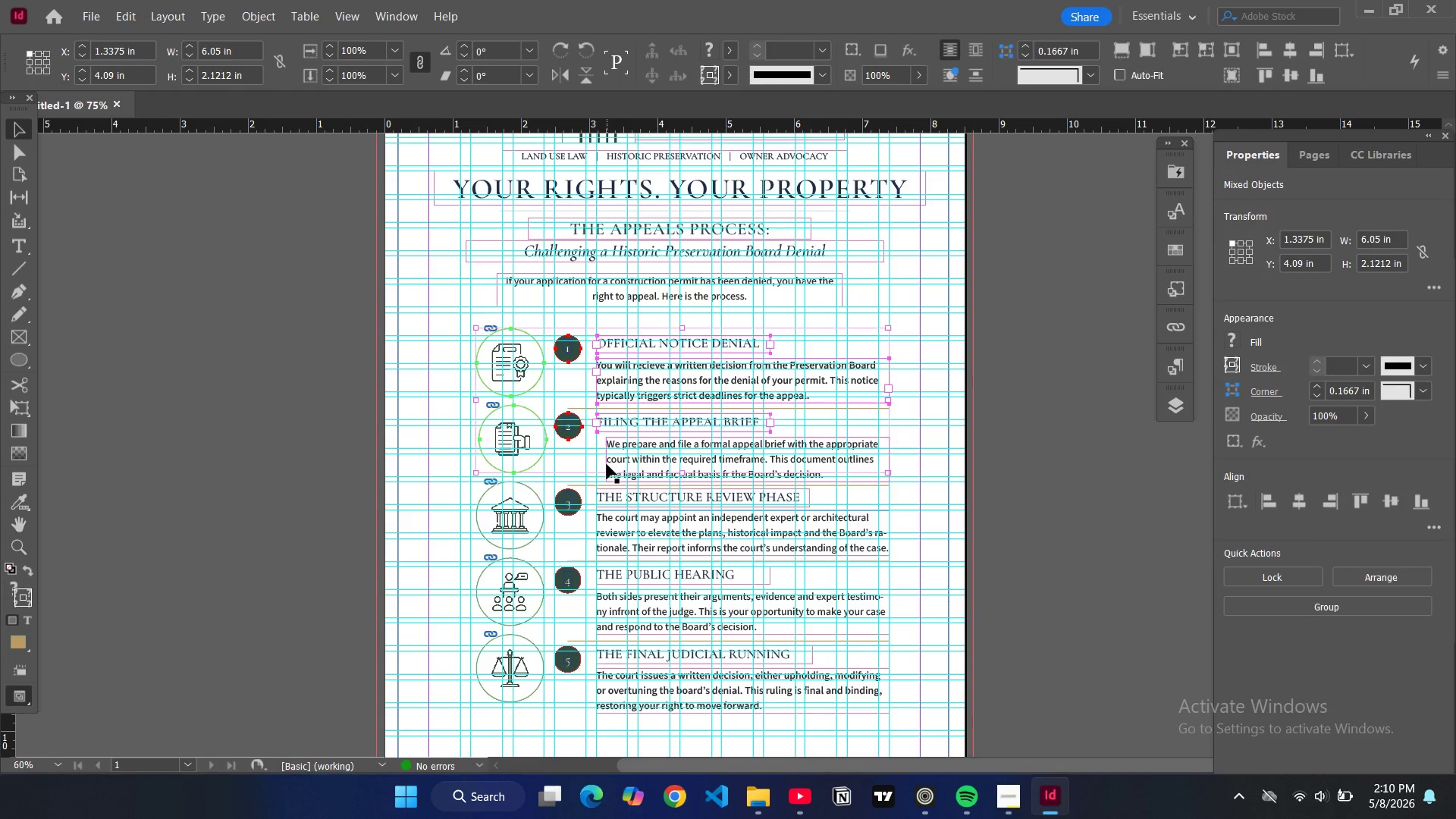 
hold_key(key=ShiftLeft, duration=1.5)
left_click([607, 464])
 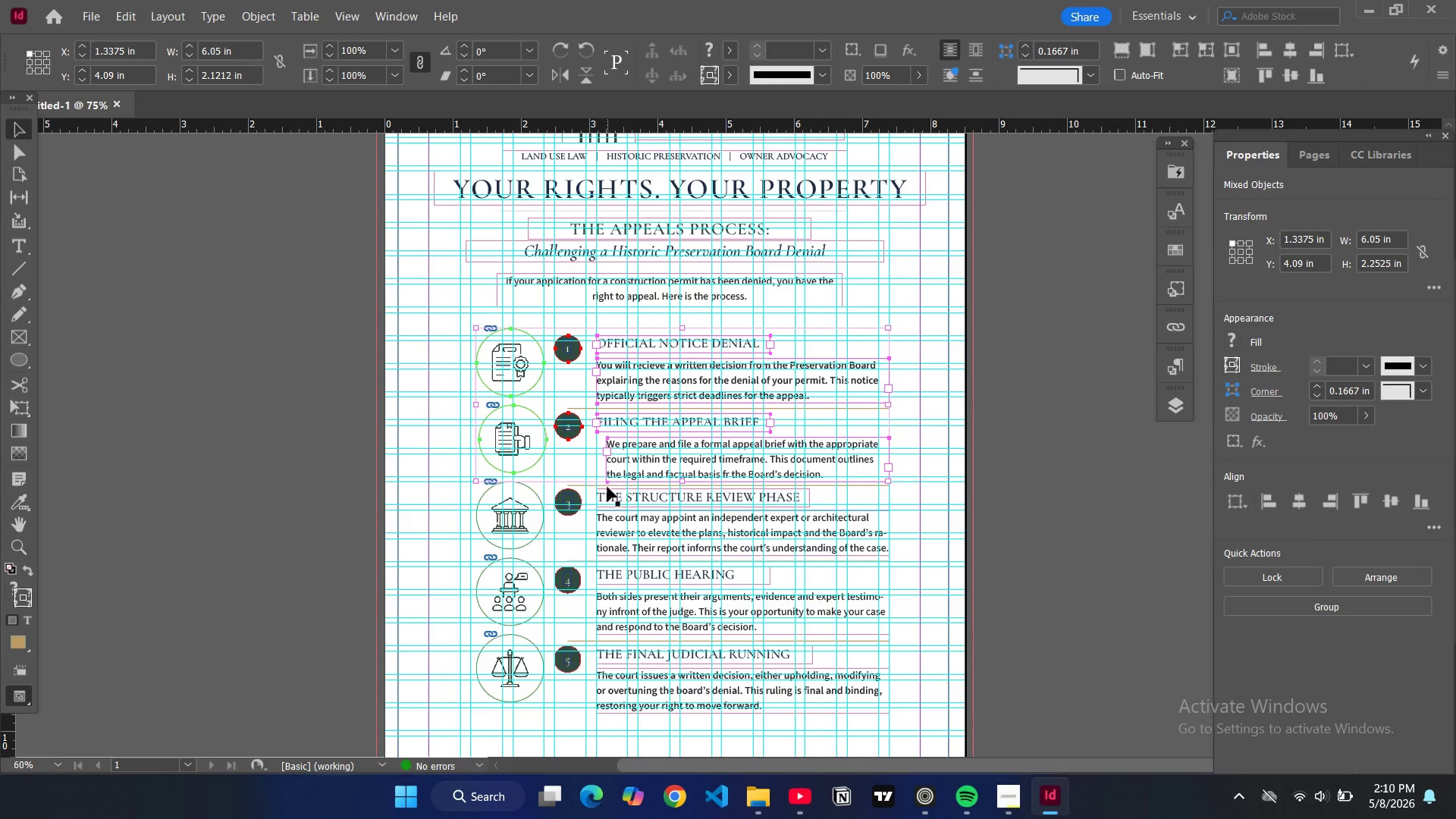 
hold_key(key=ShiftLeft, duration=1.52)
left_click([576, 513])
 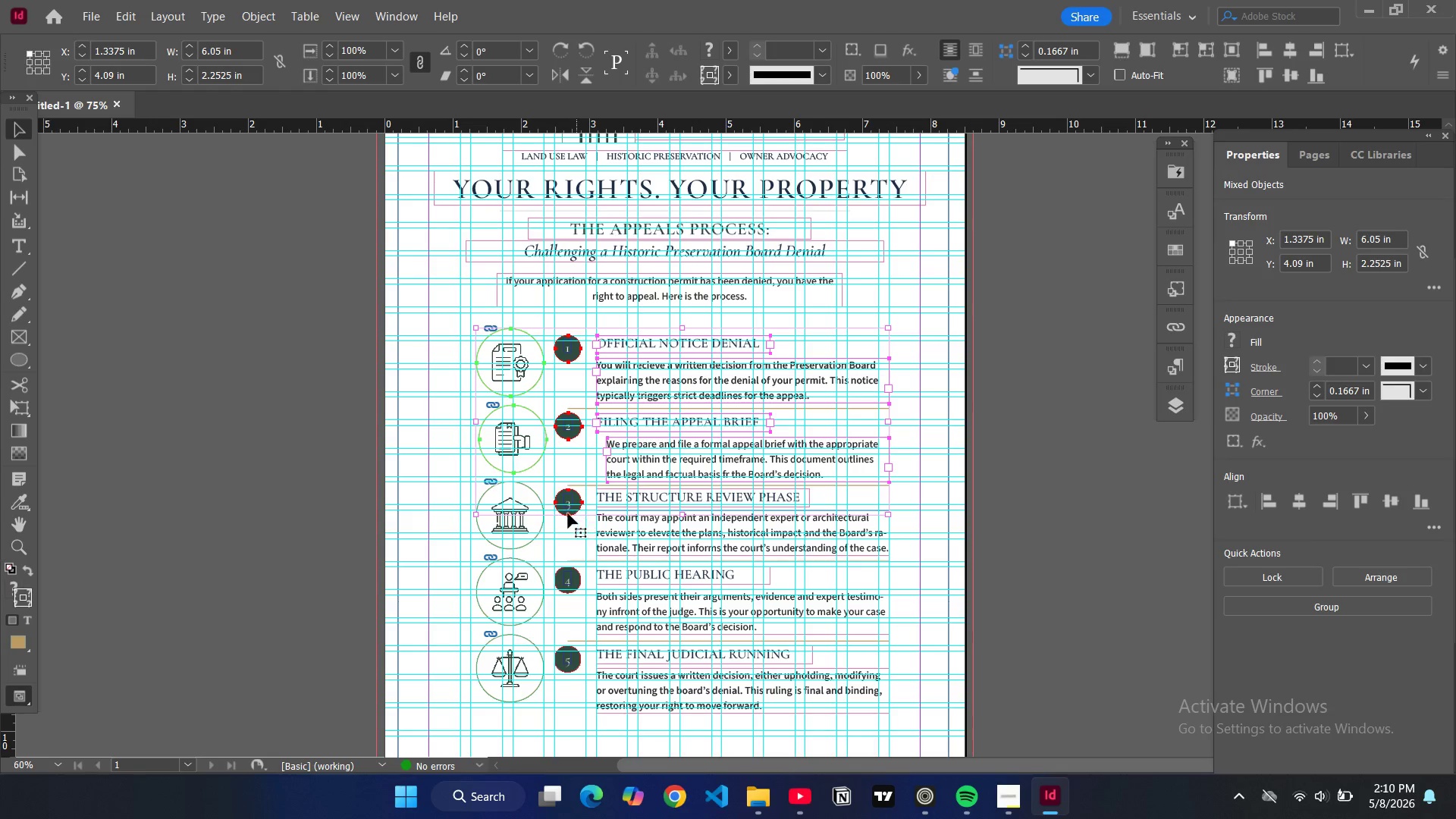 
hold_key(key=ShiftLeft, duration=1.51)
left_click([540, 528])
 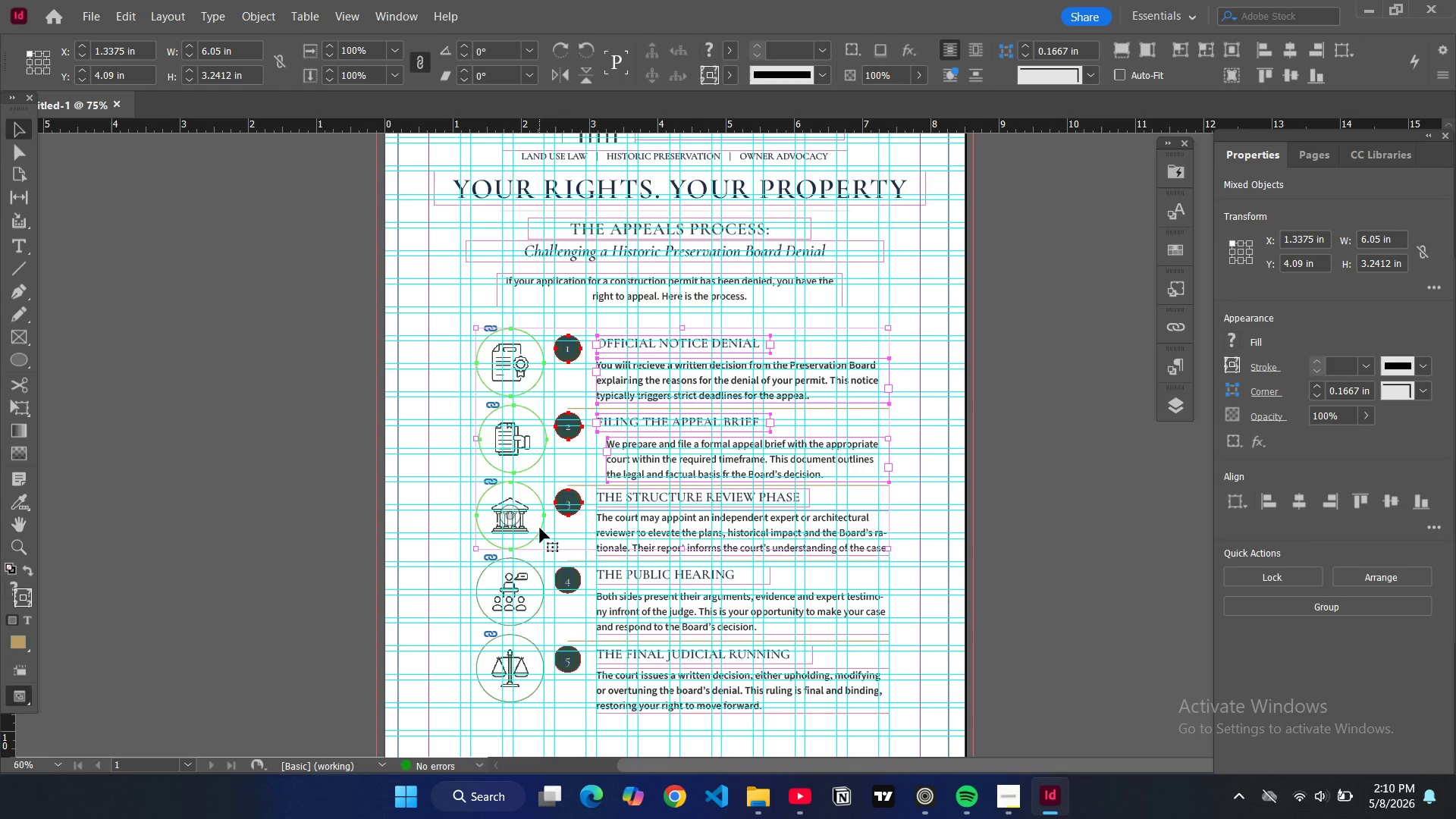 
hold_key(key=ShiftLeft, duration=1.52)
 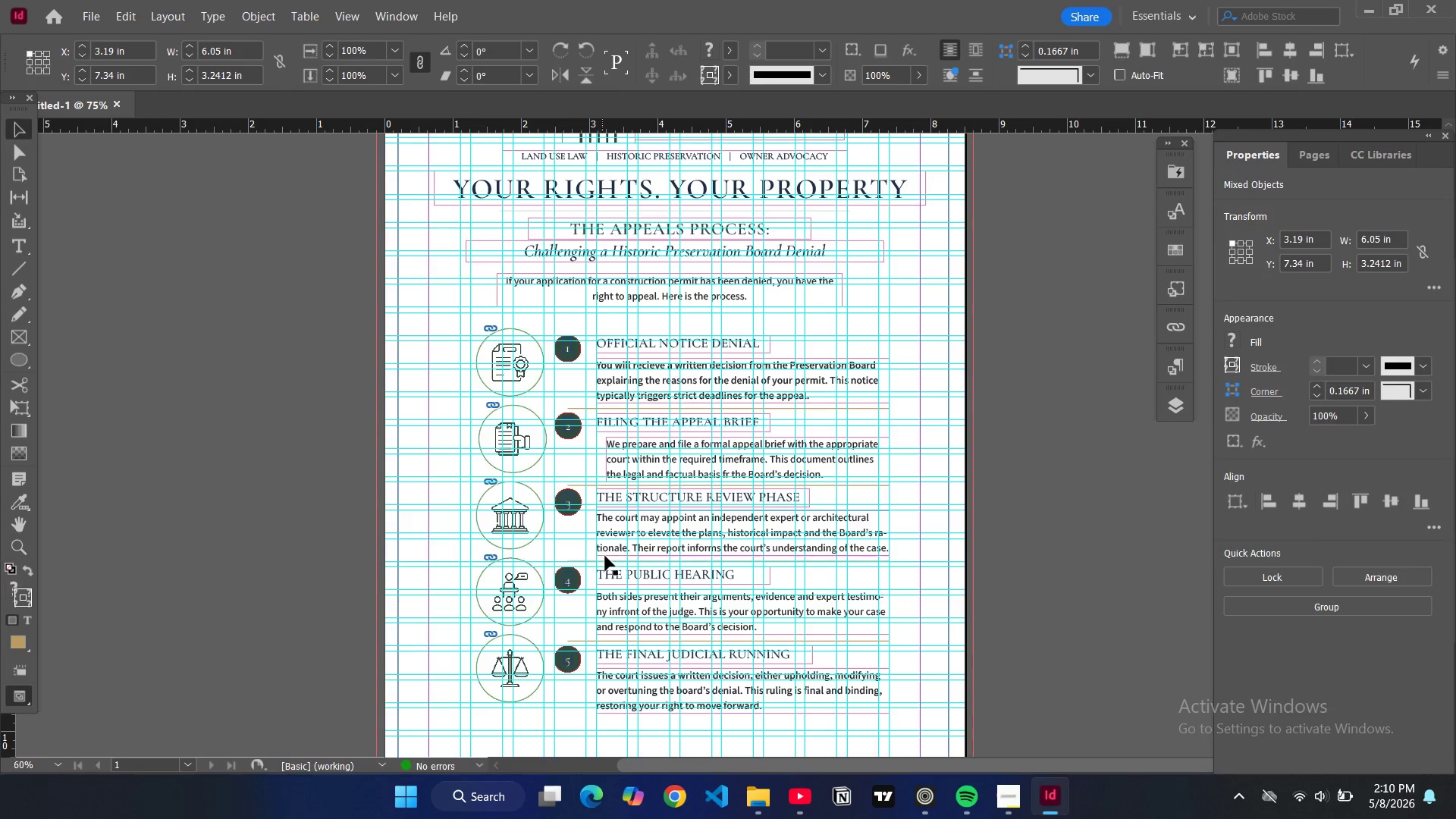 
hold_key(key=ShiftLeft, duration=0.97)
left_click([603, 551])
 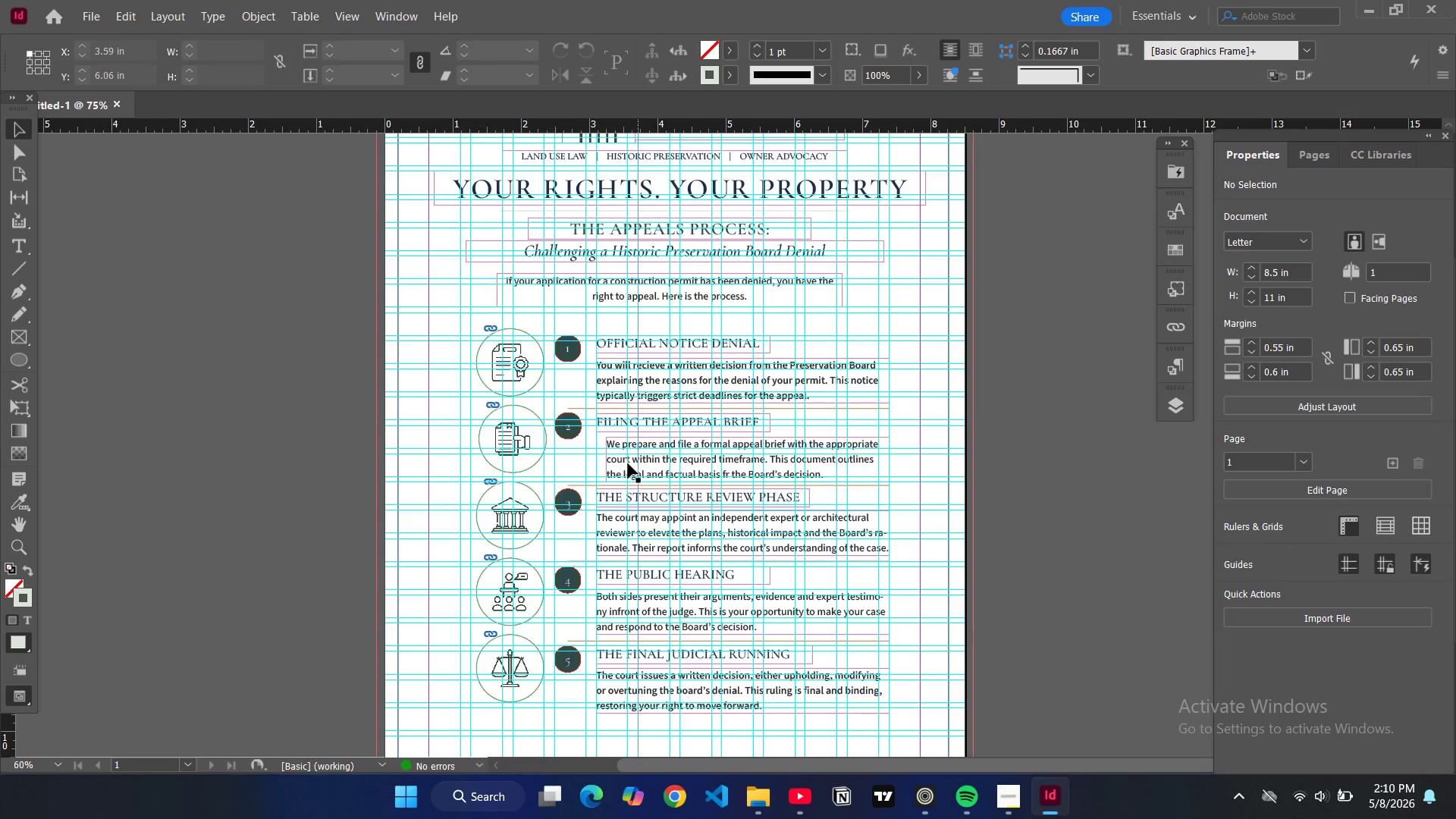 
left_click_drag(start_coordinate=[616, 461], to_coordinate=[607, 461])
 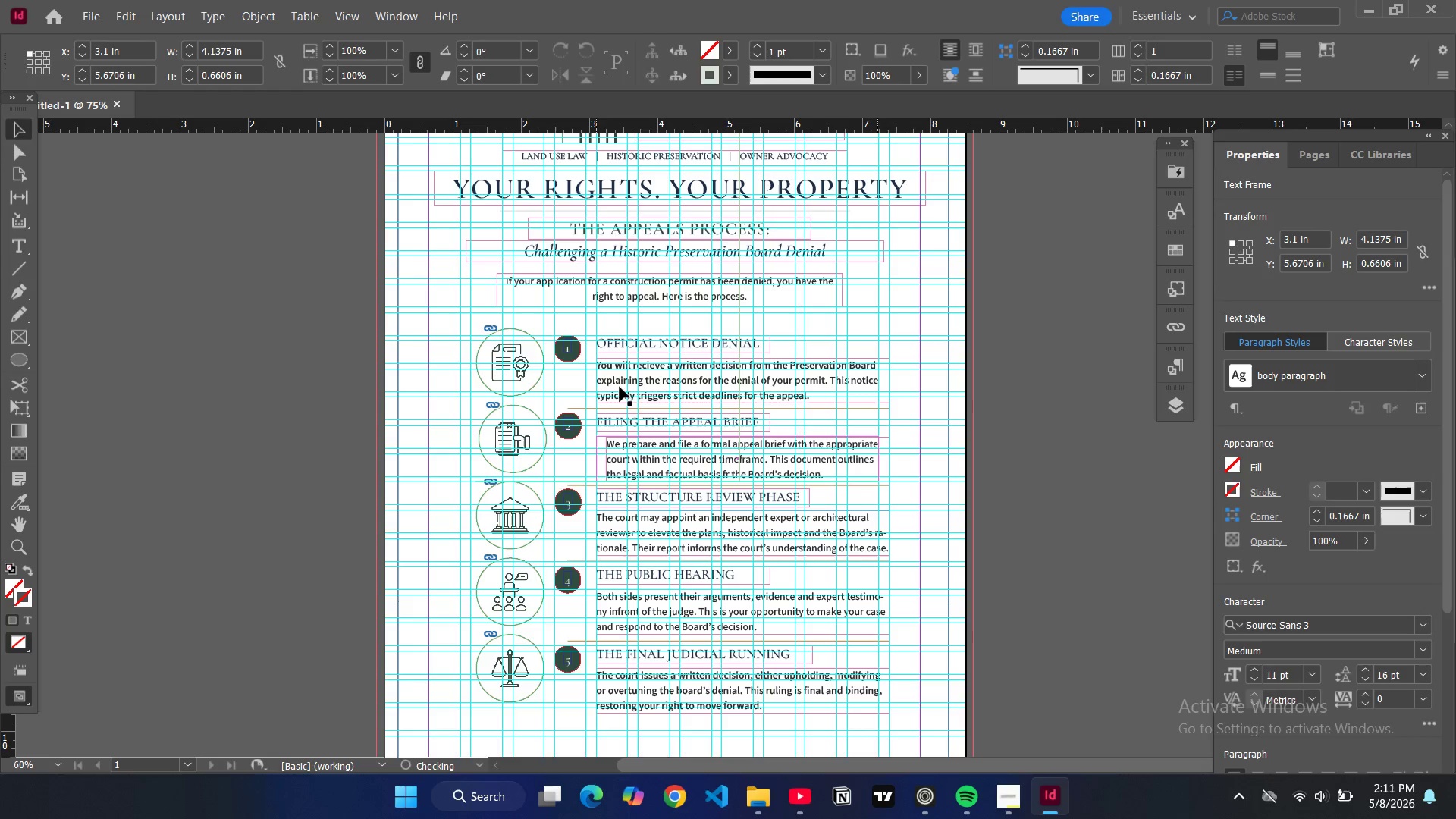 
hold_key(key=ControlLeft, duration=3.78)
 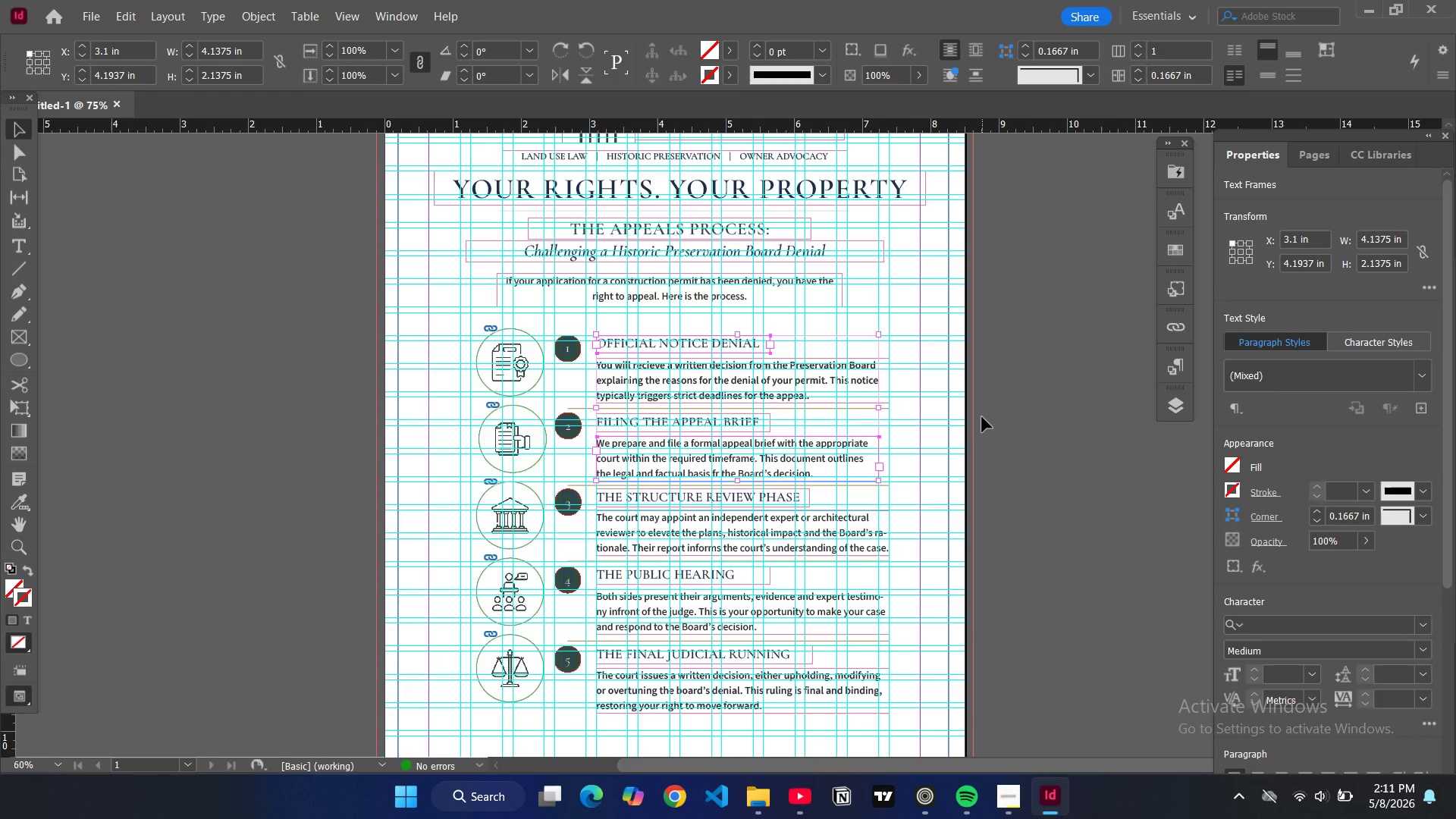 
hold_key(key=ShiftLeft, duration=1.51)
 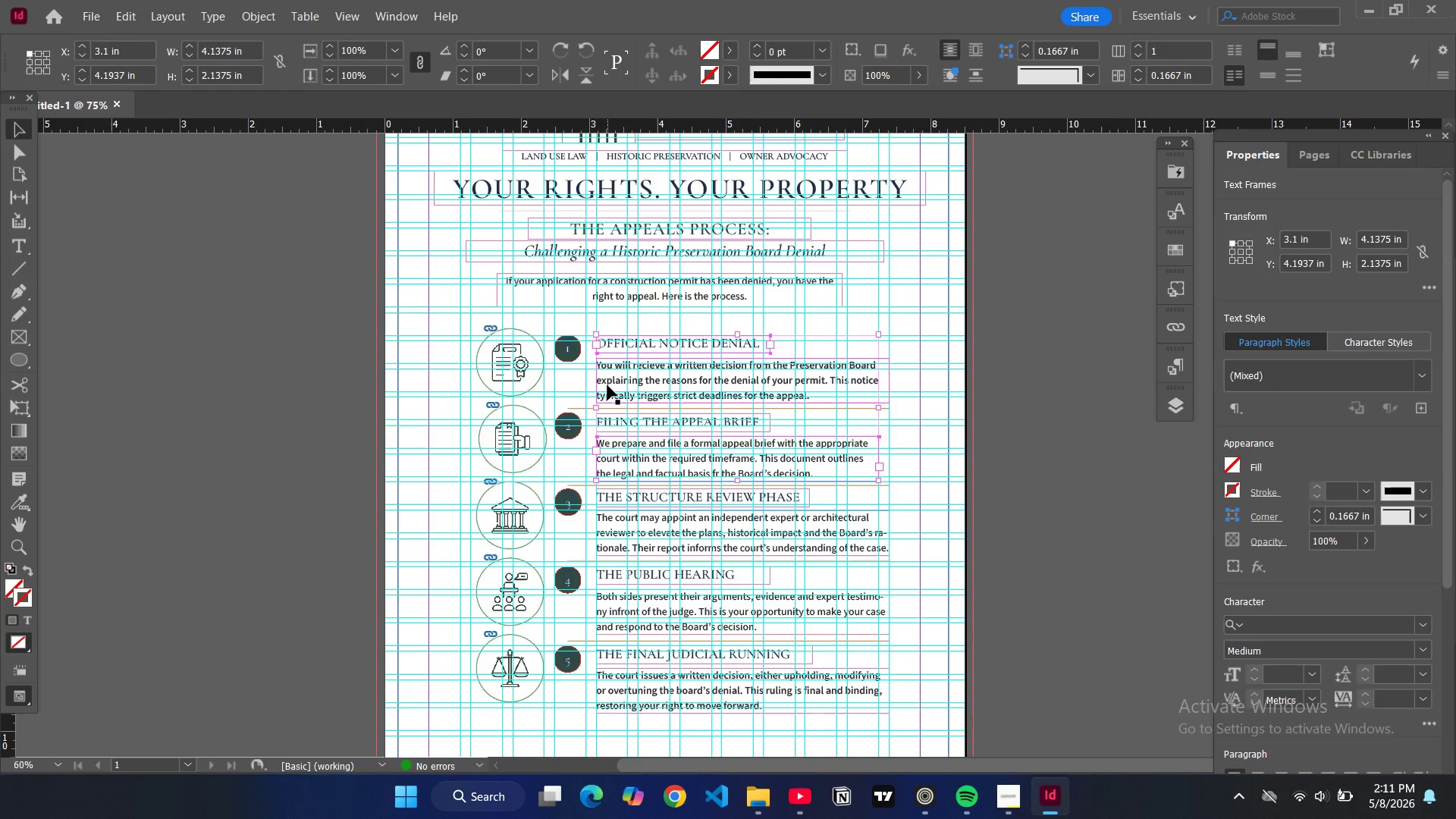 
hold_key(key=ShiftLeft, duration=1.53)
 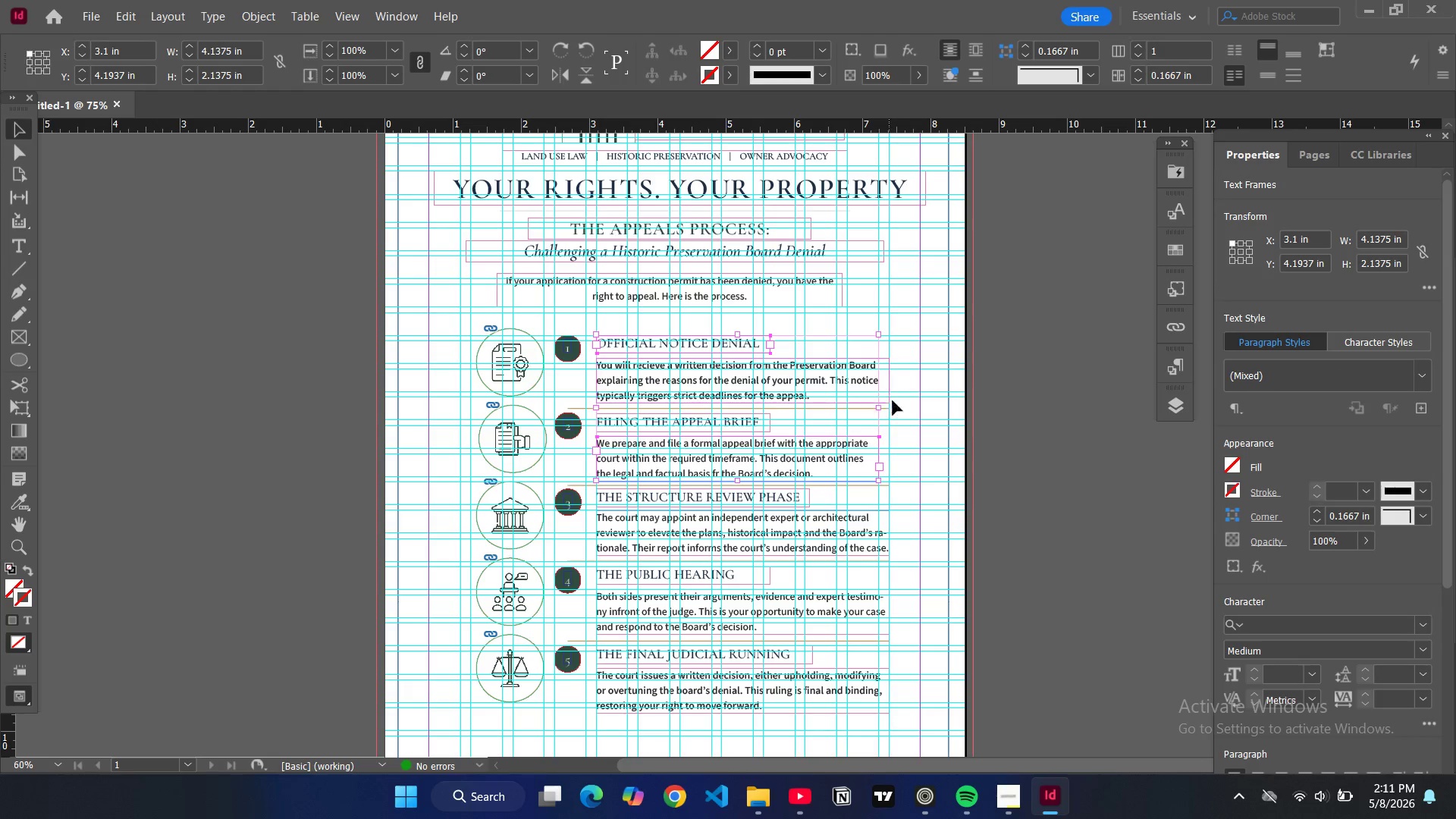 
hold_key(key=ShiftLeft, duration=0.39)
 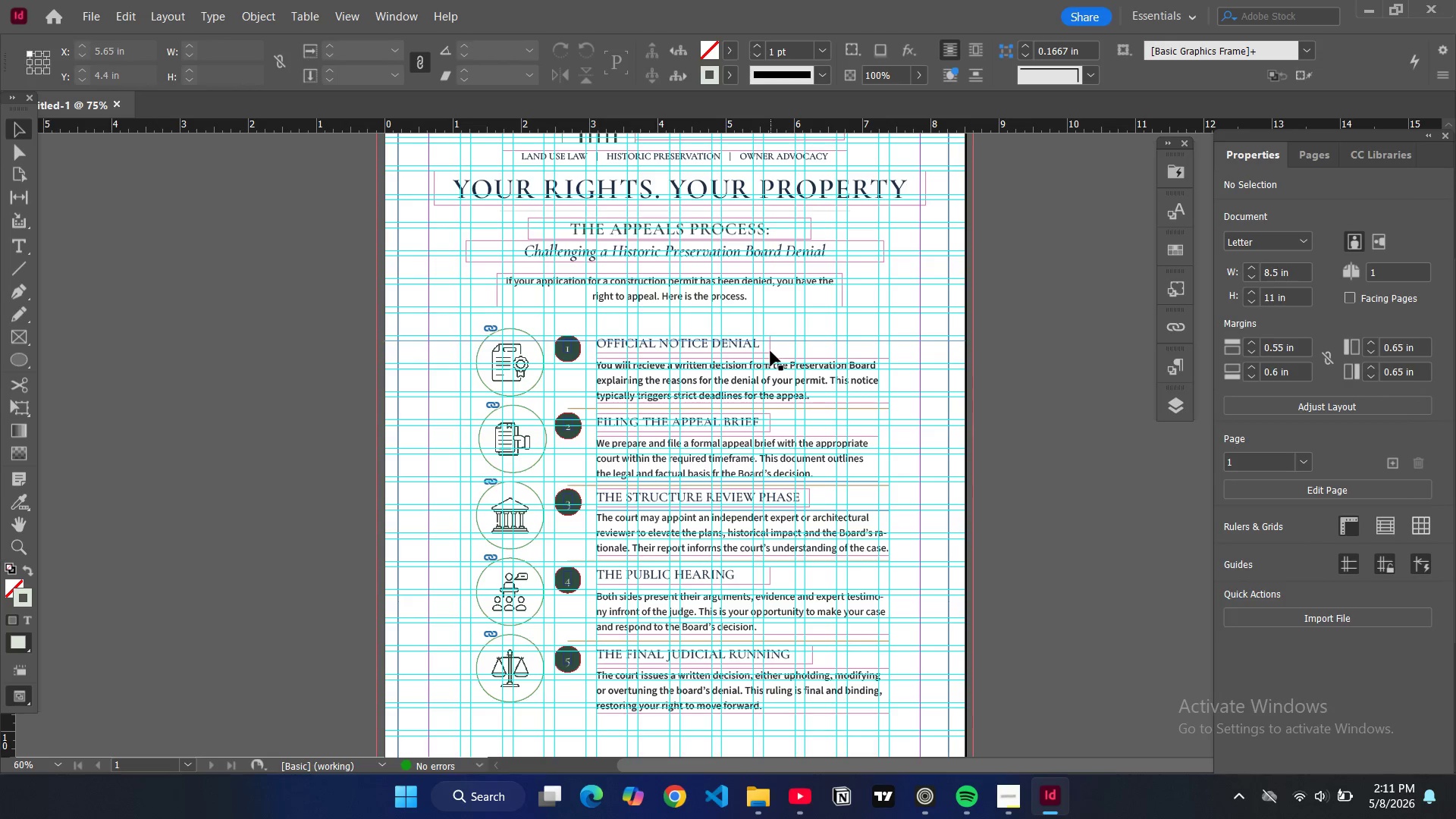 
hold_key(key=ControlLeft, duration=5.74)
hold_key(key=ShiftLeft, duration=1.5)
left_click([770, 350])
 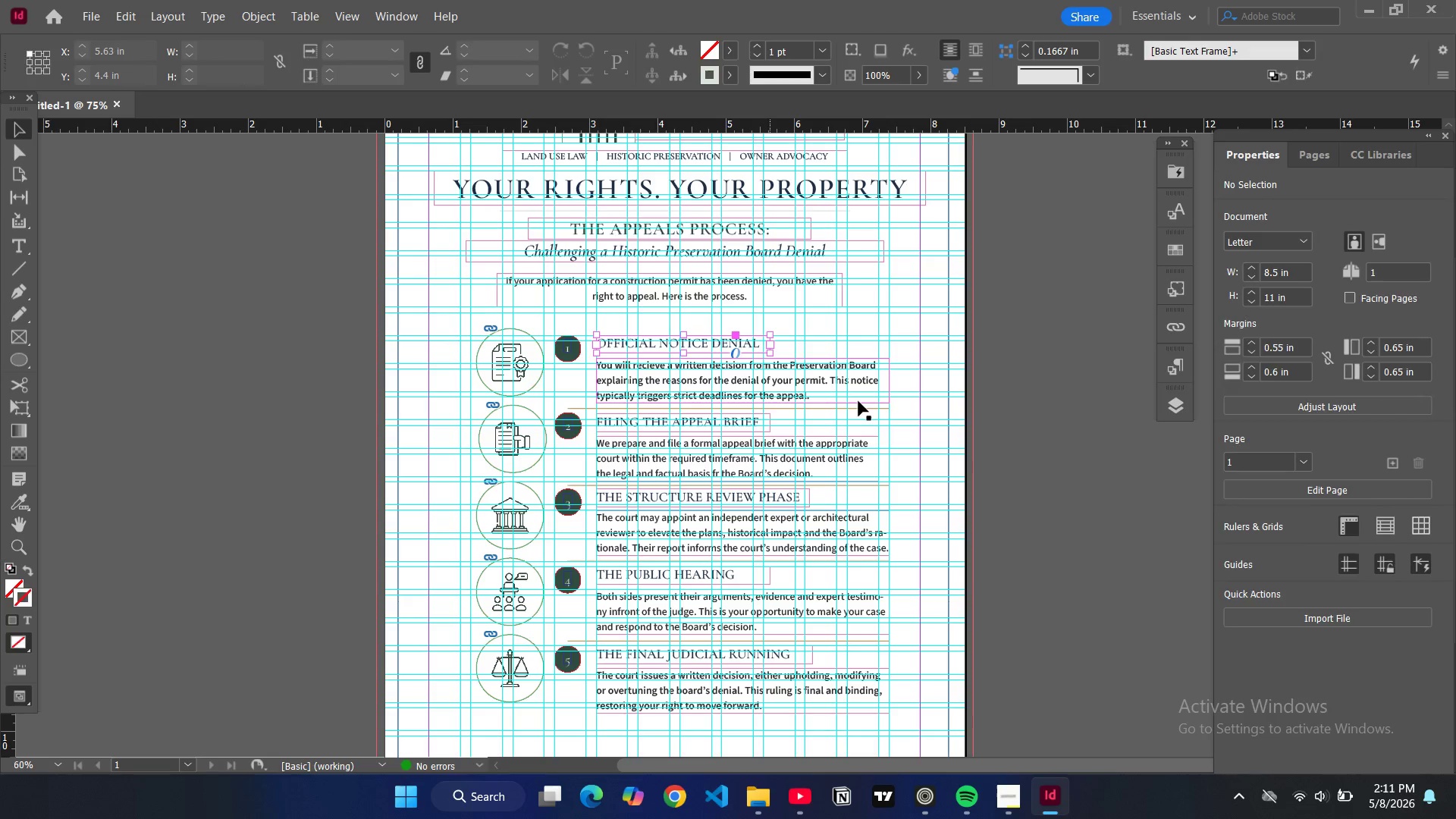 
hold_key(key=ShiftLeft, duration=1.5)
 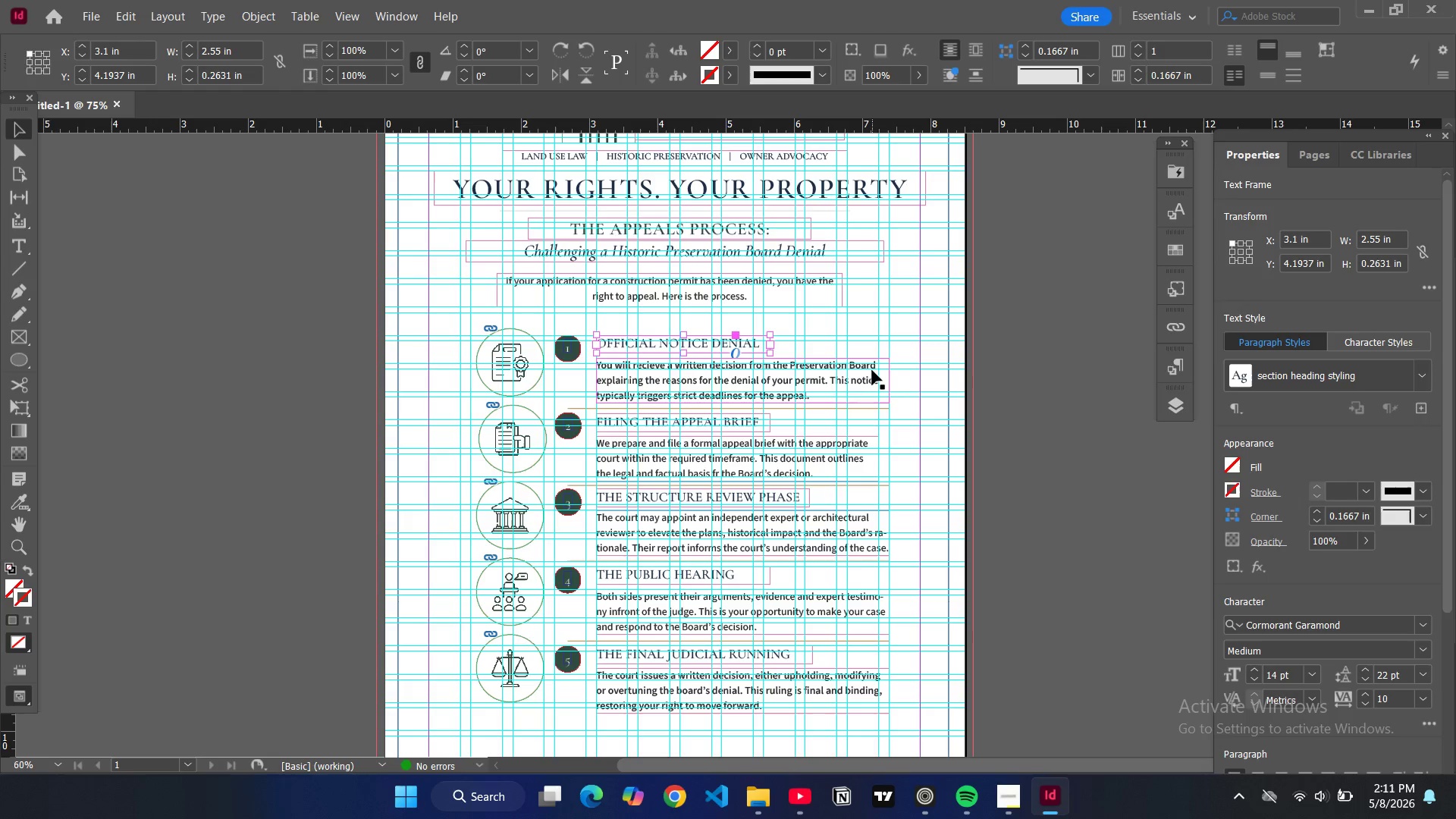 
hold_key(key=ShiftLeft, duration=1.52)
 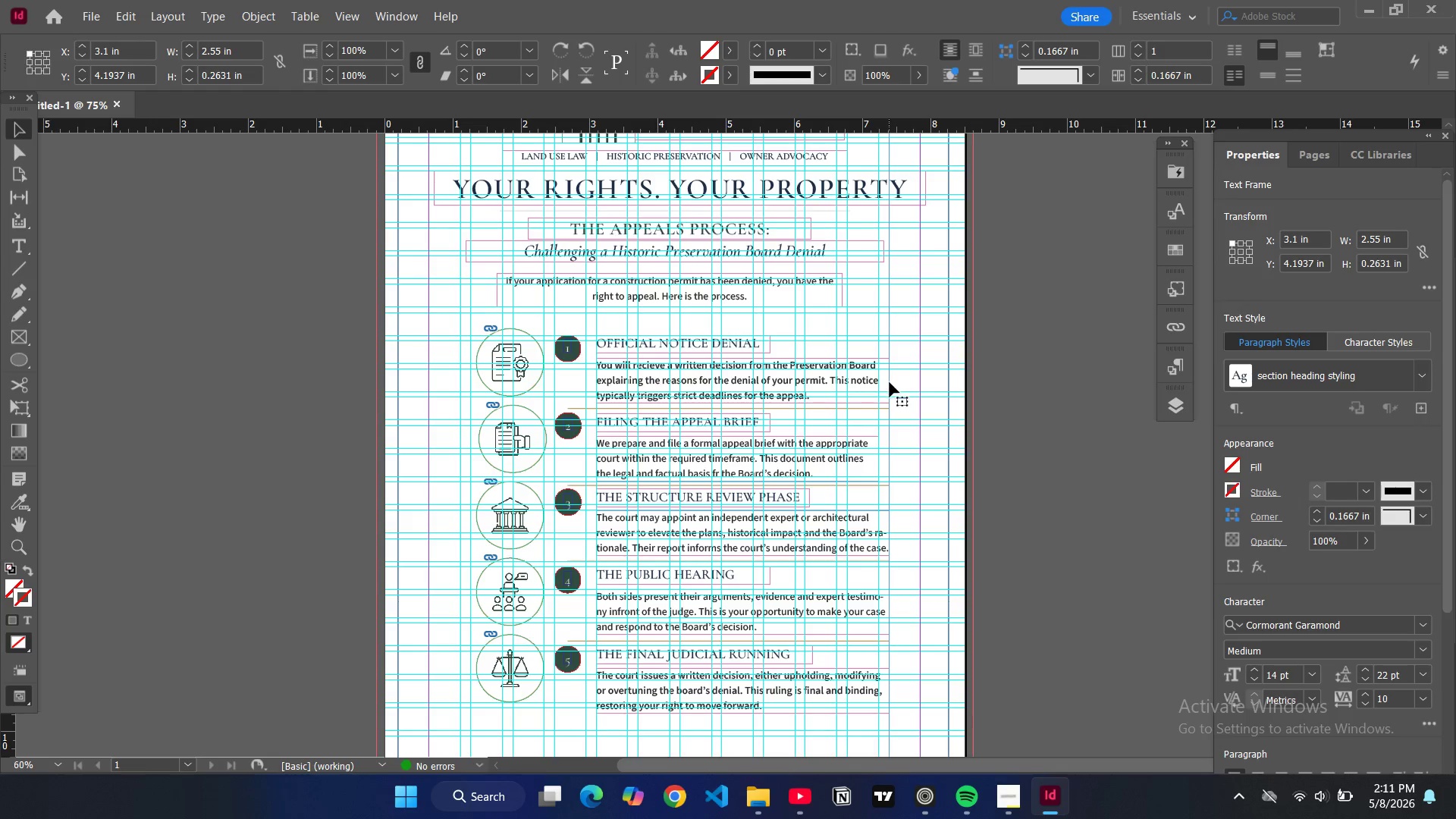 
hold_key(key=ShiftLeft, duration=1.0)
left_click([888, 381])
 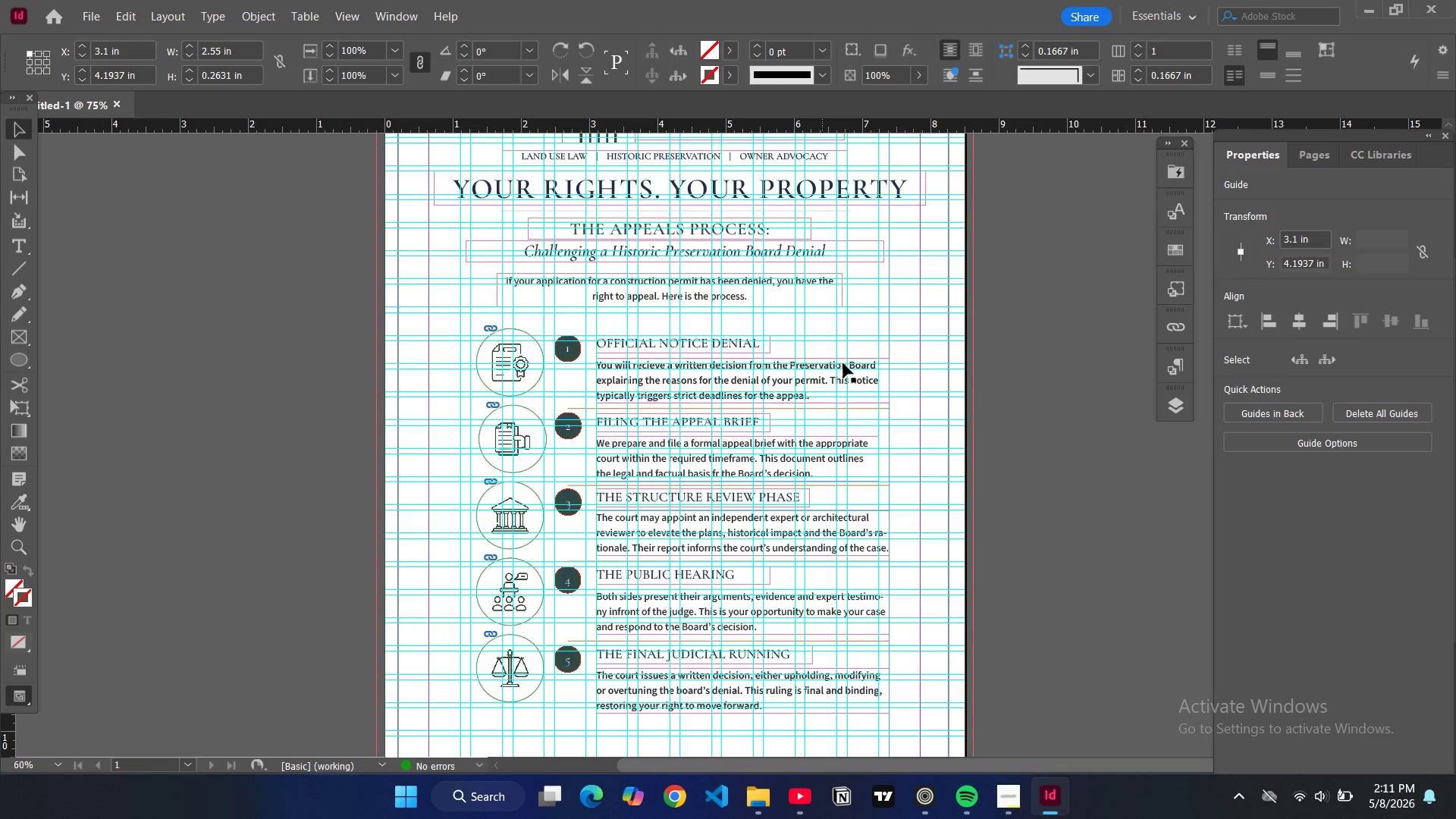 
hold_key(key=ControlLeft, duration=2.69)
hold_key(key=ShiftLeft, duration=1.53)
left_click([861, 358])
 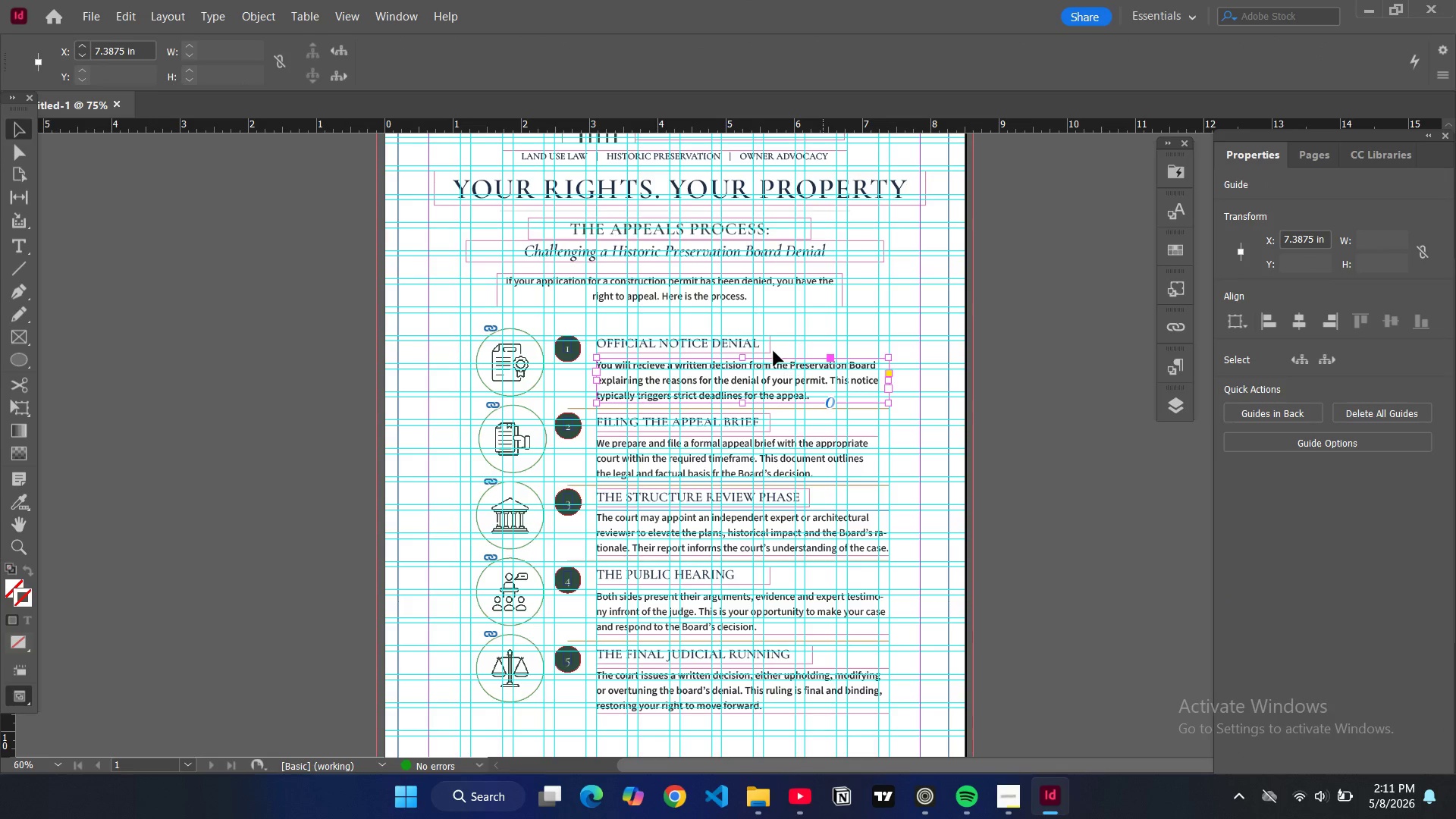 
hold_key(key=ShiftLeft, duration=1.83)
 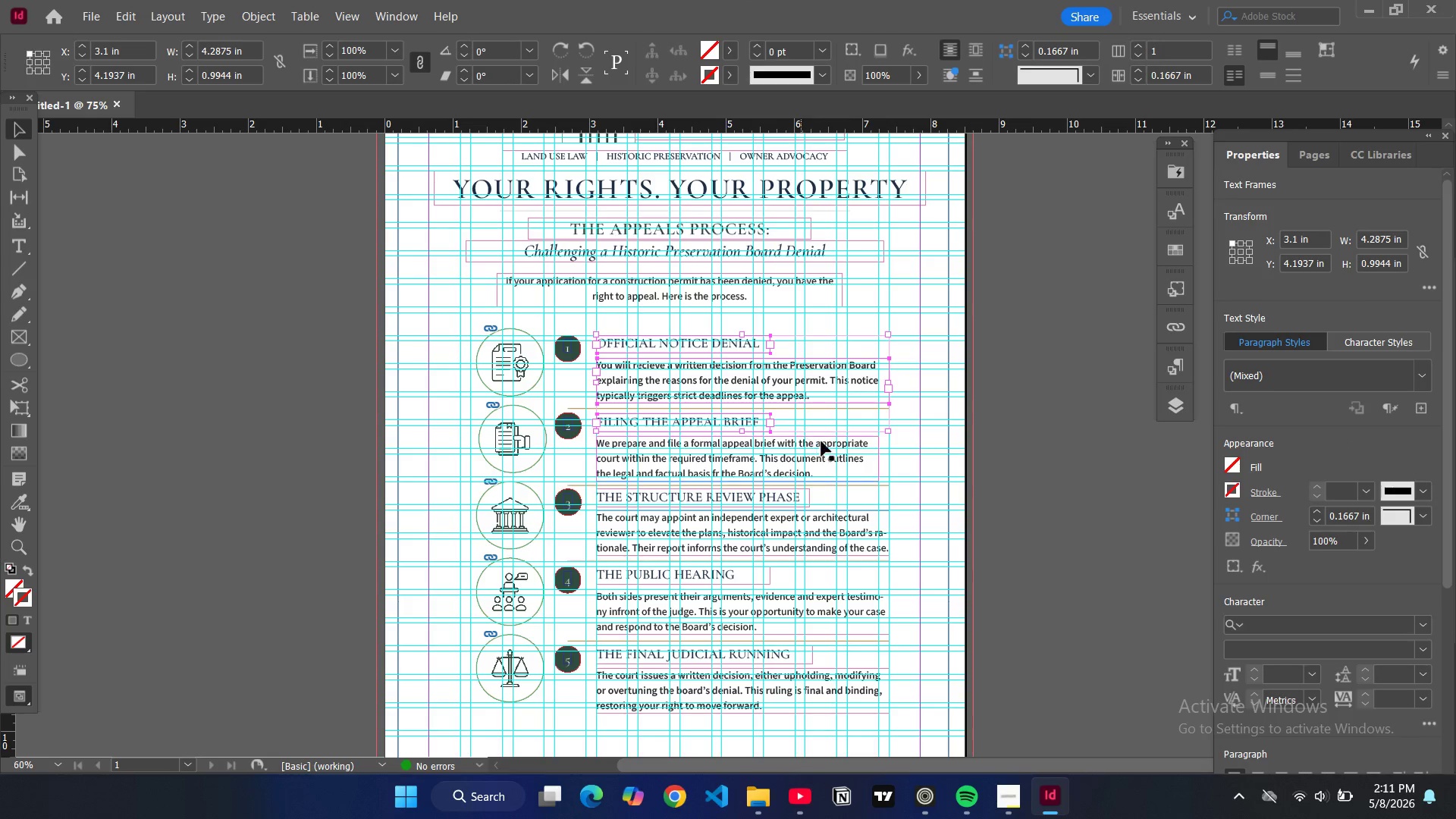 
hold_key(key=ControlLeft, duration=7.17)
hold_key(key=ShiftLeft, duration=1.51)
left_click([769, 429])
 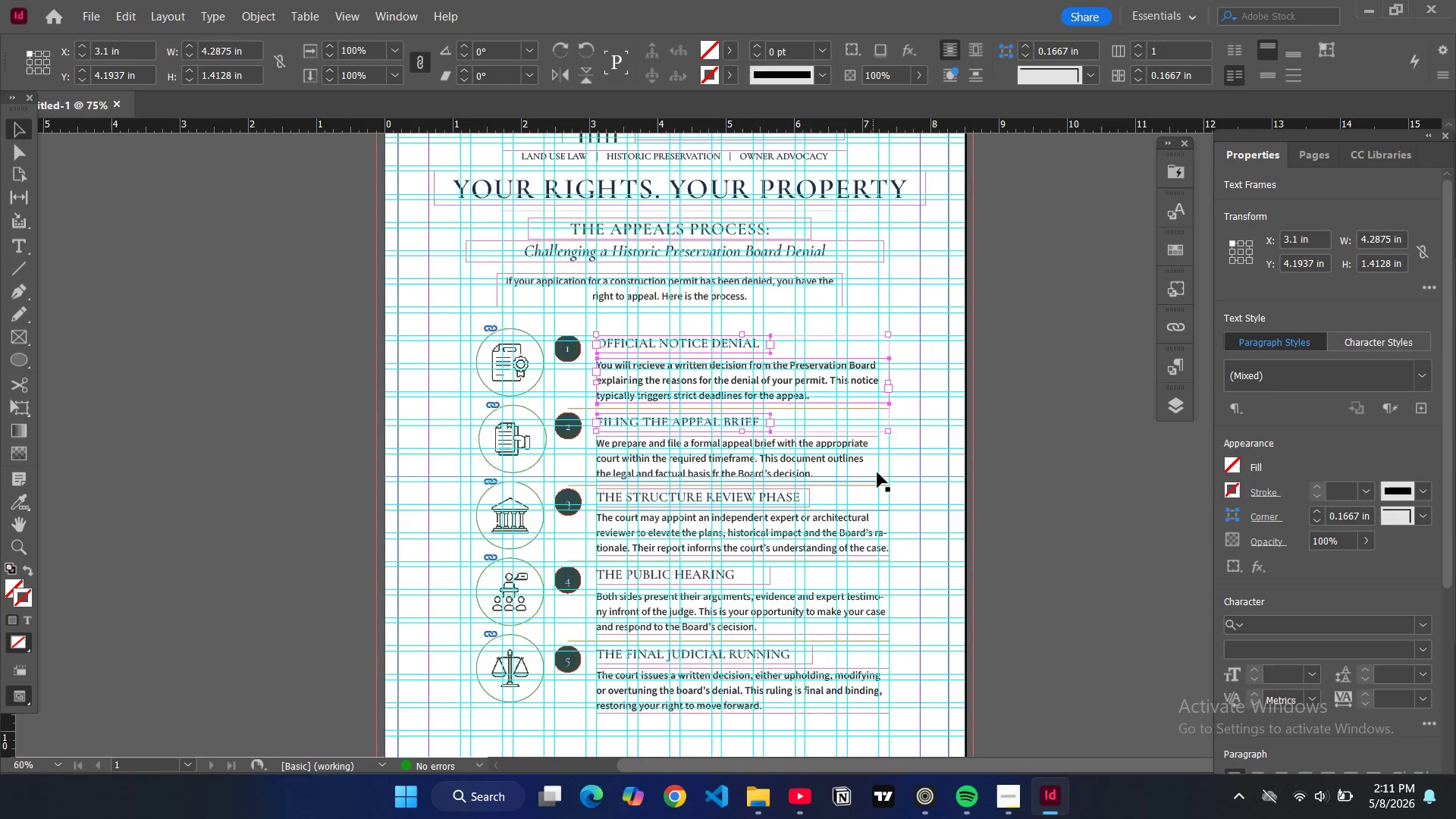 
hold_key(key=ShiftLeft, duration=1.52)
 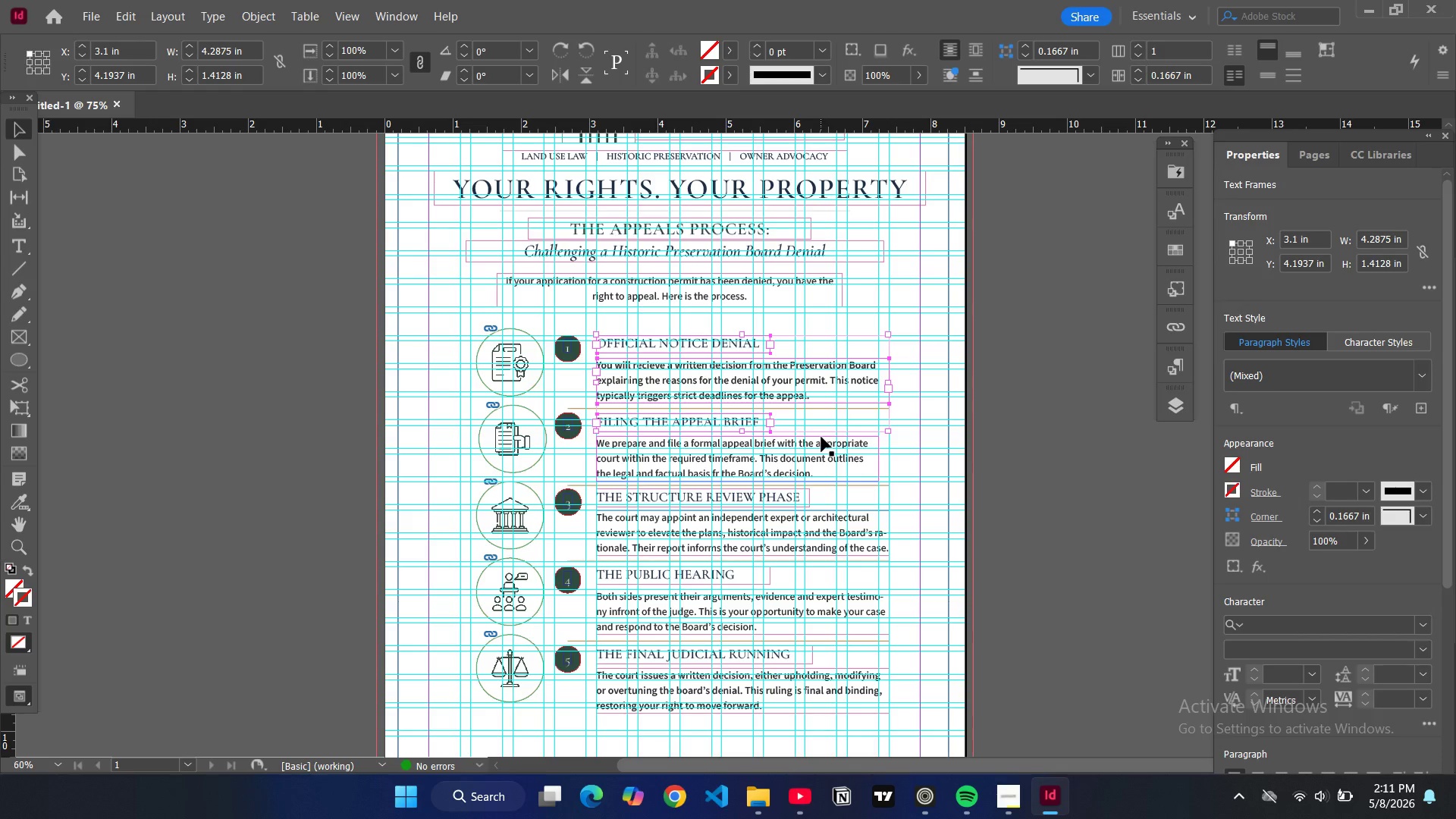 
hold_key(key=ShiftLeft, duration=1.52)
 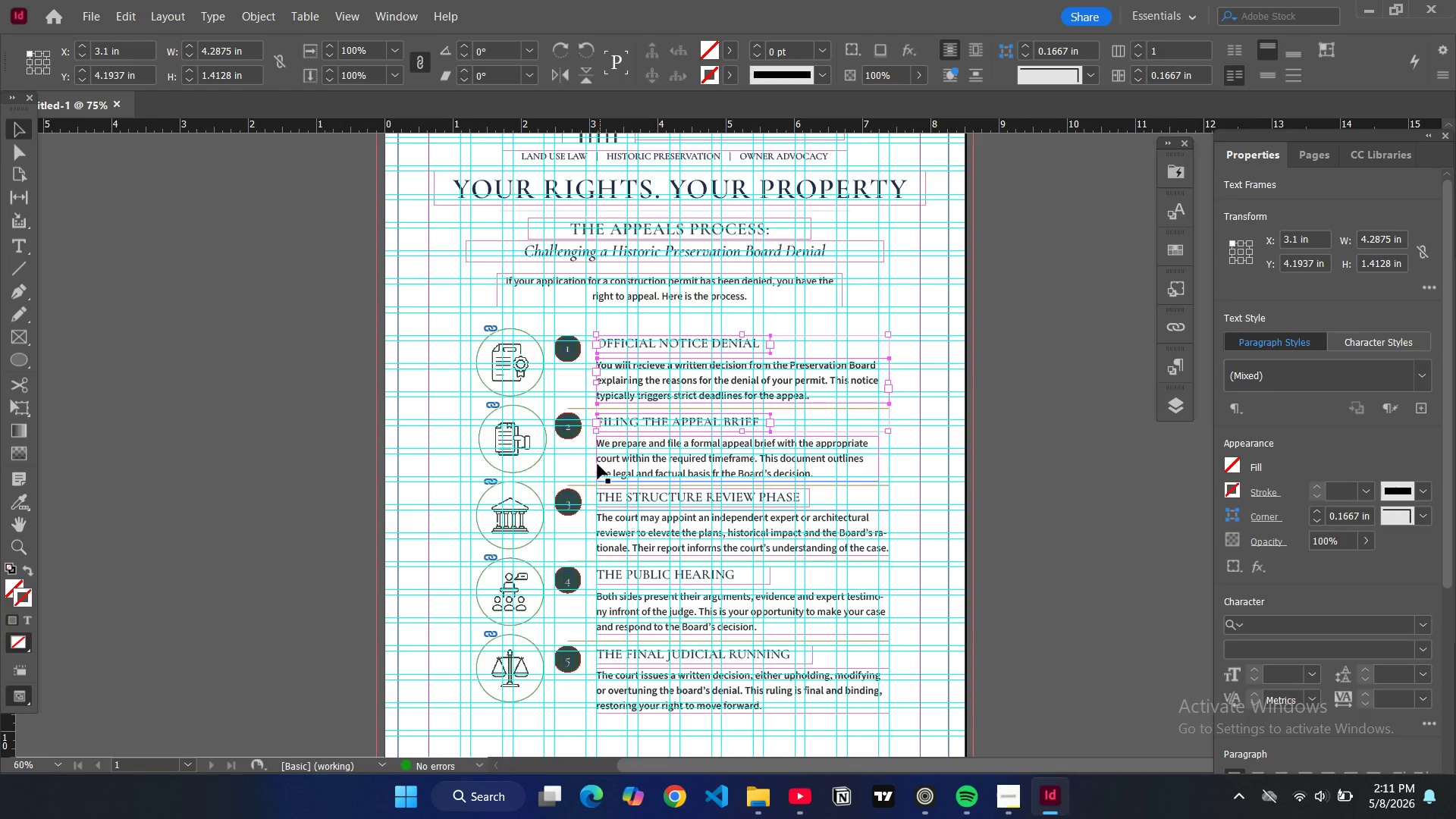 
hold_key(key=ShiftLeft, duration=1.51)
left_click([595, 464])
 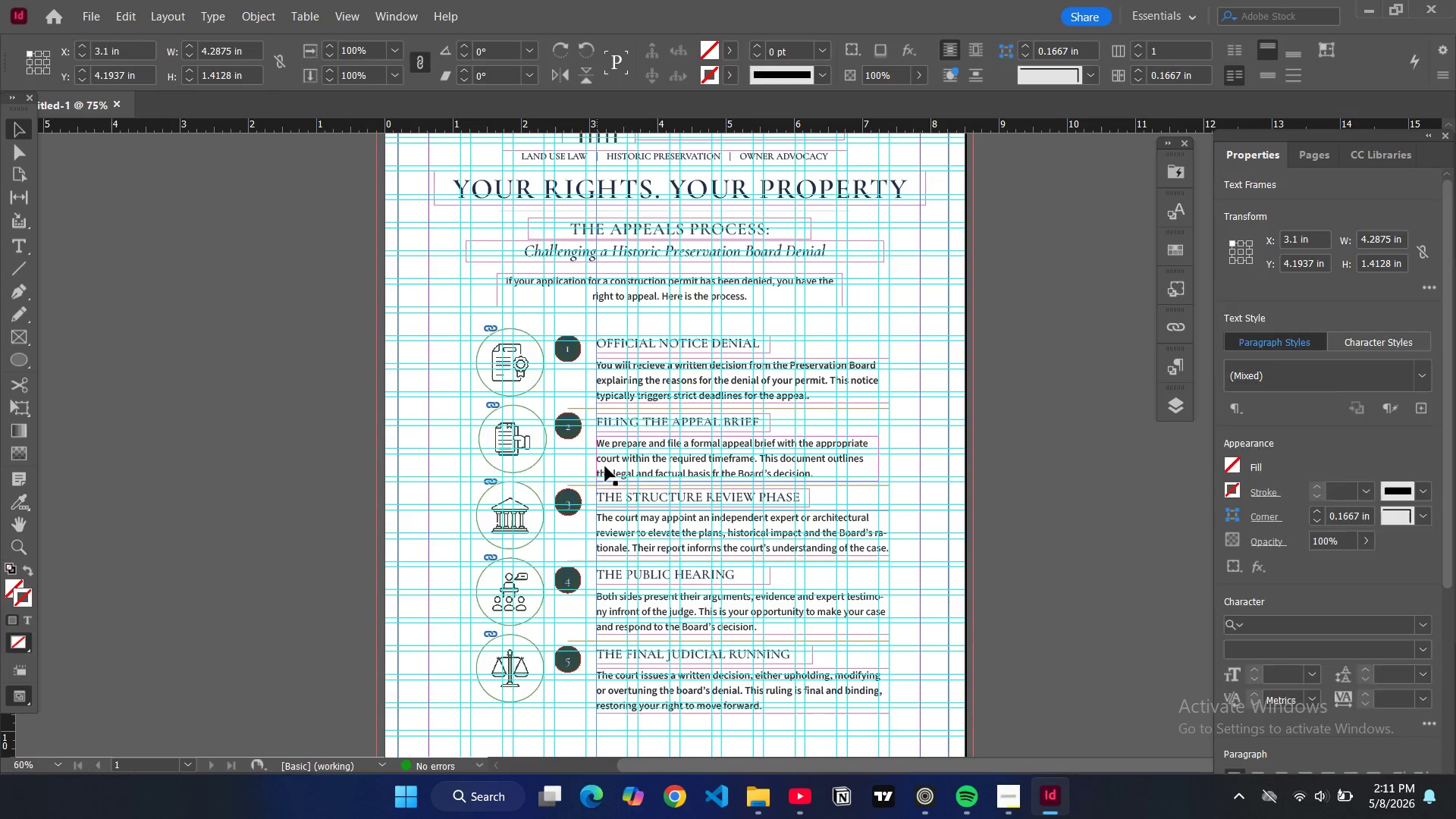 
key(Control+Shift+ShiftLeft)
 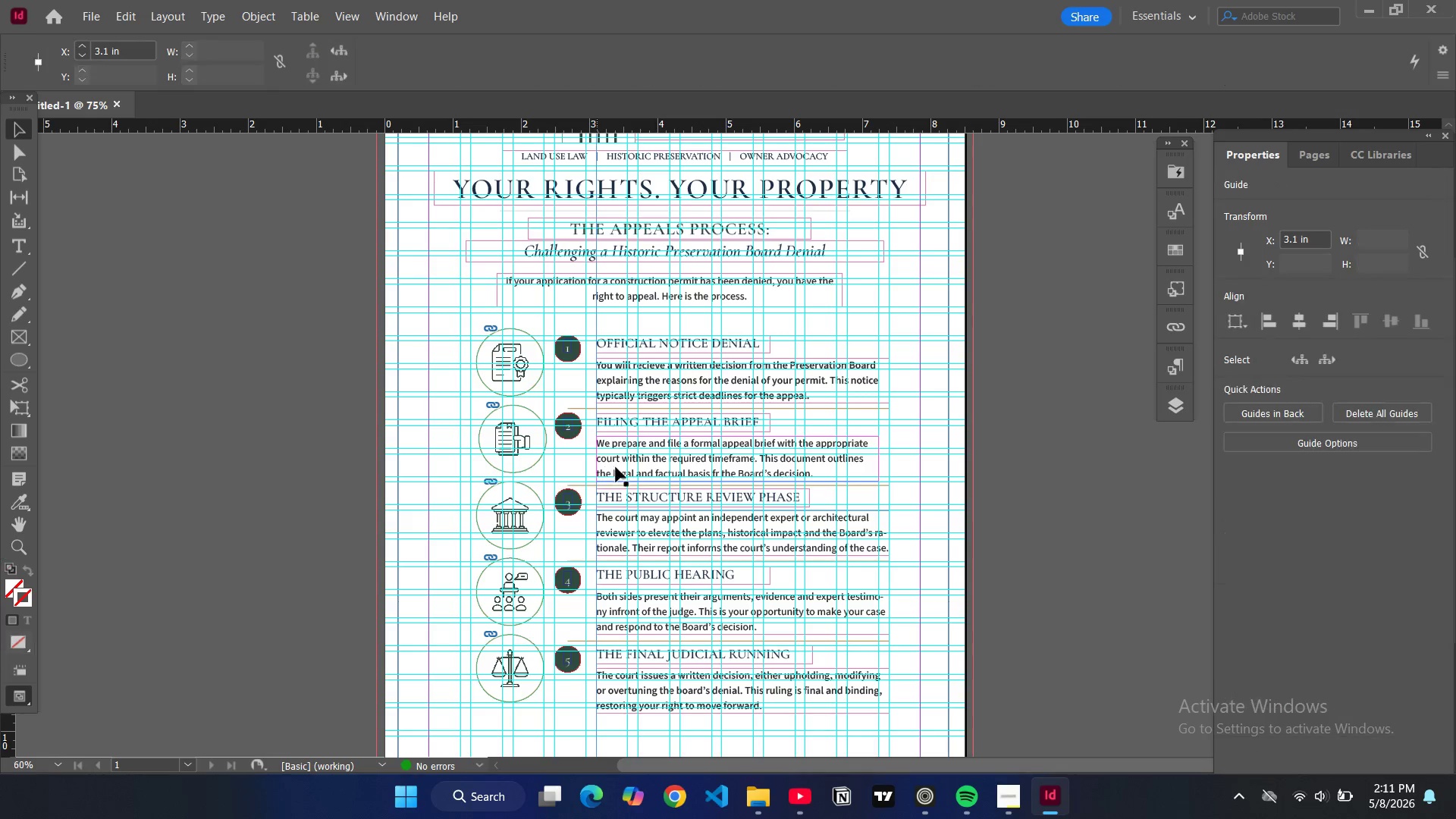 
key(Control+Shift+ShiftLeft)
 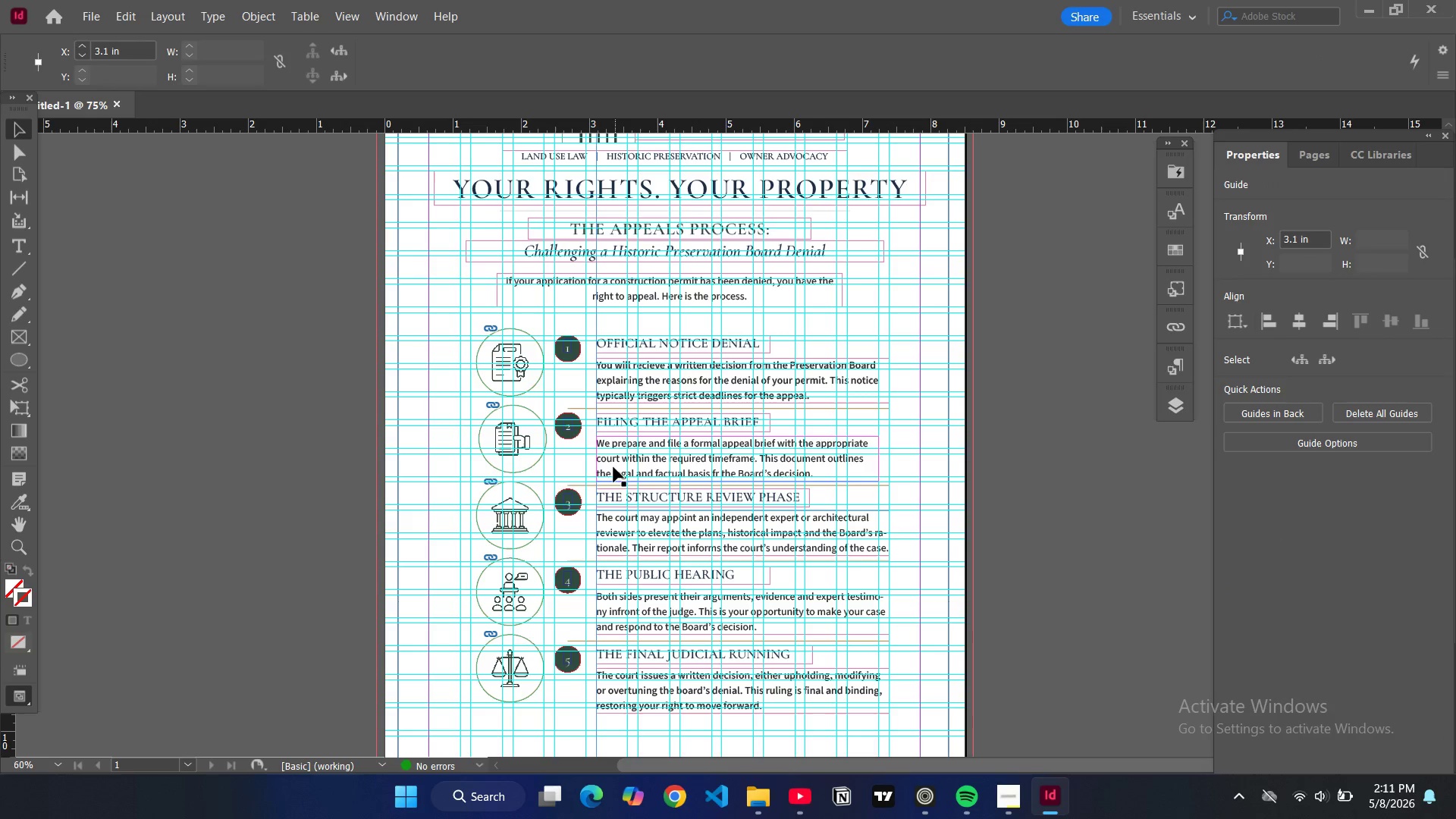 
key(Control+Shift+ShiftLeft)
 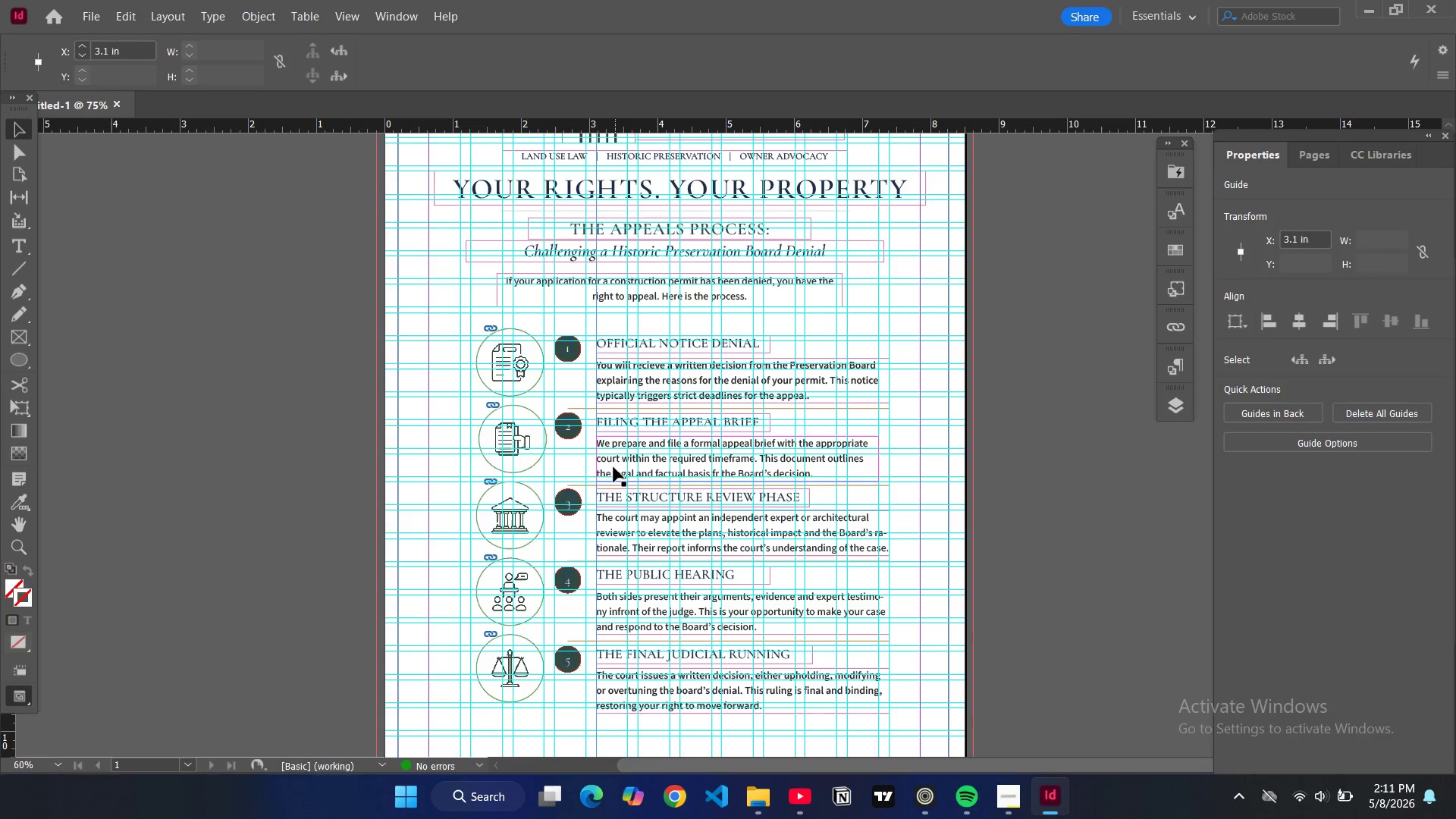 
key(Control+Shift+ShiftLeft)
 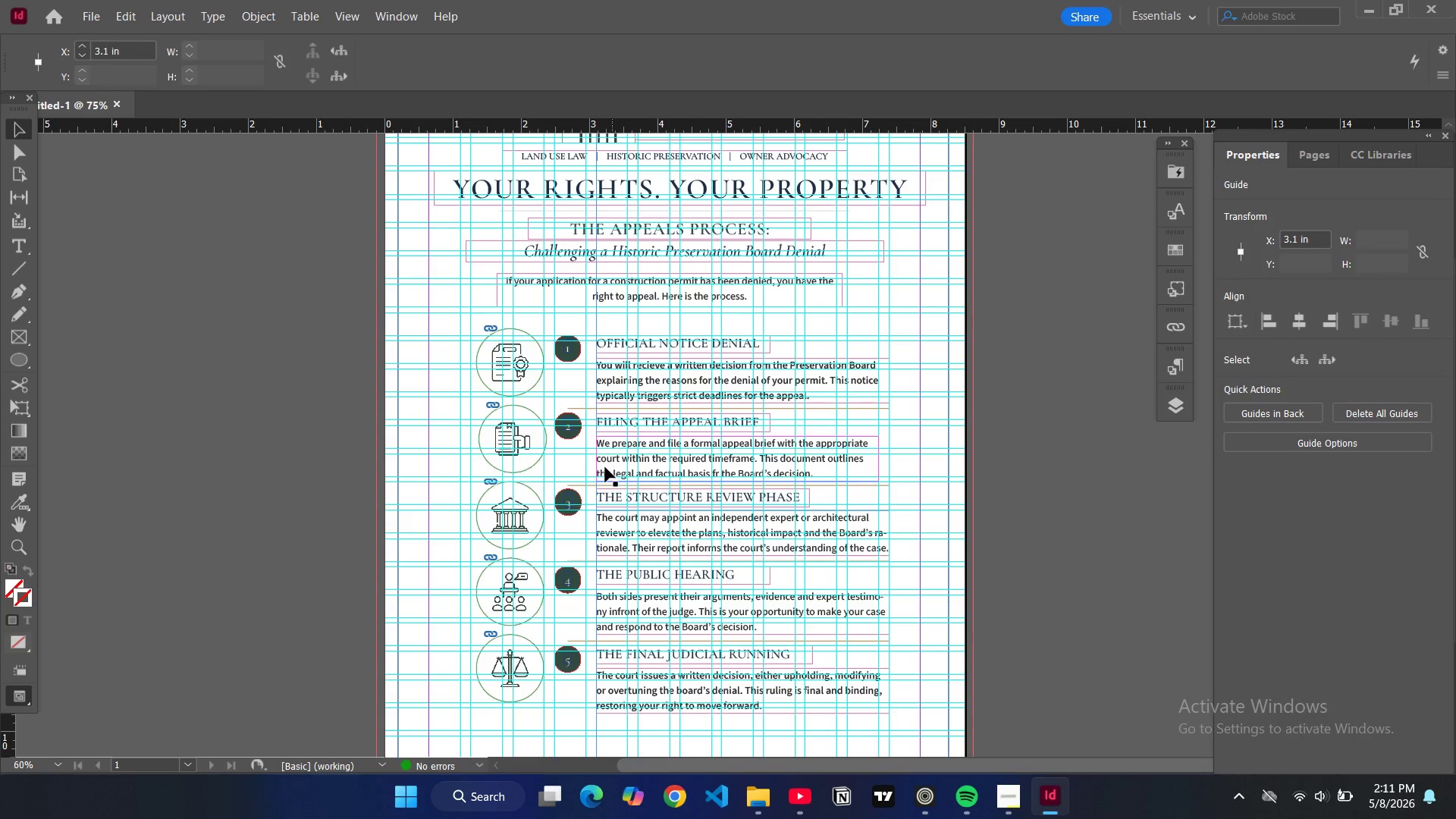 
key(Control+Shift+ShiftLeft)
 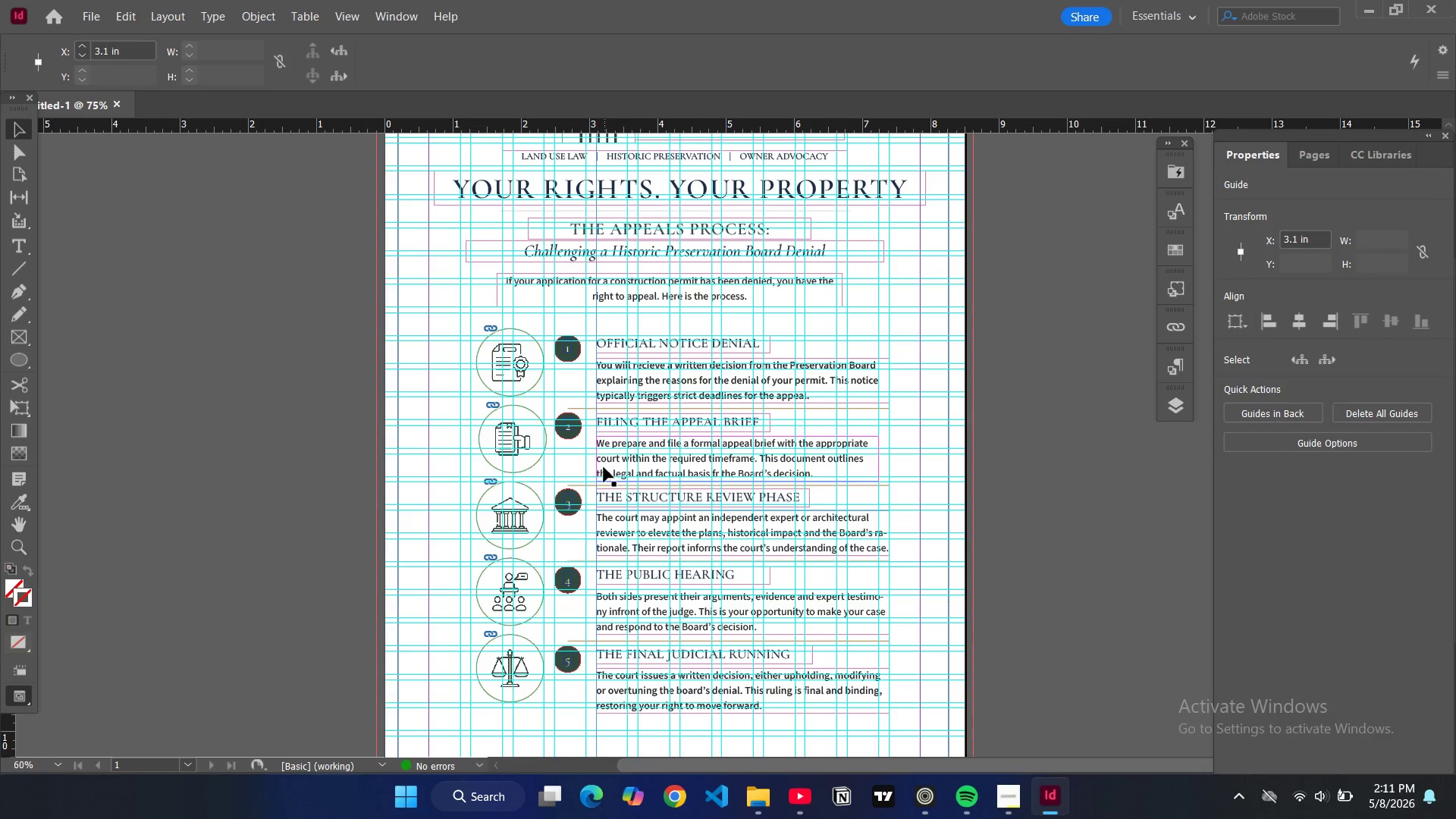 
key(Control+Shift+ShiftLeft)
 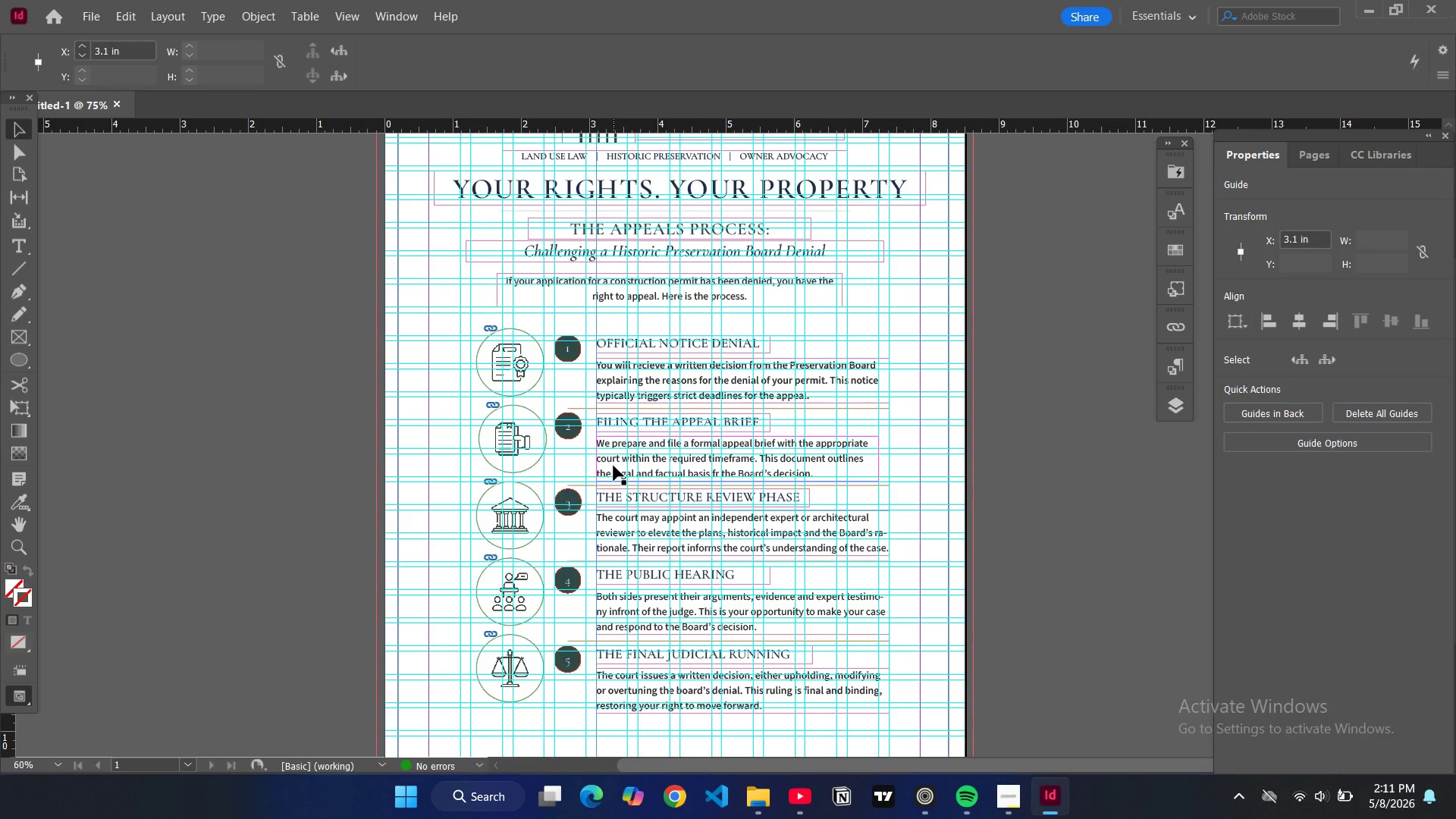 
left_click([613, 466])
 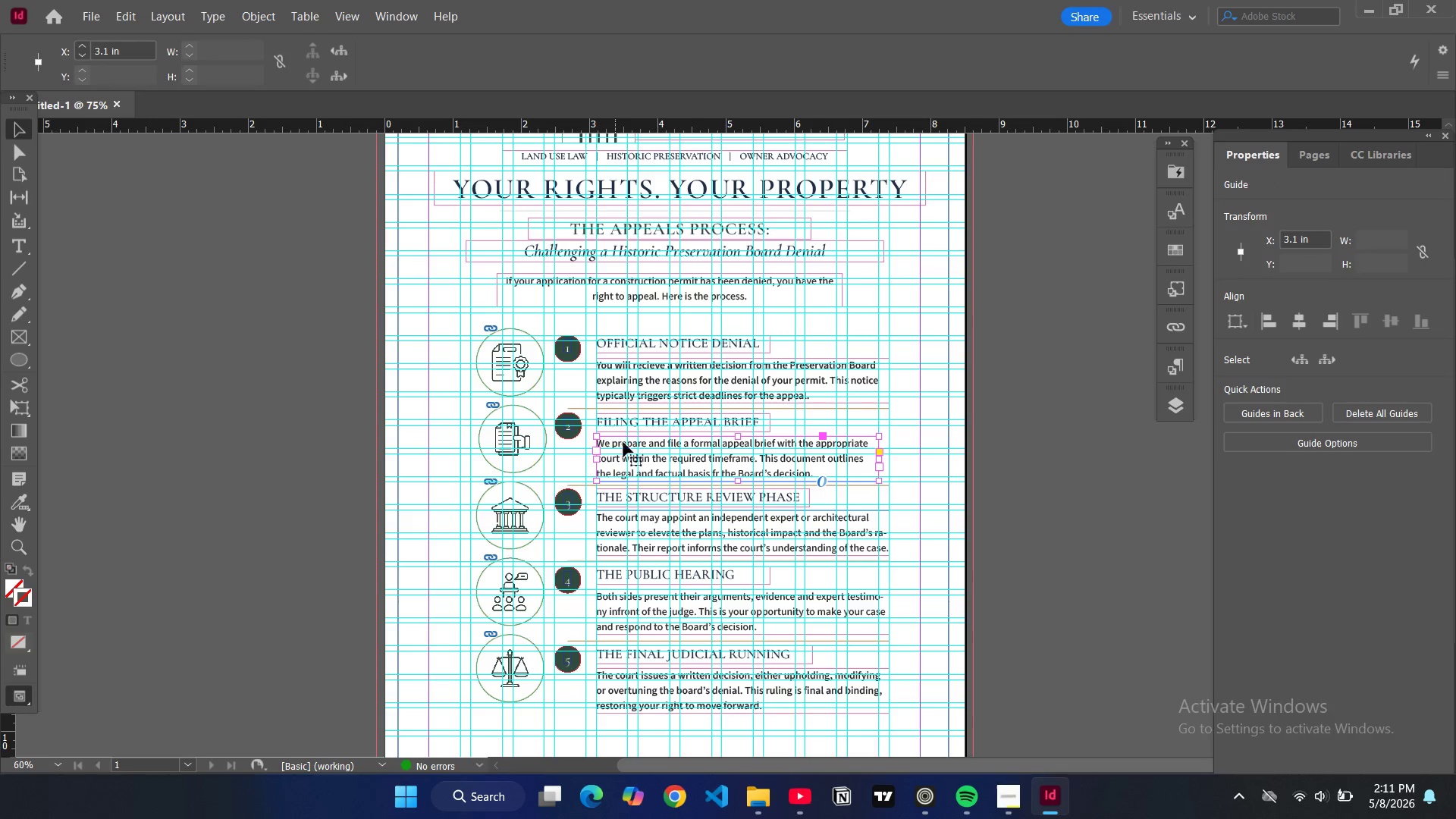 
hold_key(key=ShiftLeft, duration=1.55)
left_click([619, 430])
 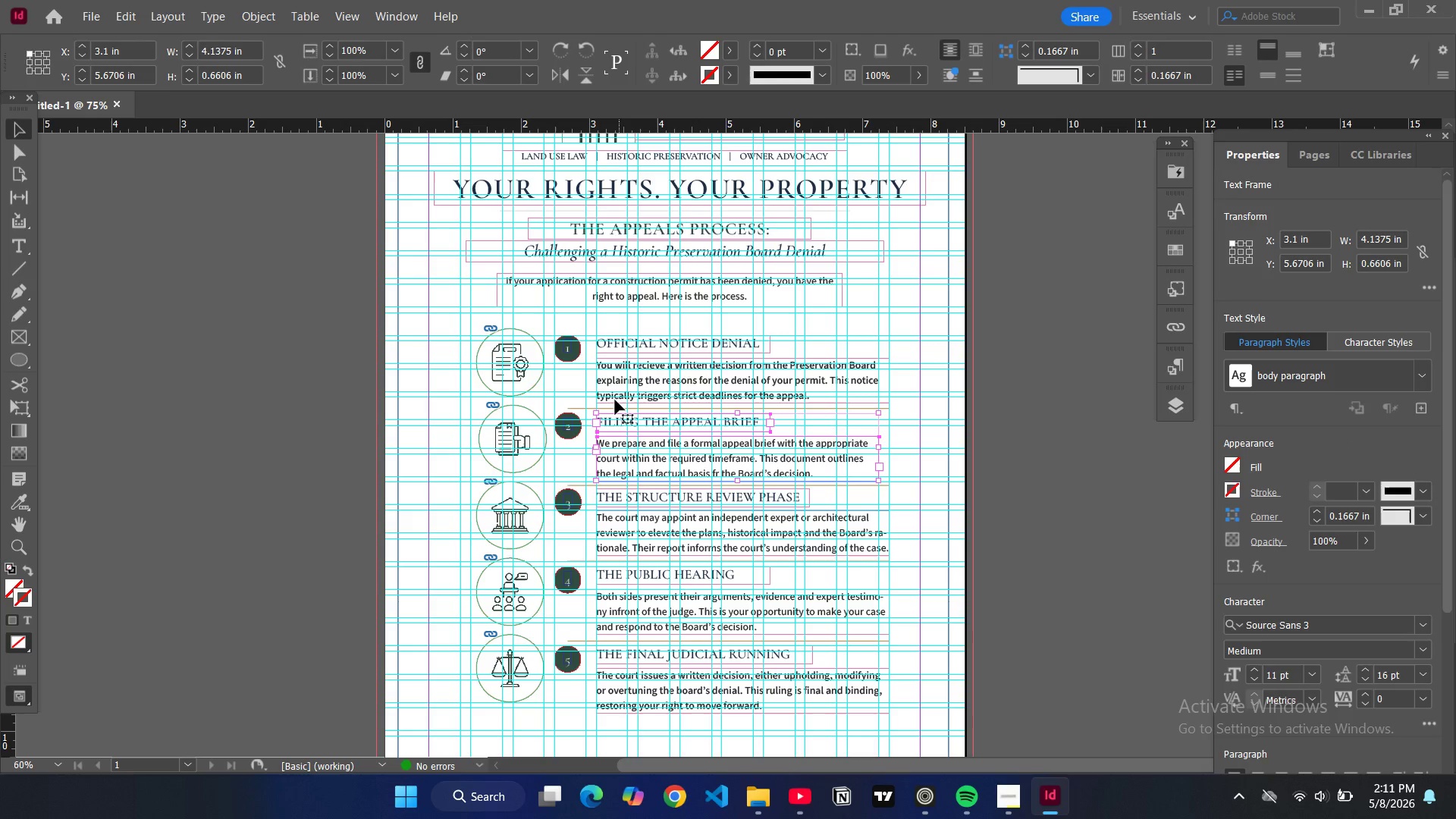 
hold_key(key=ShiftLeft, duration=1.5)
 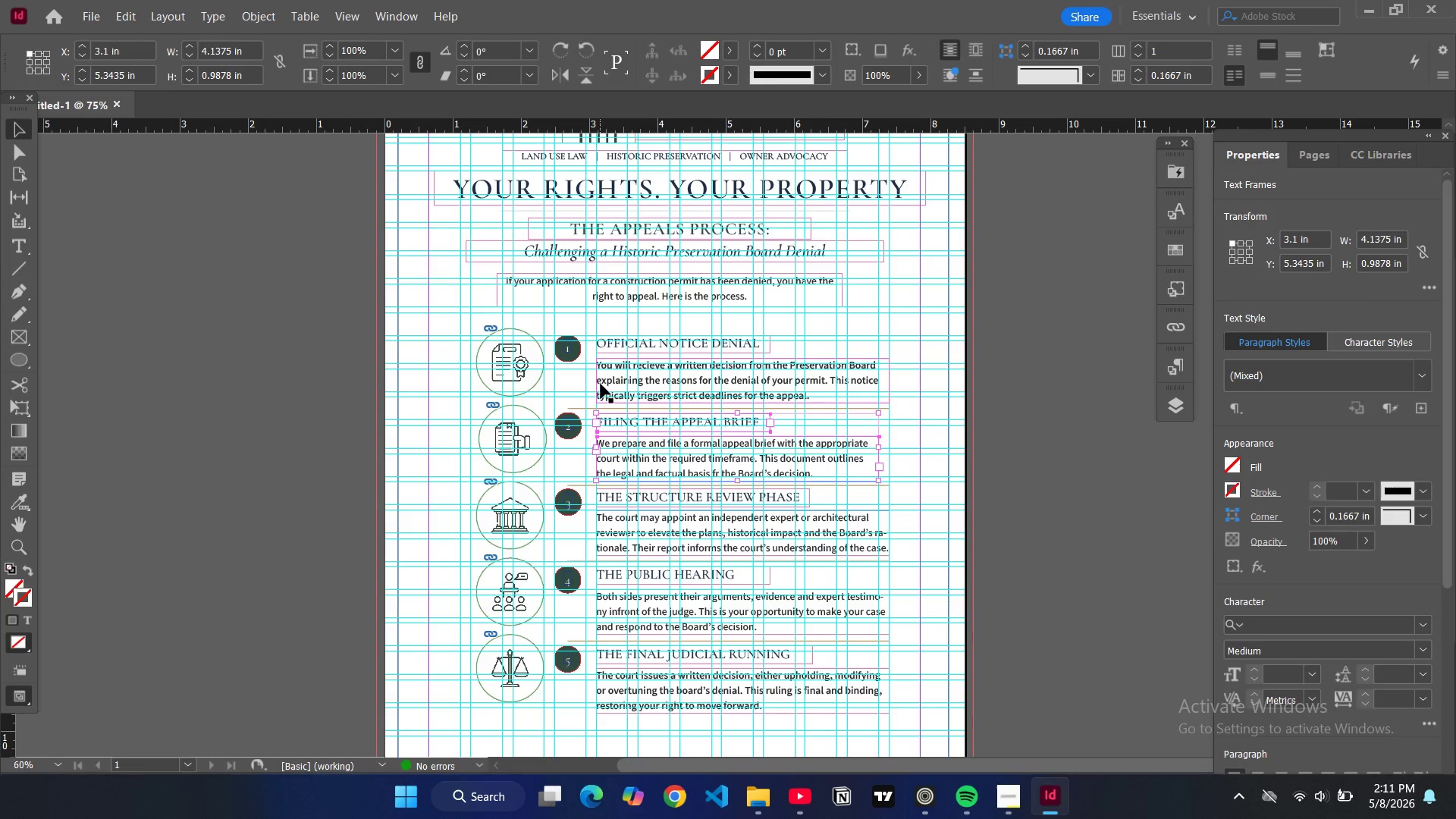 
hold_key(key=ShiftLeft, duration=1.51)
left_click([600, 384])
 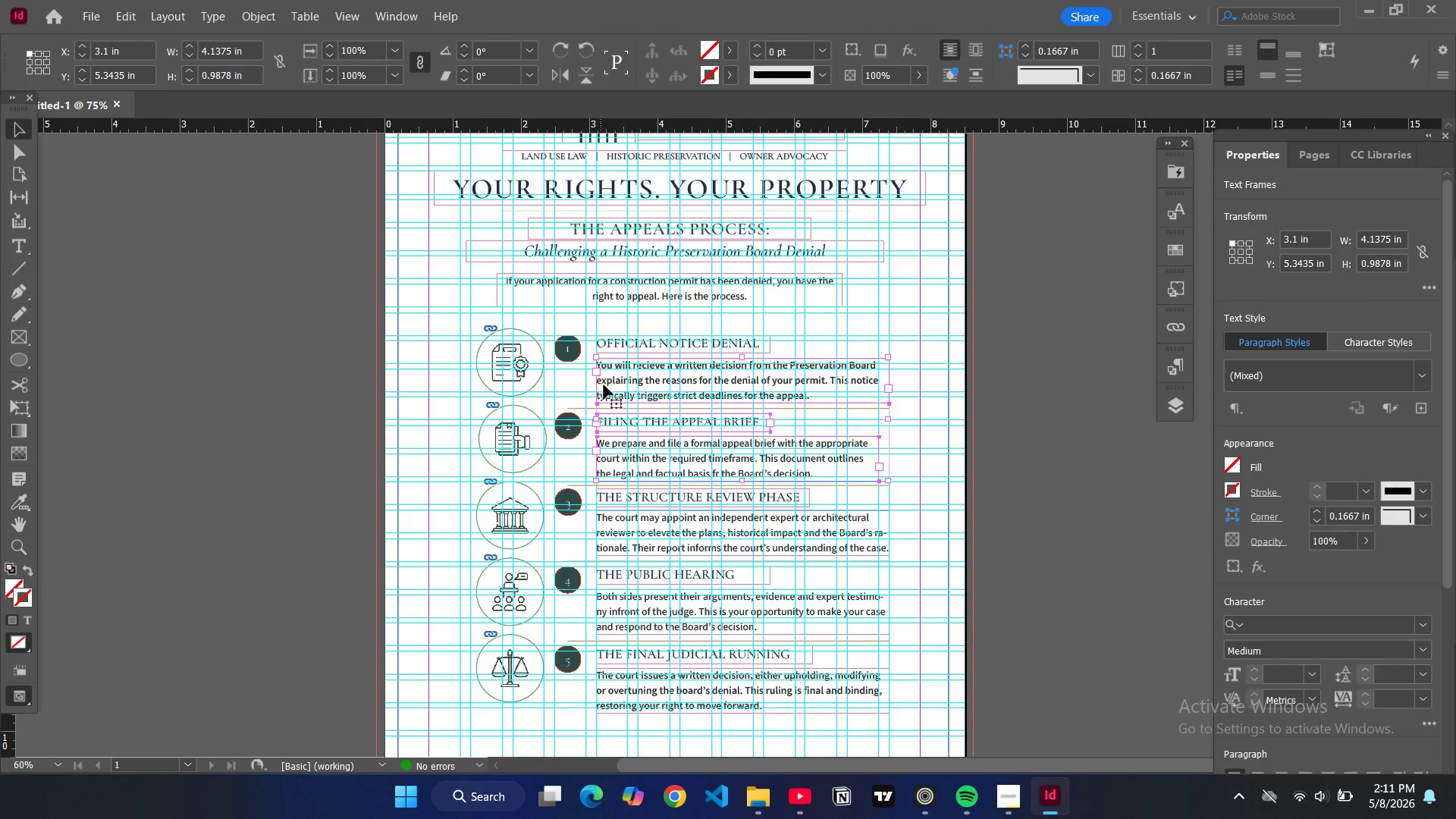 
hold_key(key=ShiftLeft, duration=1.52)
left_click([612, 346])
 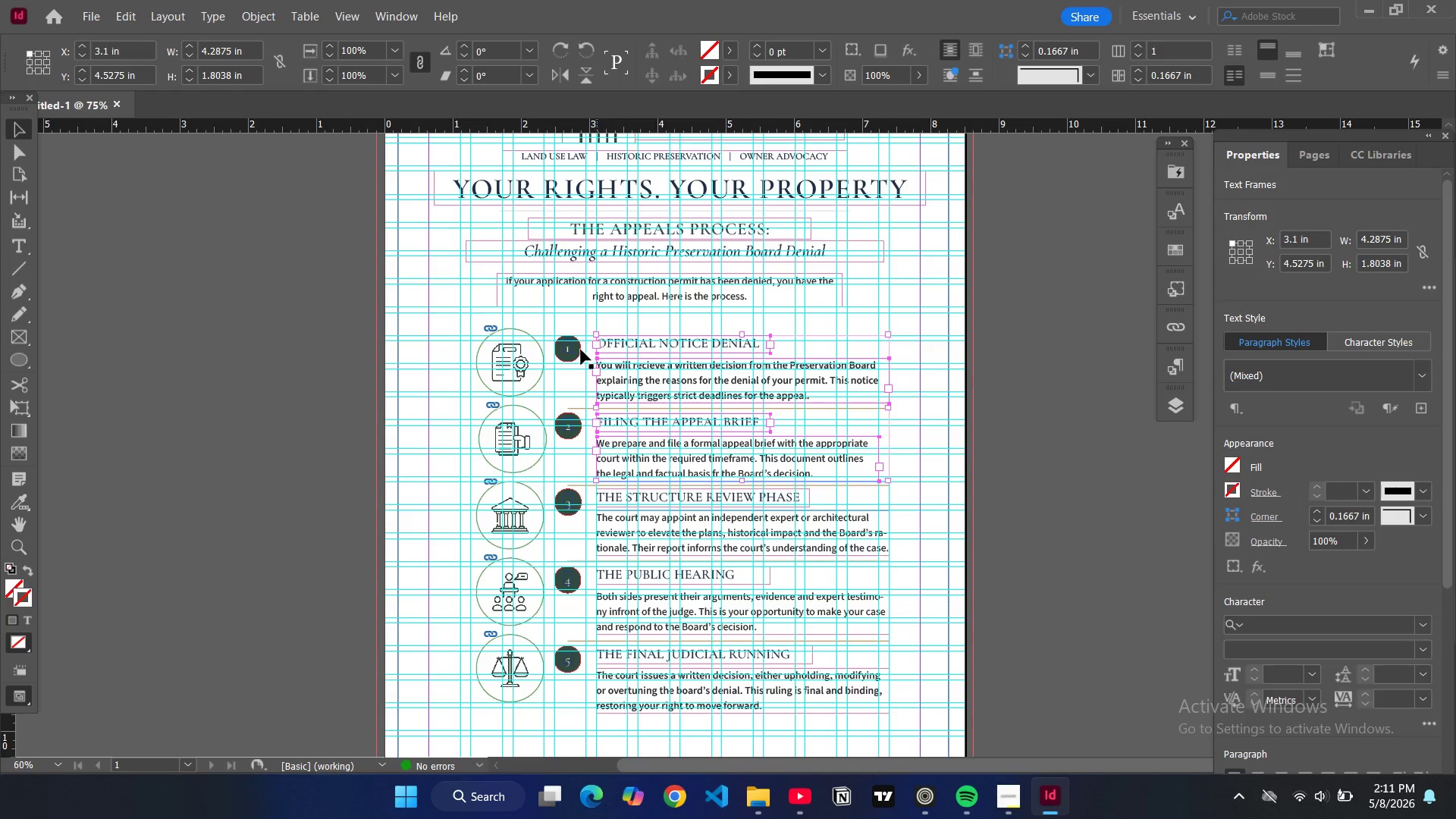 
hold_key(key=ShiftLeft, duration=1.5)
left_click([576, 353])
 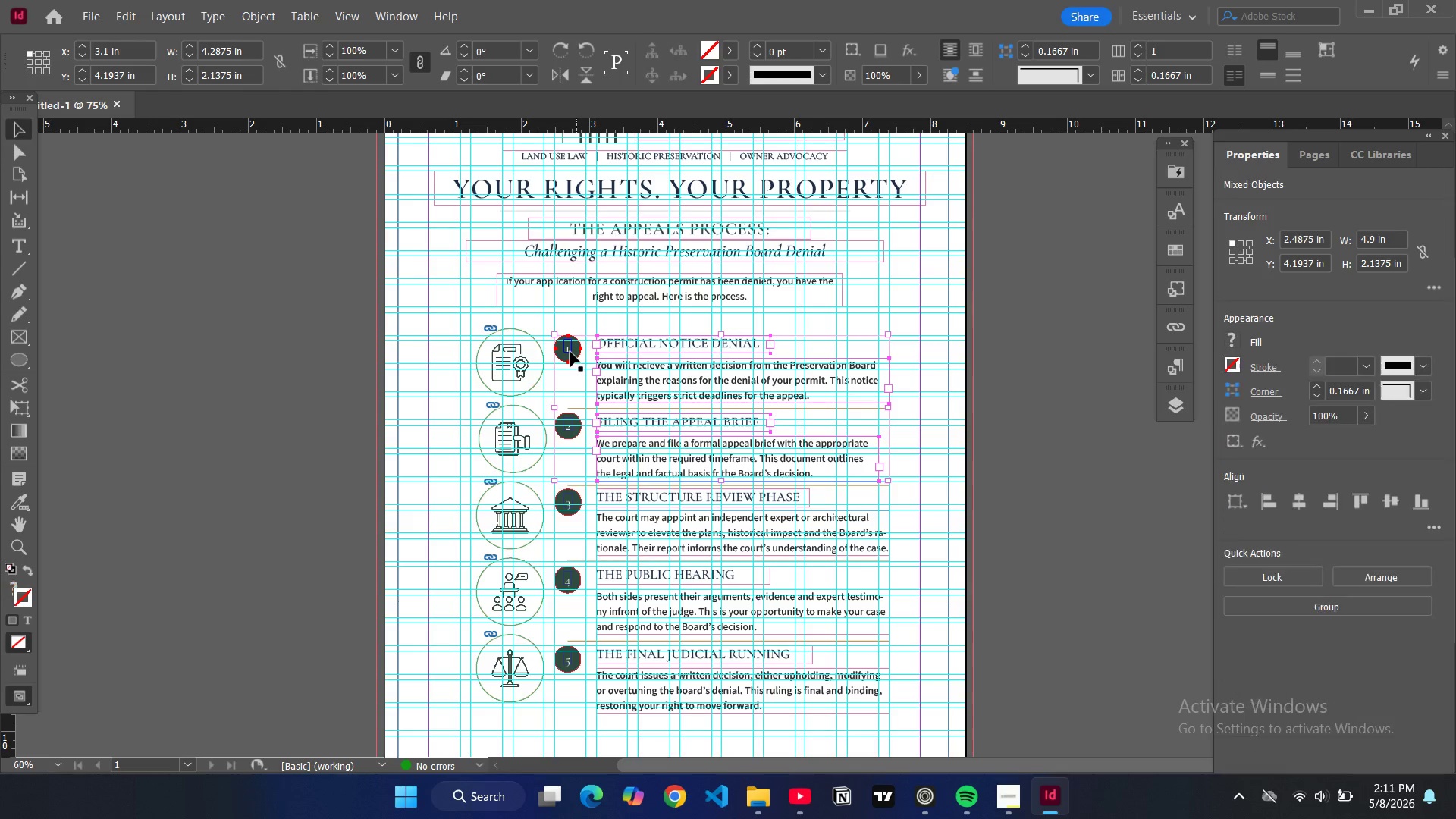 
hold_key(key=ShiftLeft, duration=1.52)
left_click([569, 352])
 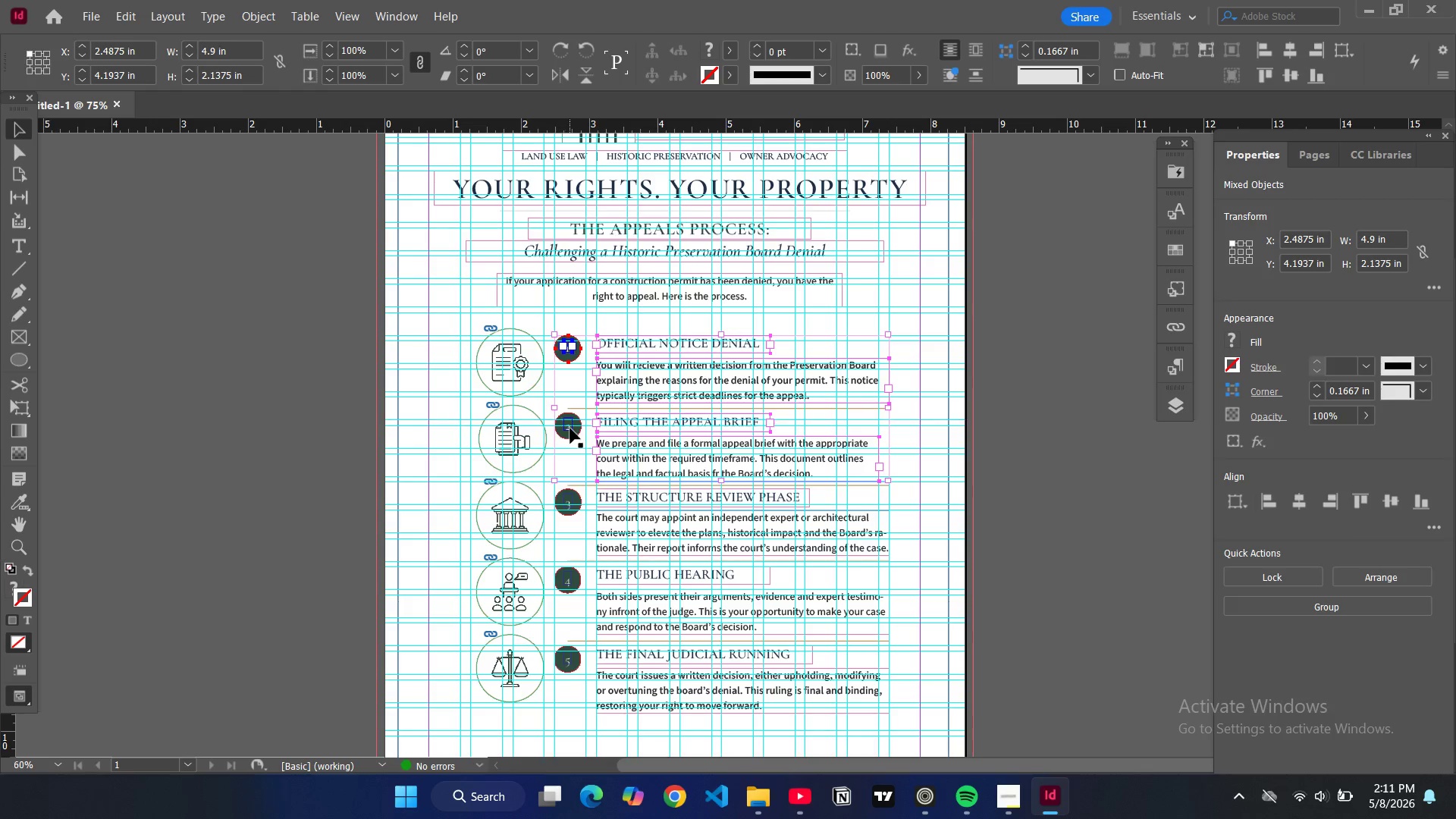 
hold_key(key=ShiftLeft, duration=1.51)
left_click([570, 431])
 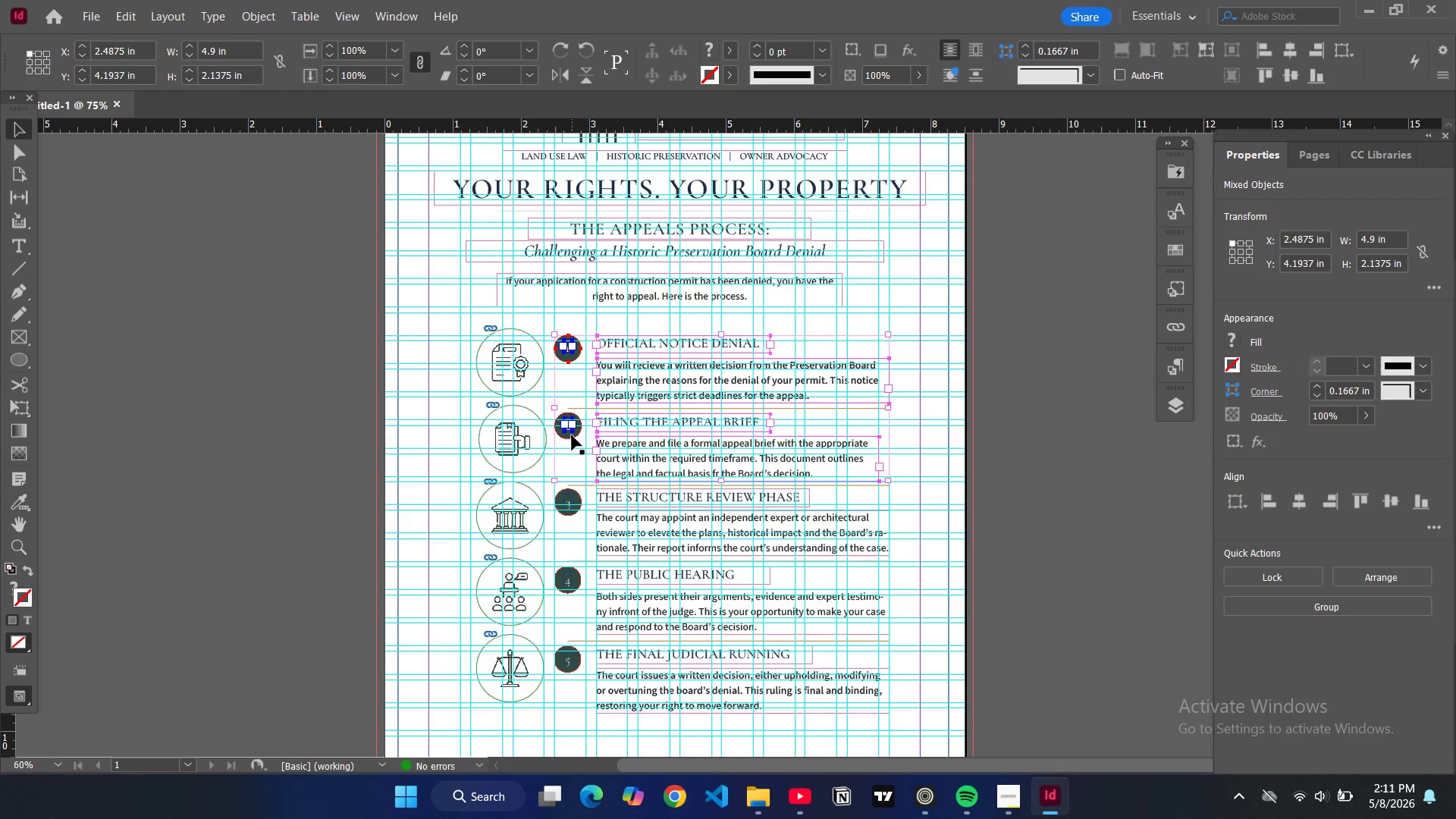 
left_click([572, 435])
 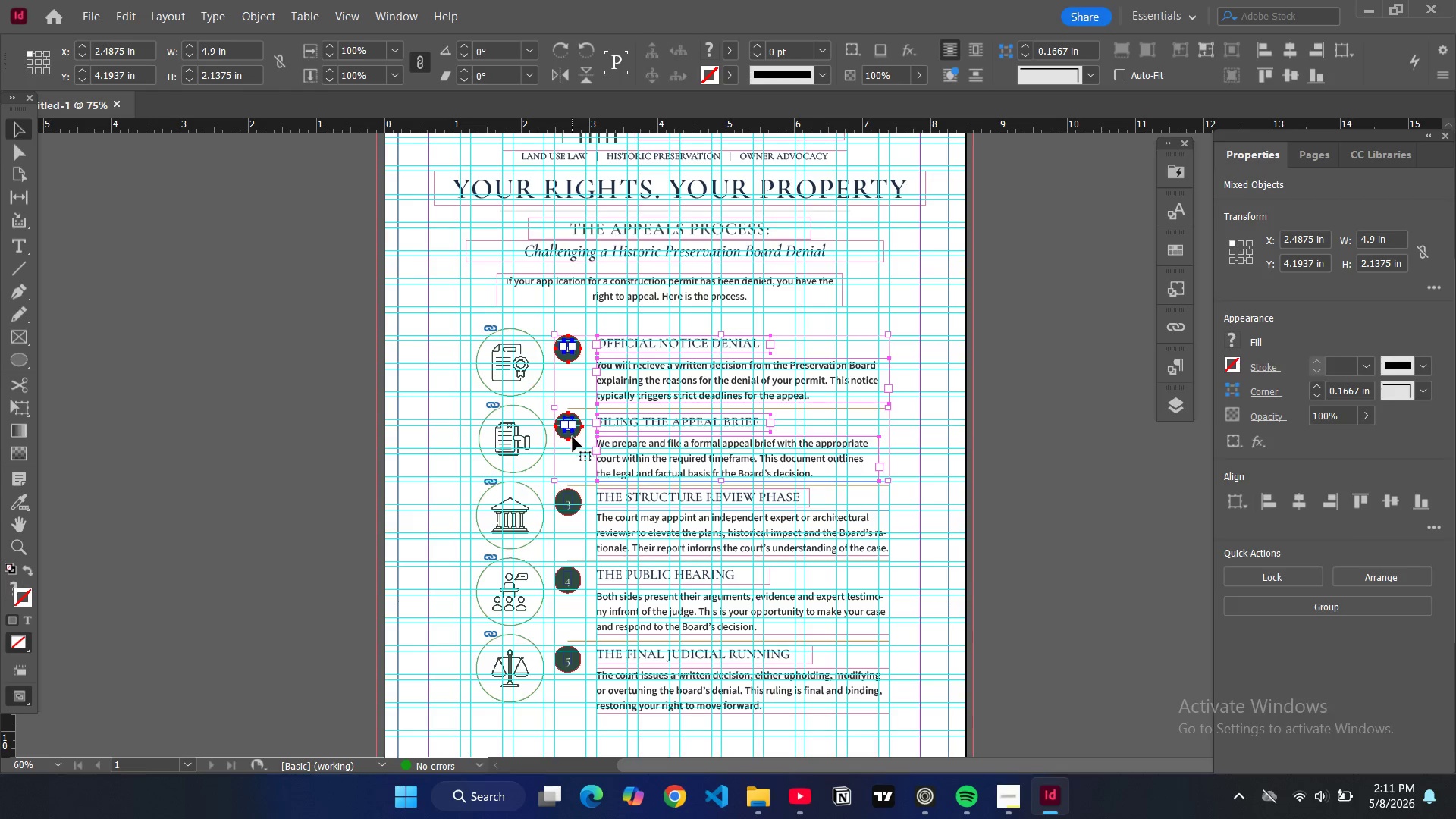 
hold_key(key=ShiftLeft, duration=1.5)
left_click([570, 494])
 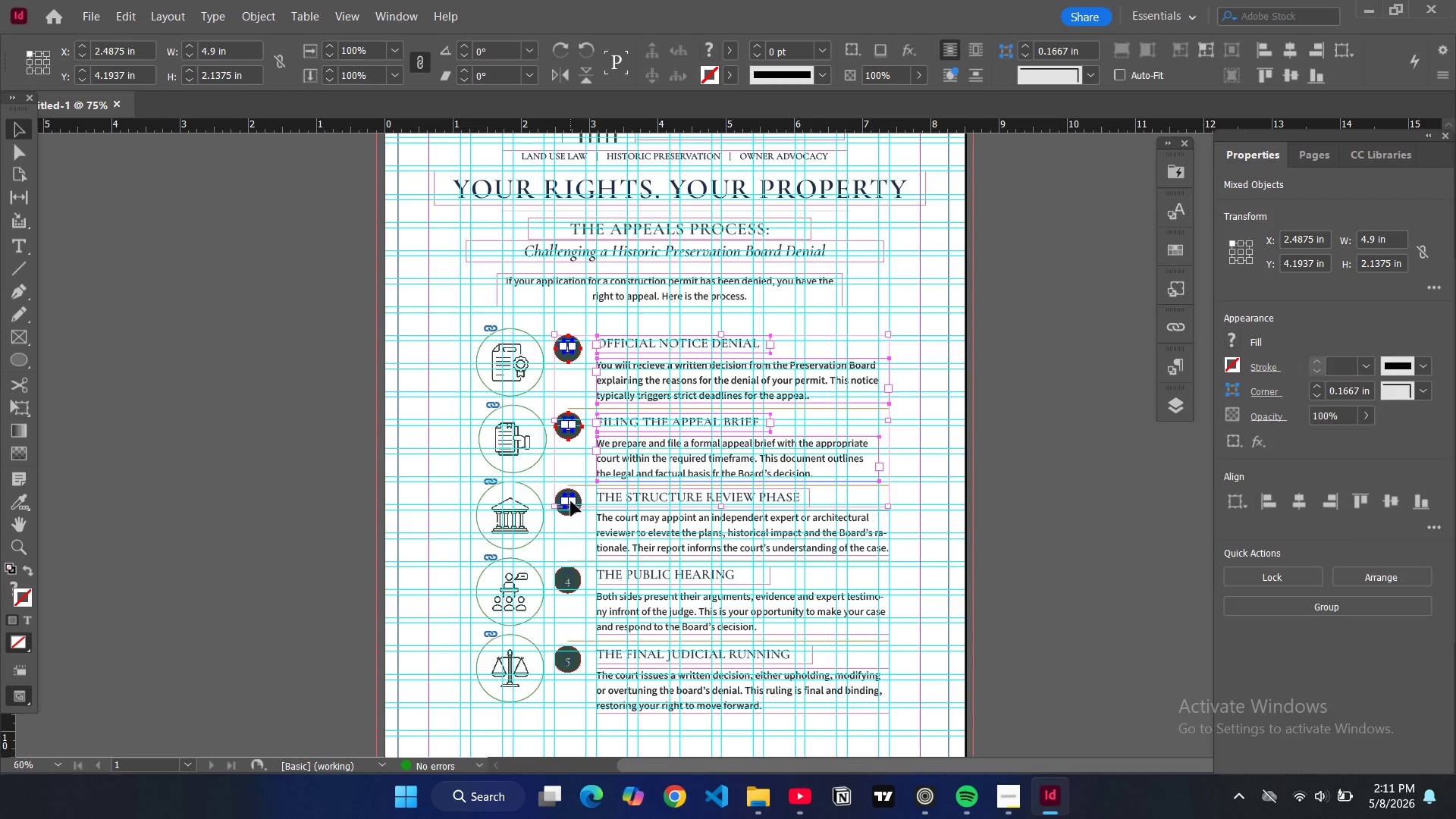 
hold_key(key=ShiftLeft, duration=1.52)
left_click([569, 515])
 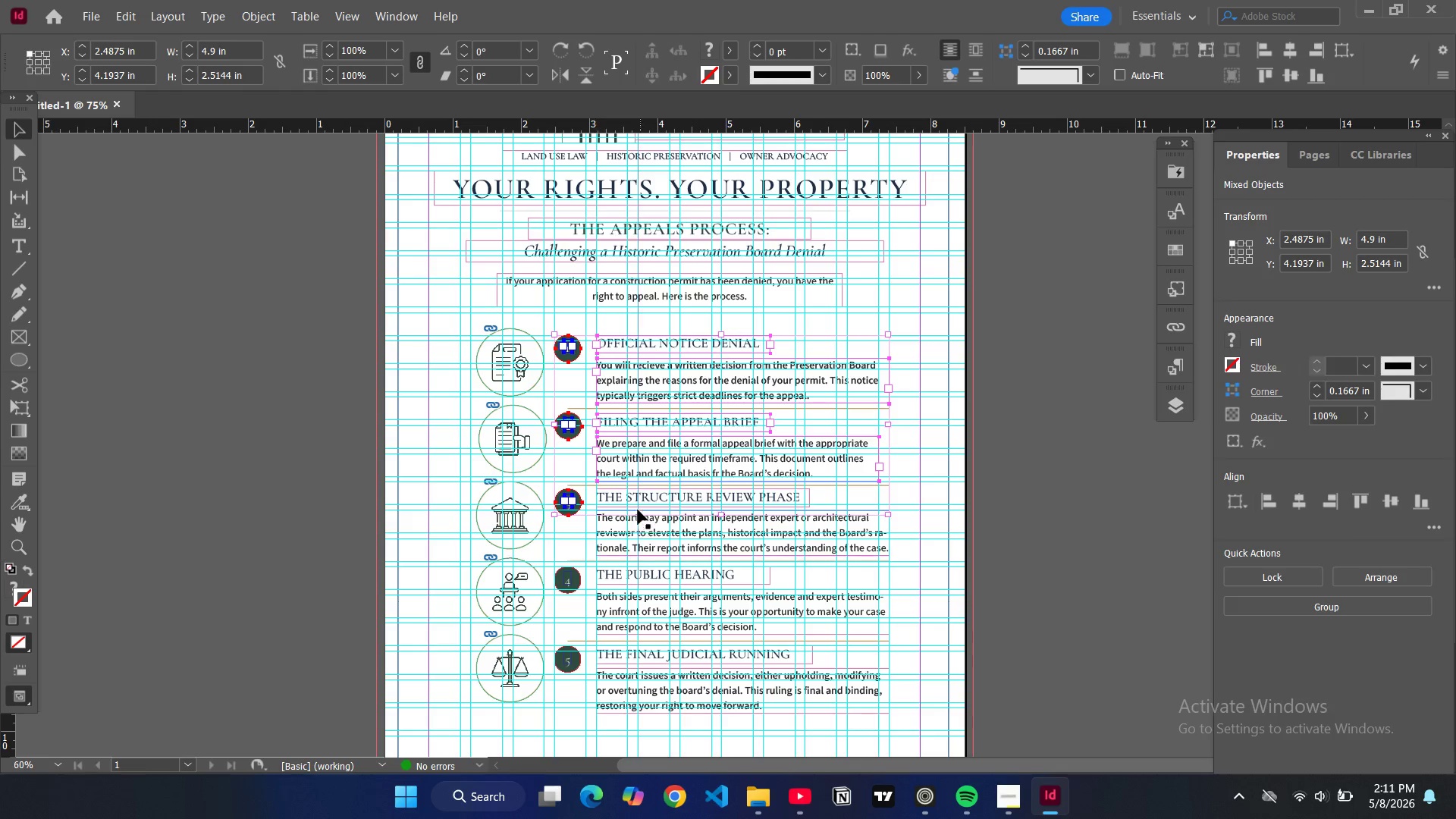 
hold_key(key=ShiftLeft, duration=1.51)
left_click([620, 498])
 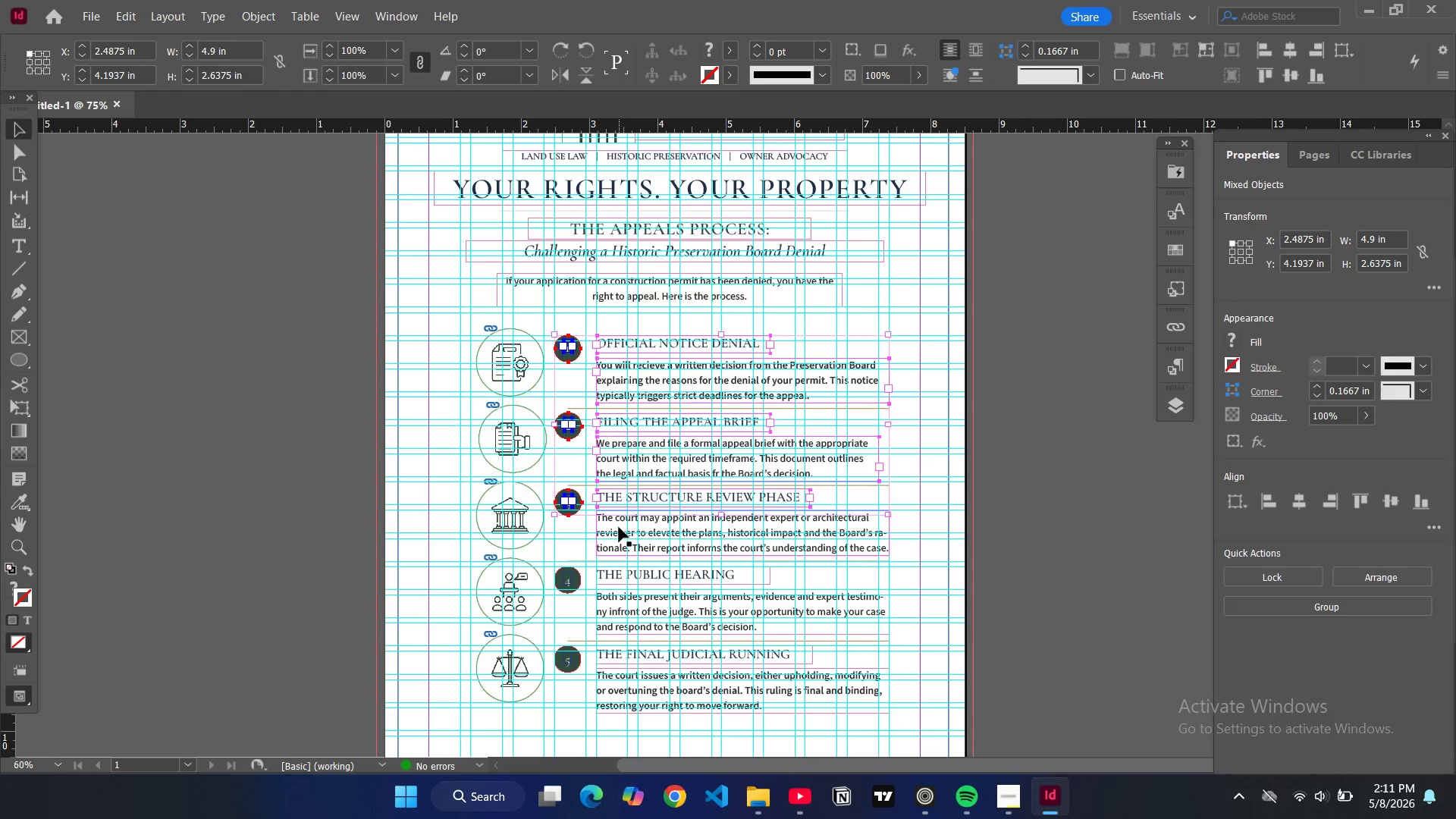 
left_click([619, 527])
 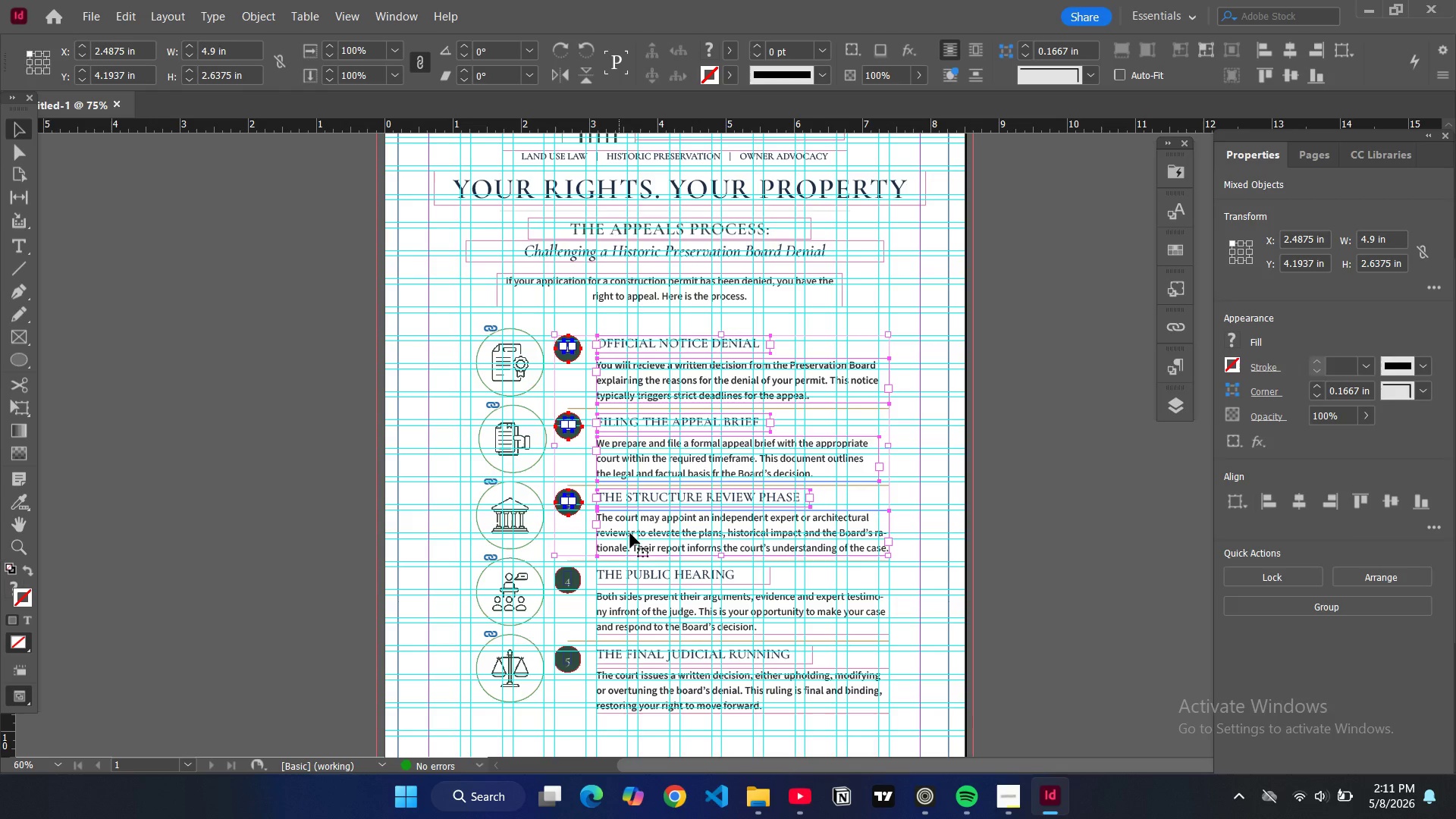 
hold_key(key=ShiftLeft, duration=1.52)
 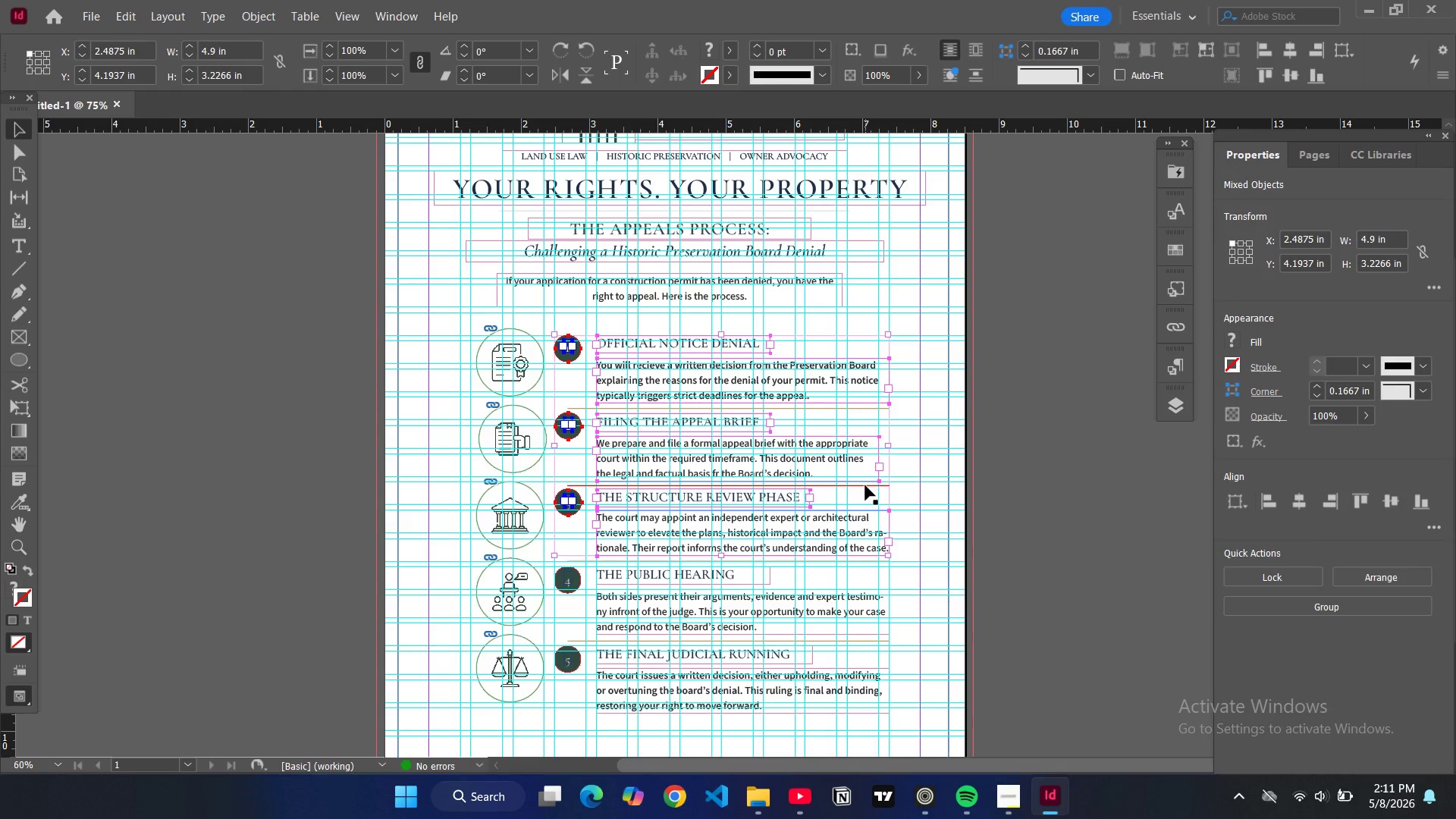 
hold_key(key=ShiftLeft, duration=1.5)
left_click([865, 485])
 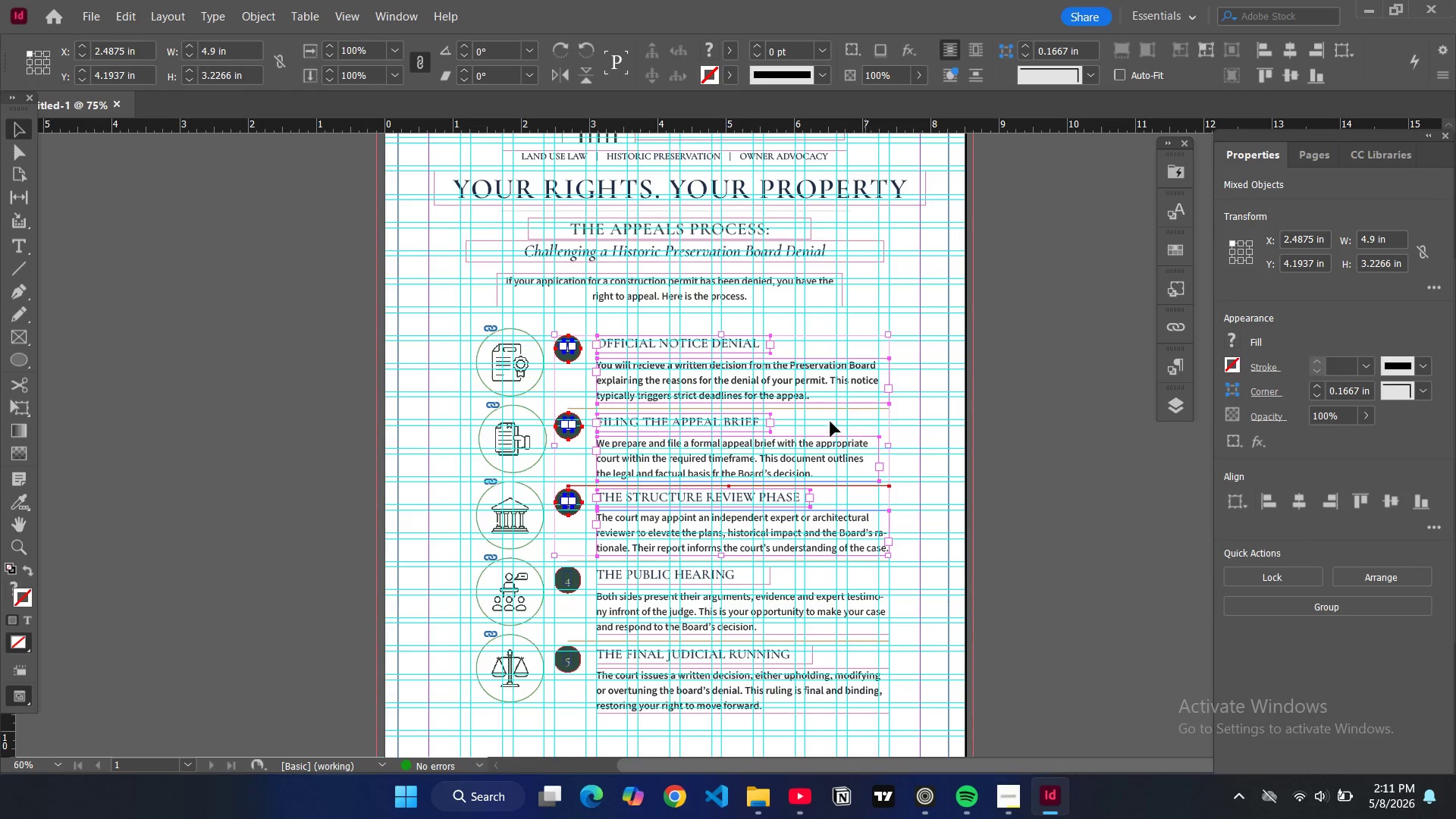 
hold_key(key=ShiftLeft, duration=1.52)
 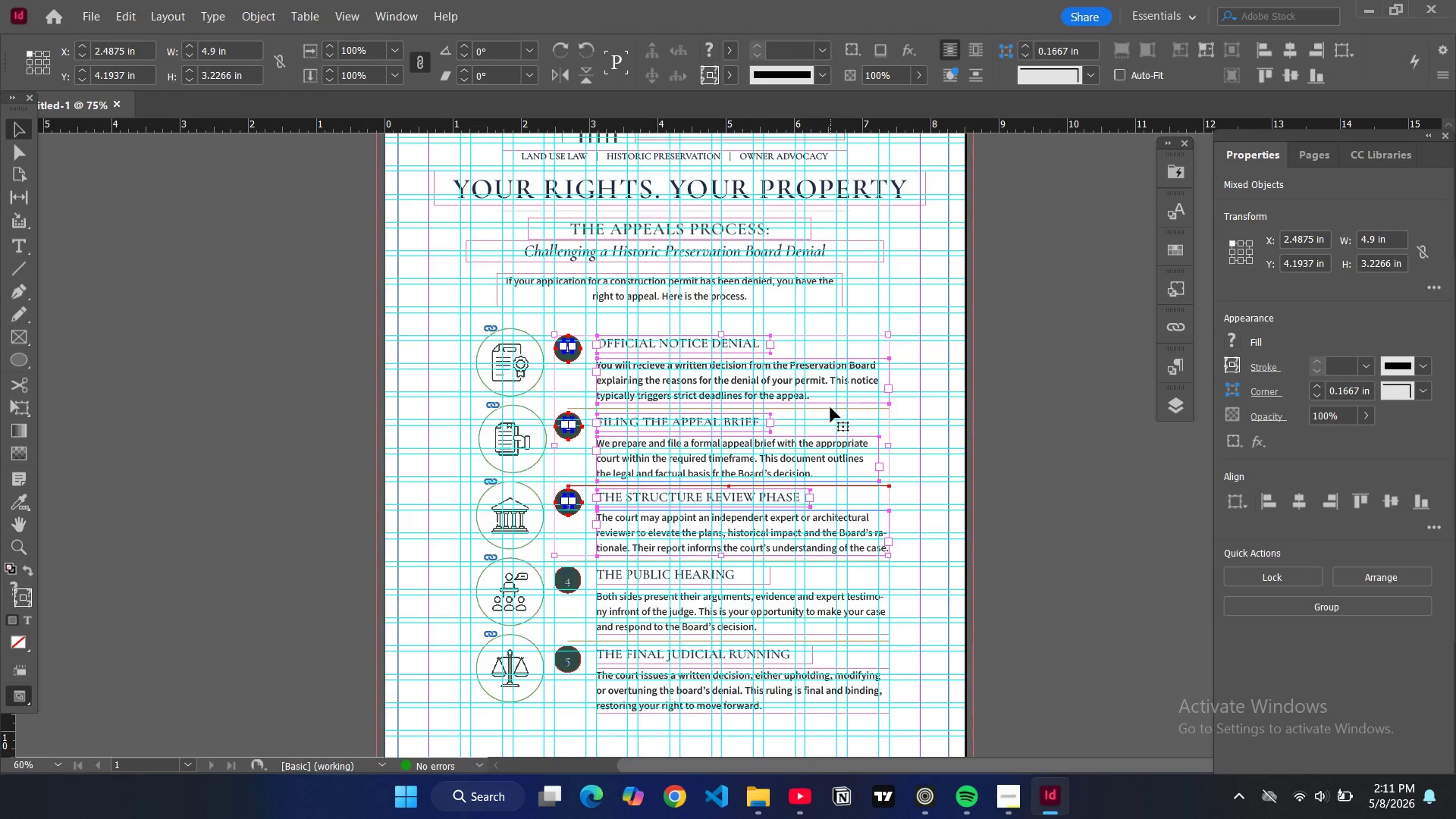 
hold_key(key=ShiftLeft, duration=1.51)
left_click([830, 410])
 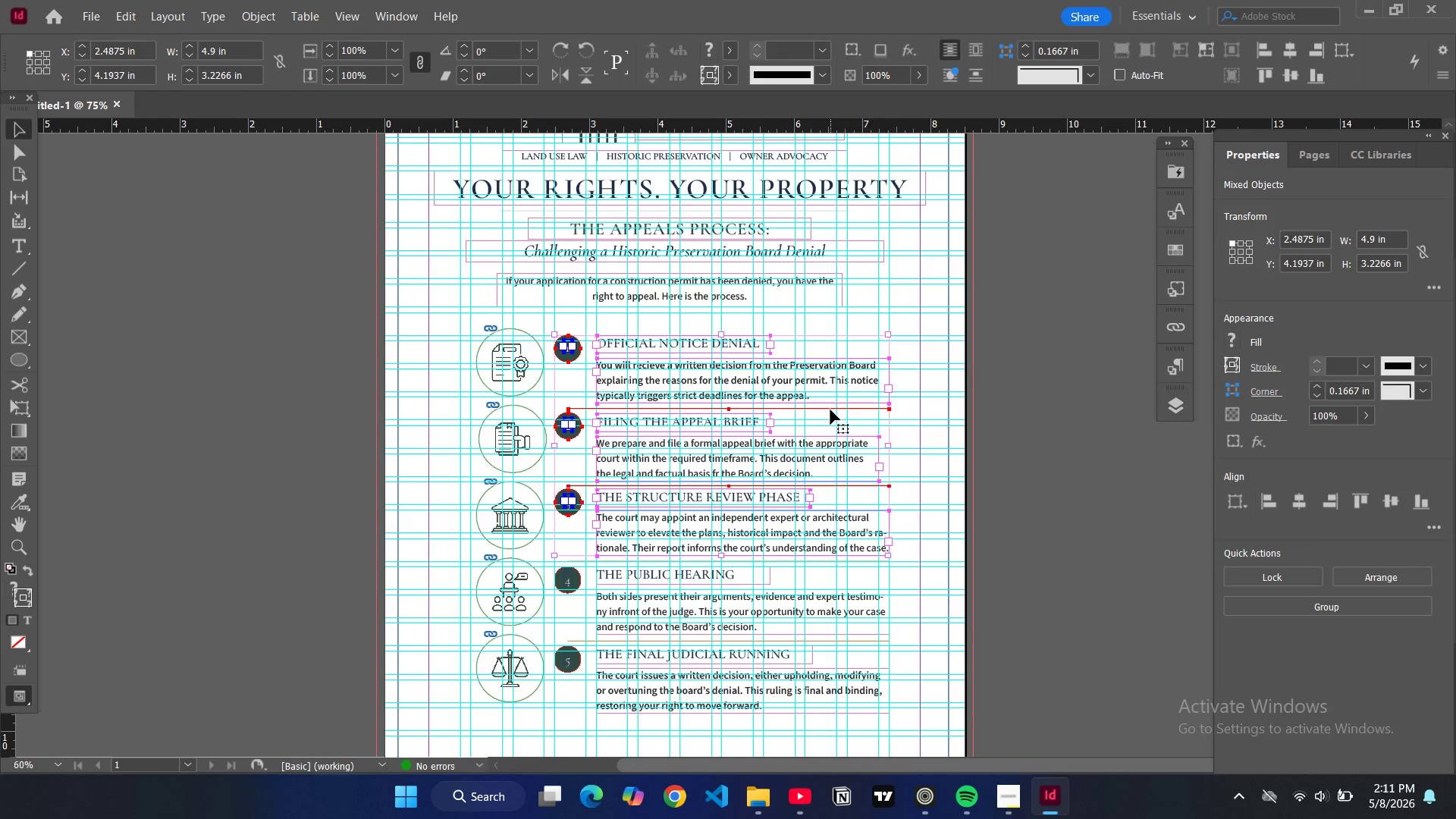 
hold_key(key=ShiftLeft, duration=1.5)
 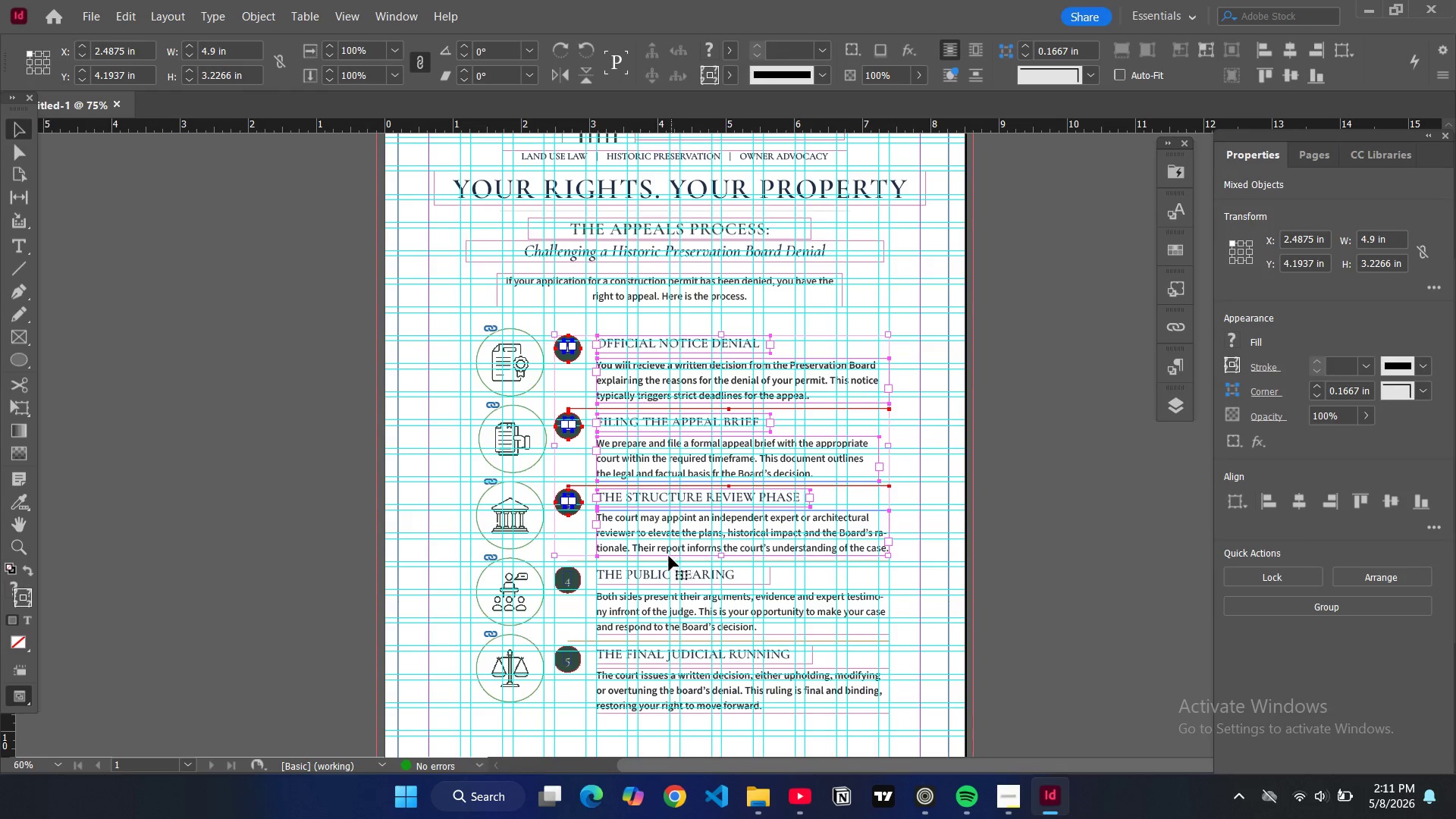 
hold_key(key=ShiftLeft, duration=1.53)
 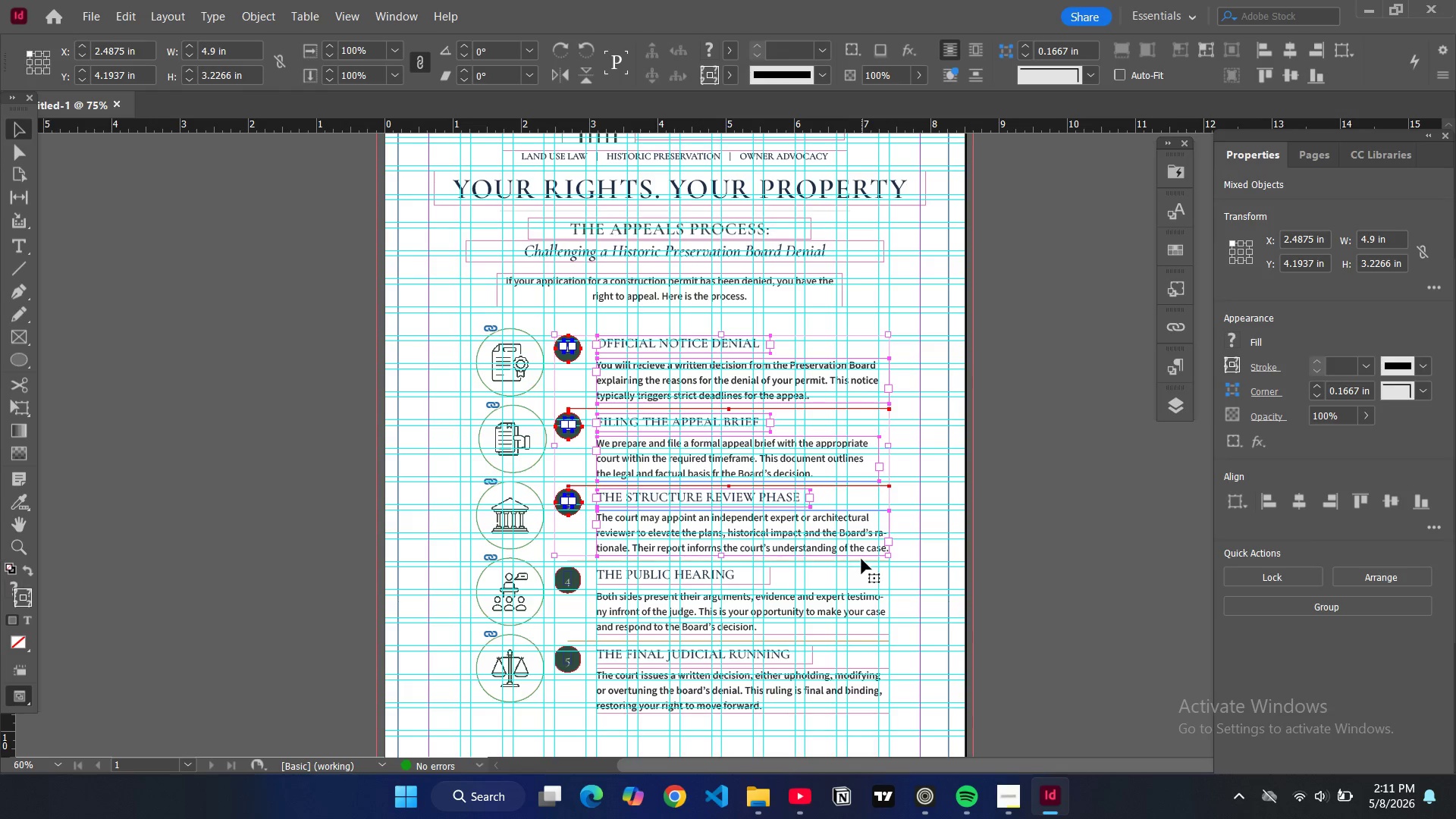 
hold_key(key=ShiftLeft, duration=1.51)
 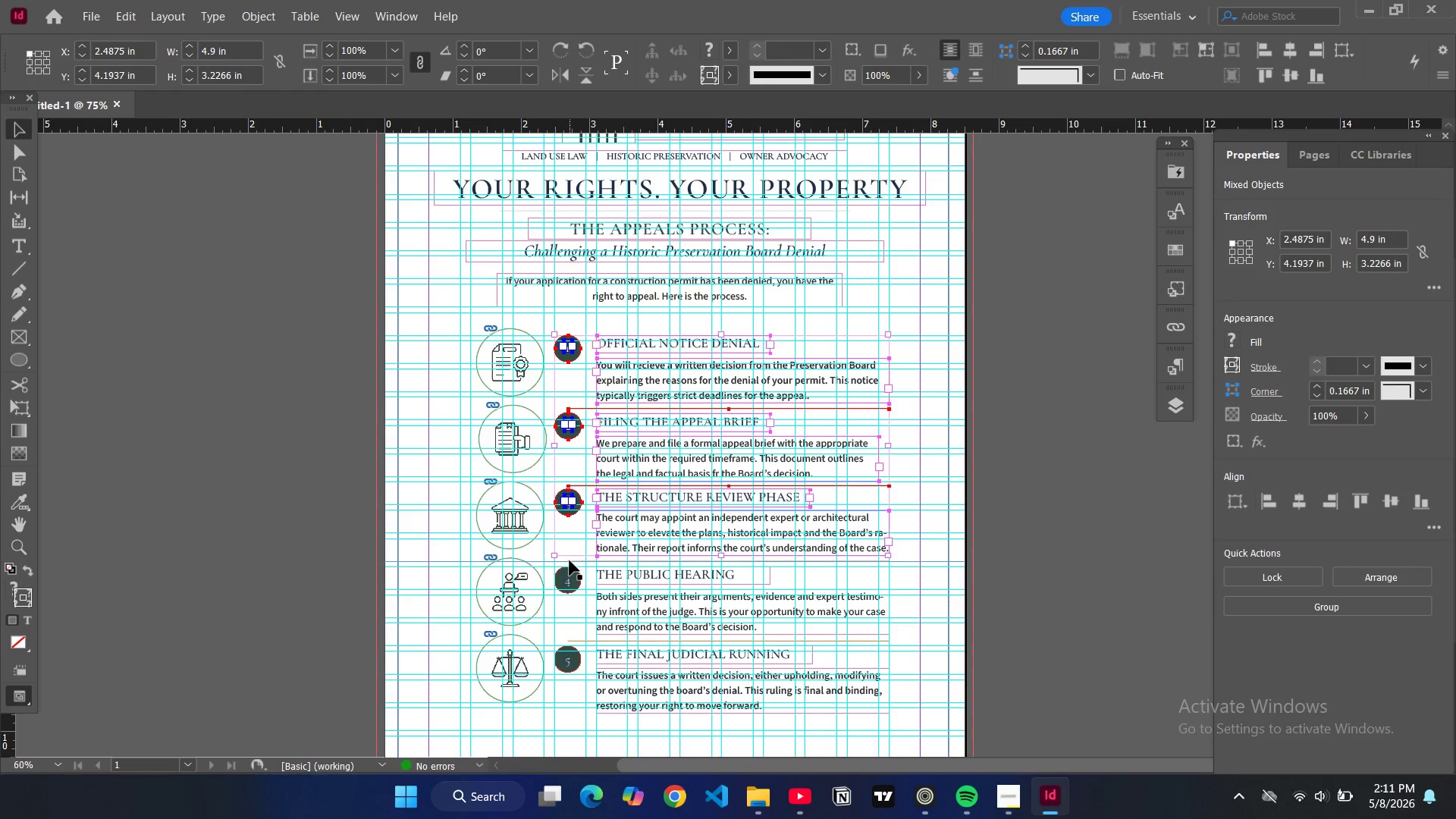 
hold_key(key=ShiftLeft, duration=1.5)
 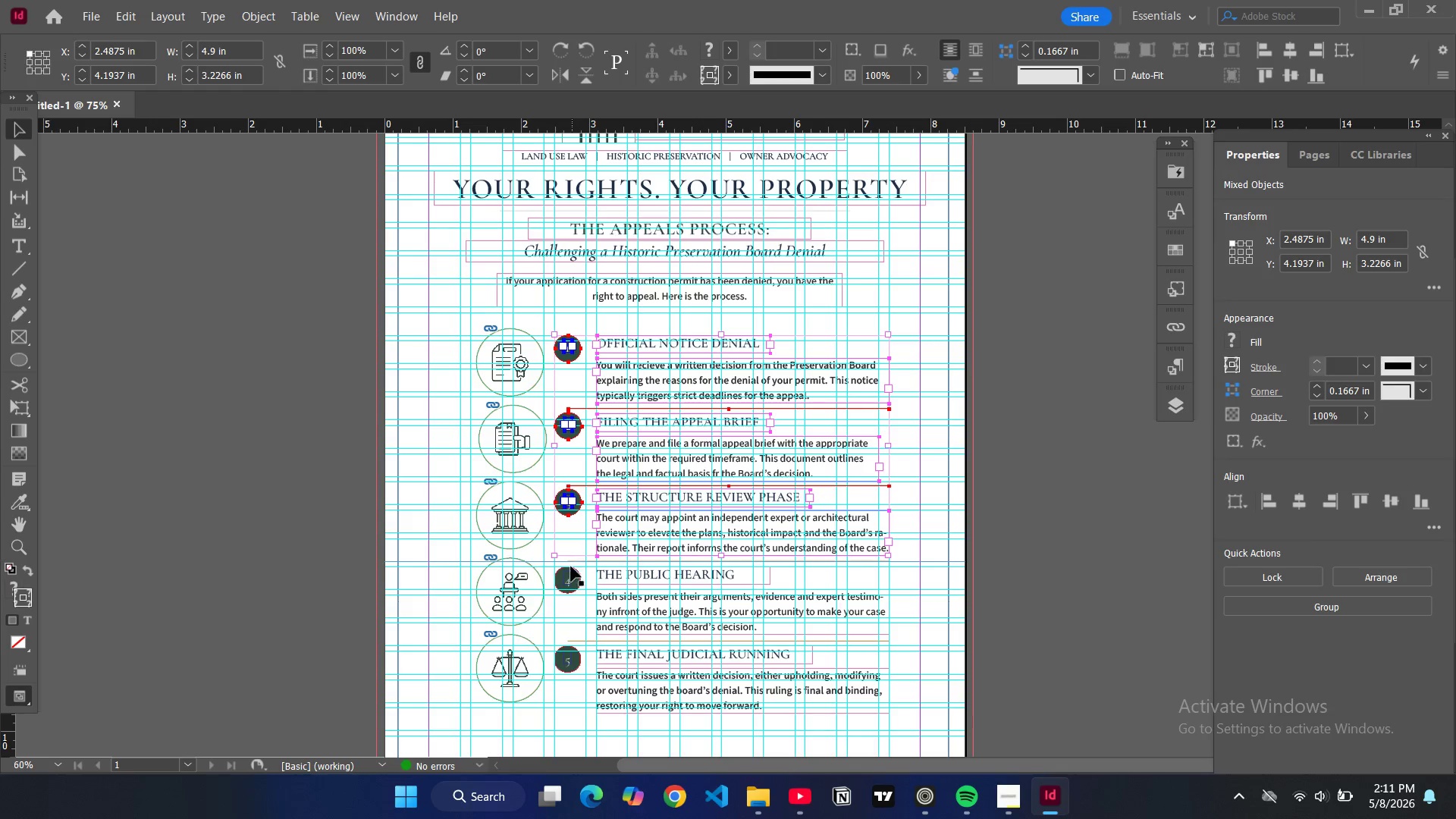 
hold_key(key=ShiftLeft, duration=1.52)
hold_key(key=ShiftLeft, duration=1.51)
left_click([568, 580])
 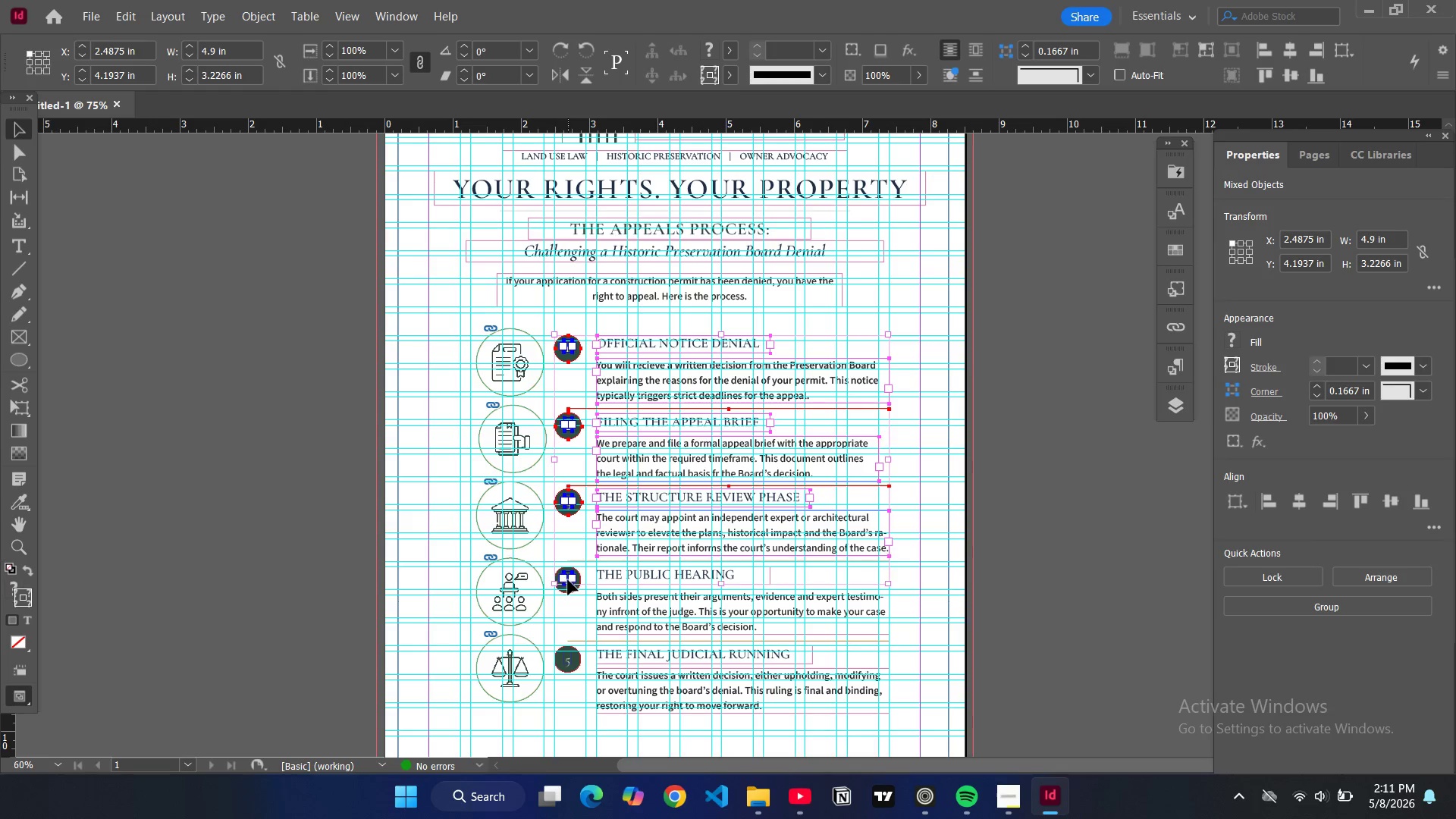 
hold_key(key=ShiftLeft, duration=1.52)
 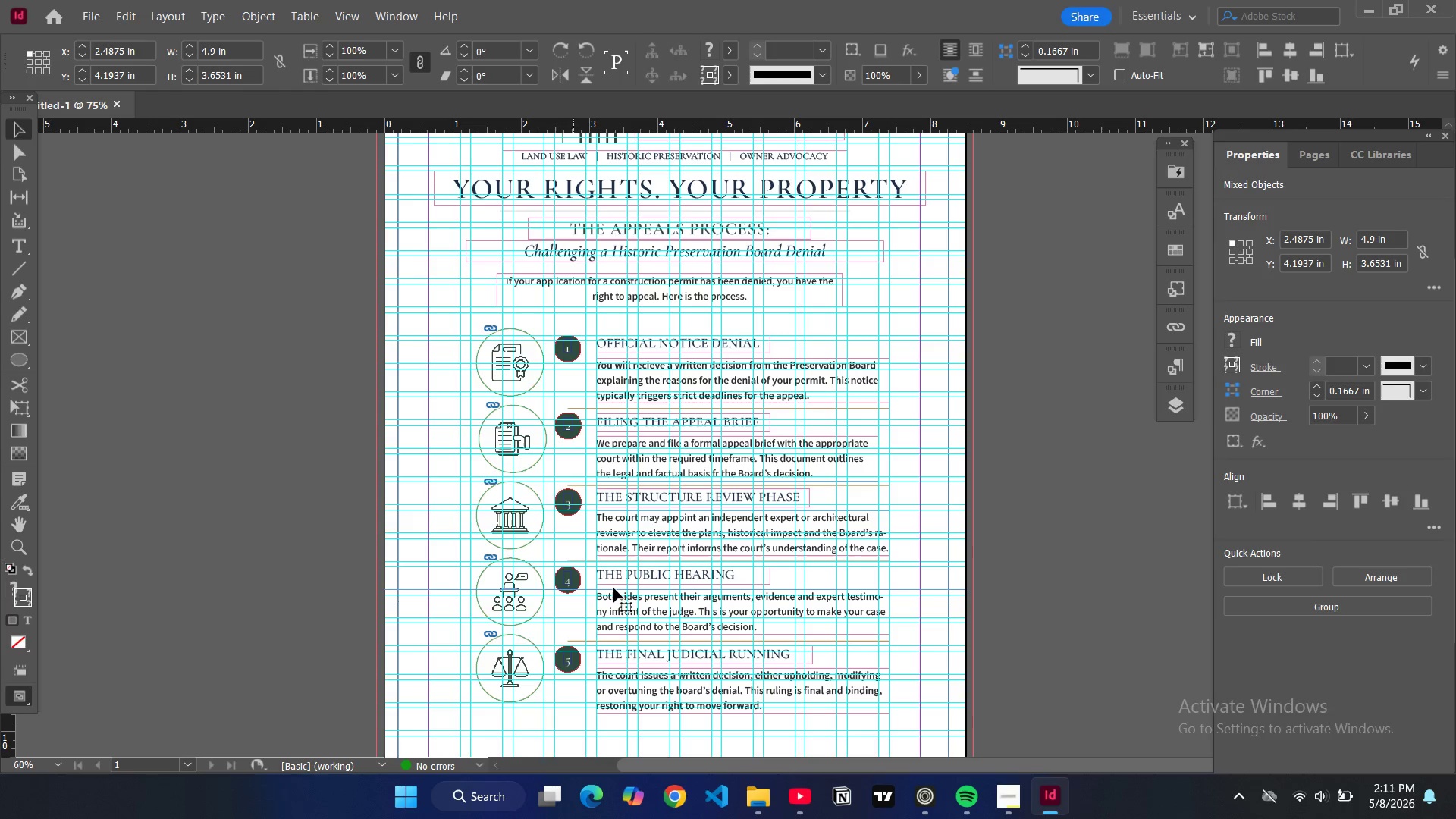 
hold_key(key=ShiftLeft, duration=1.11)
left_click([573, 592])
 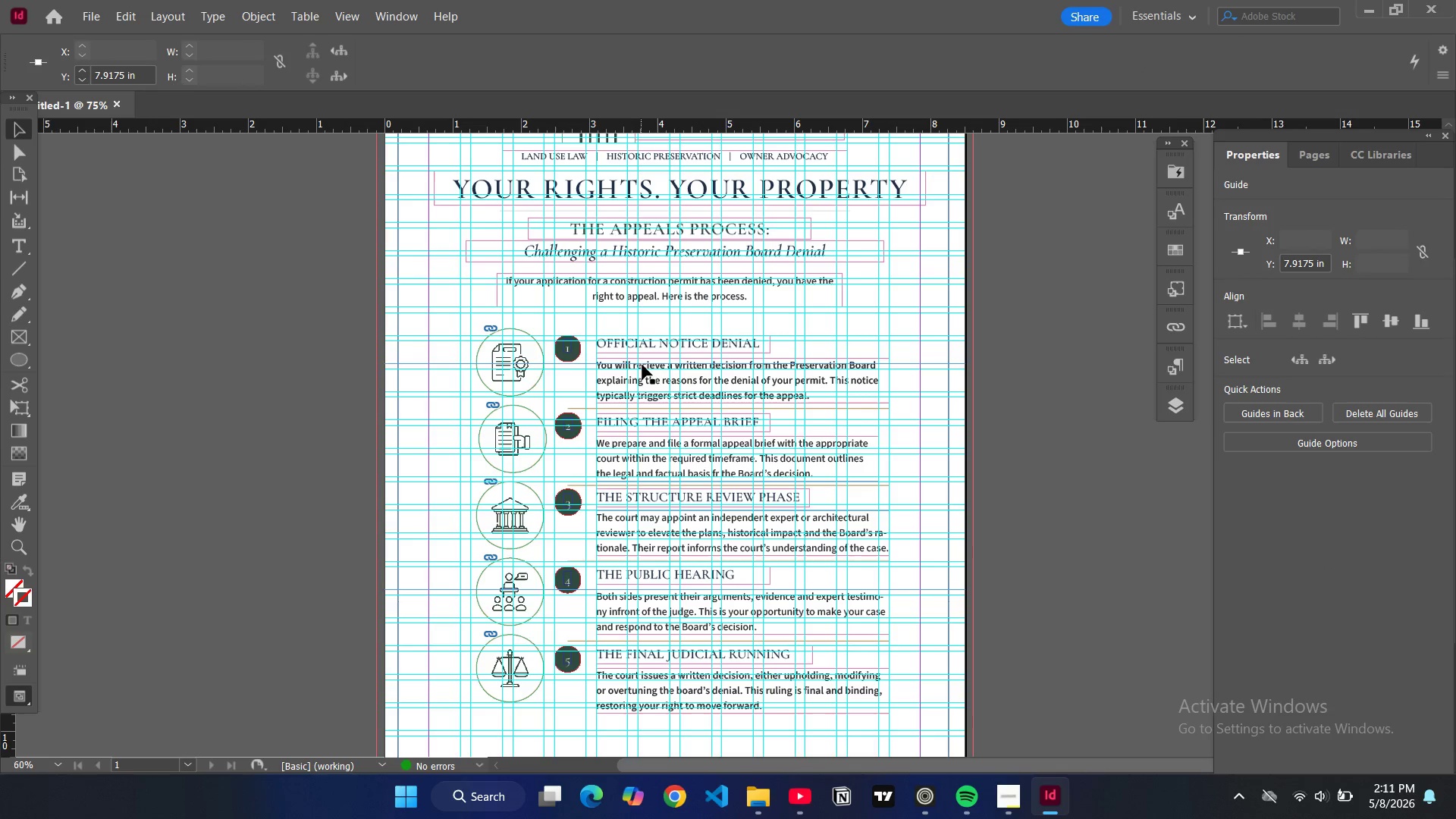 
hold_key(key=ShiftLeft, duration=1.5)
left_click([576, 353])
 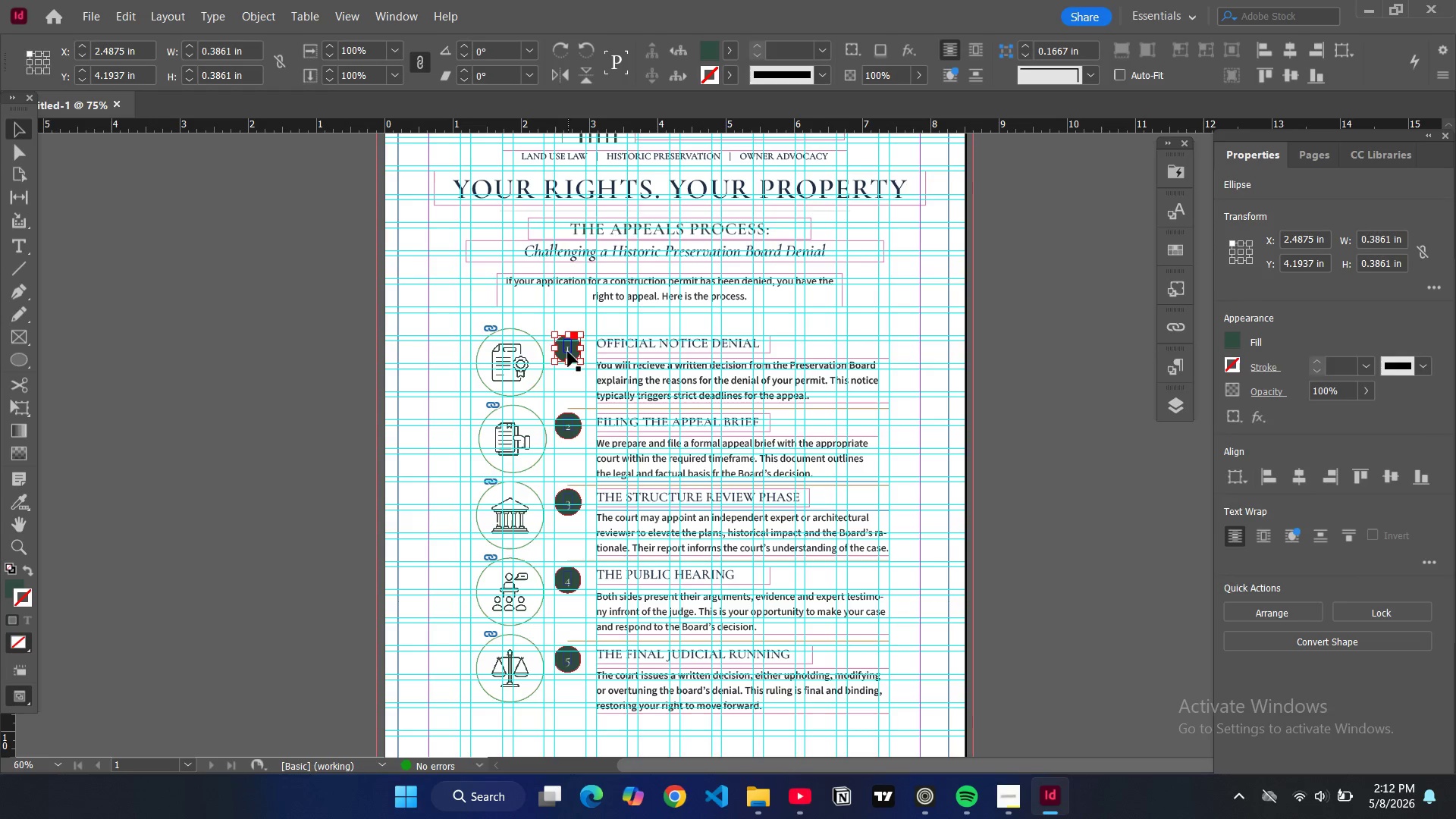 
left_click([568, 352])
 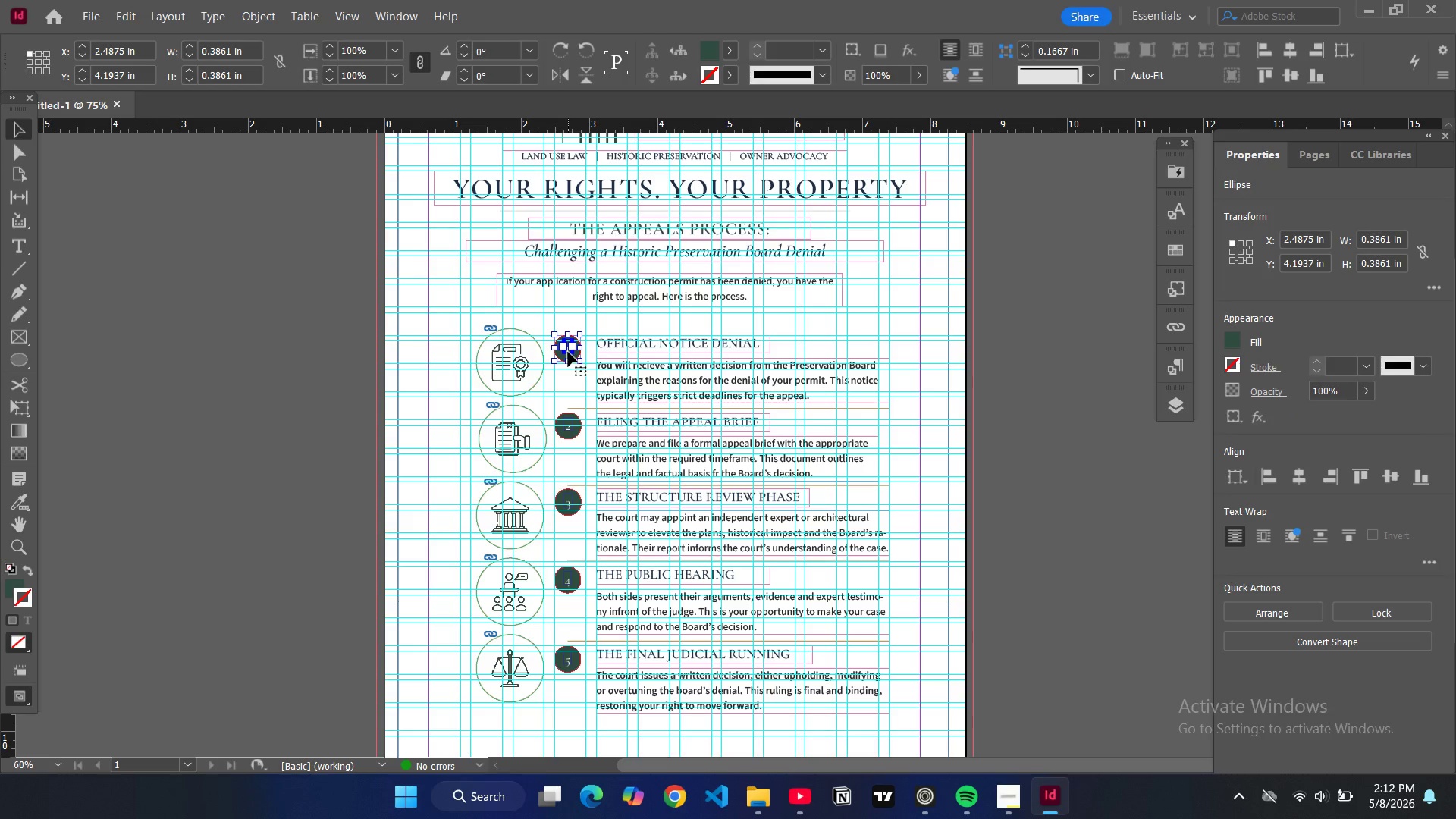 
hold_key(key=ShiftLeft, duration=1.52)
left_click([569, 431])
 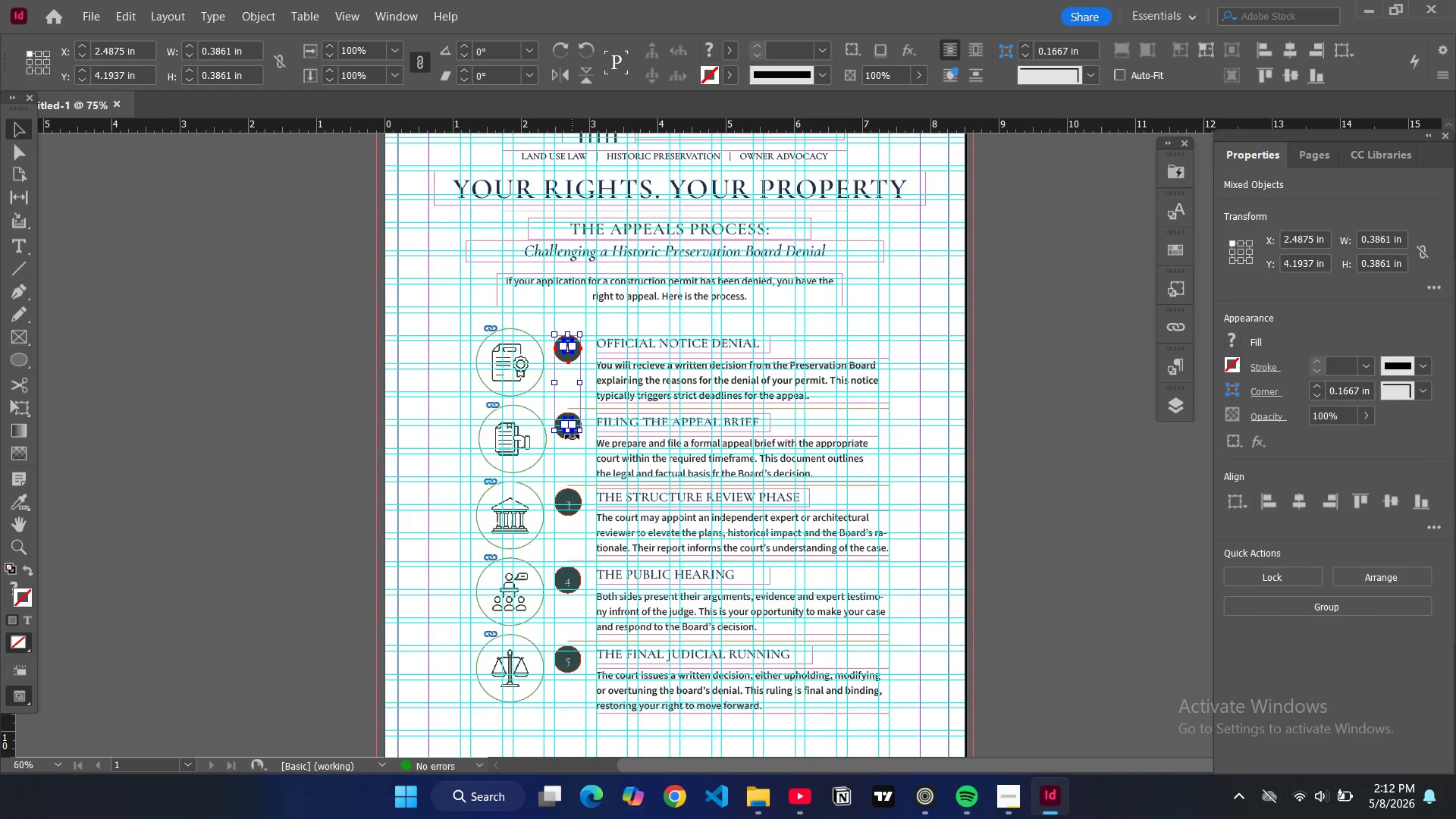 
hold_key(key=ShiftLeft, duration=1.52)
 